 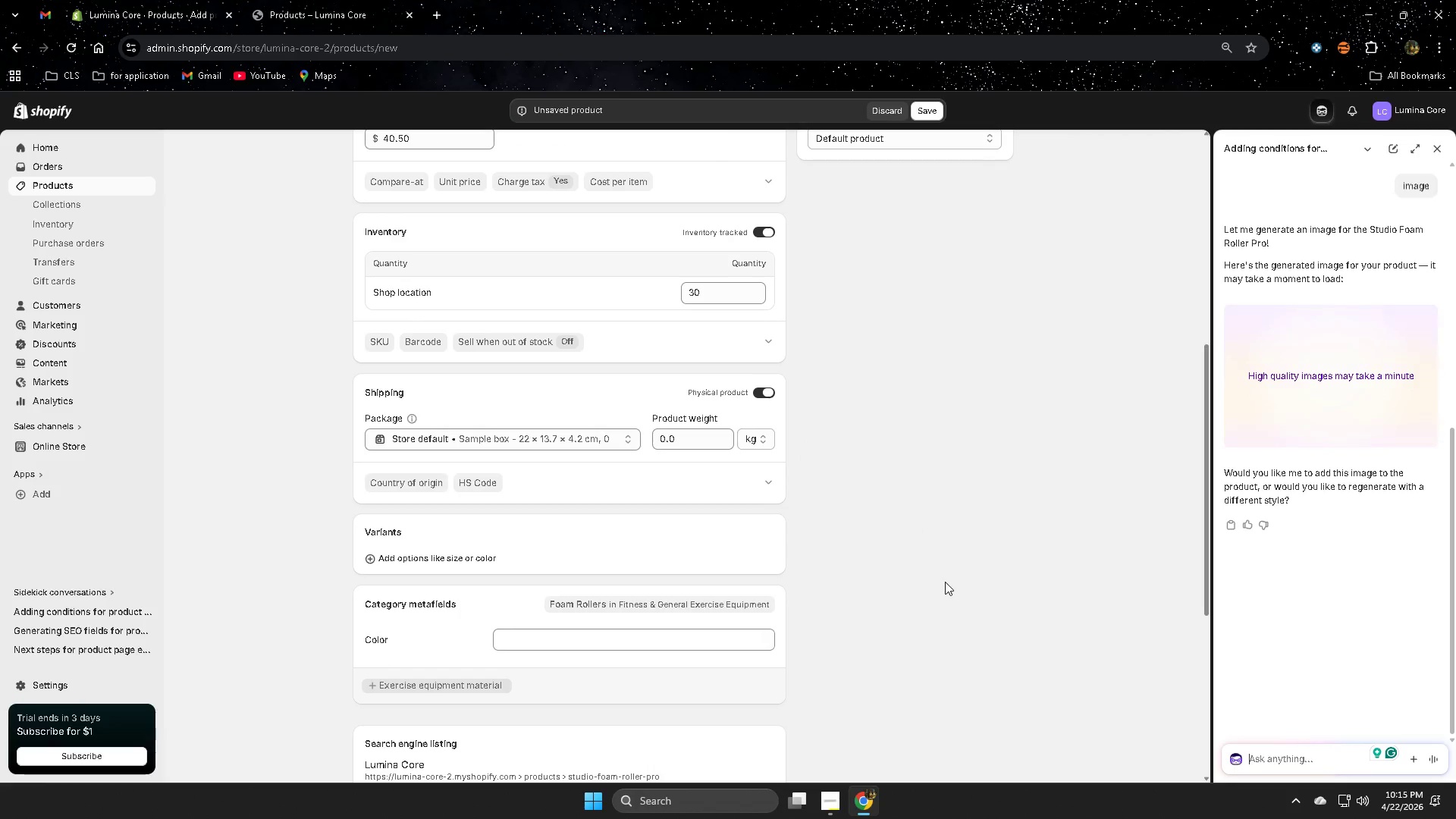 
scroll: coordinate [945, 580], scroll_direction: up, amount: 7.0
 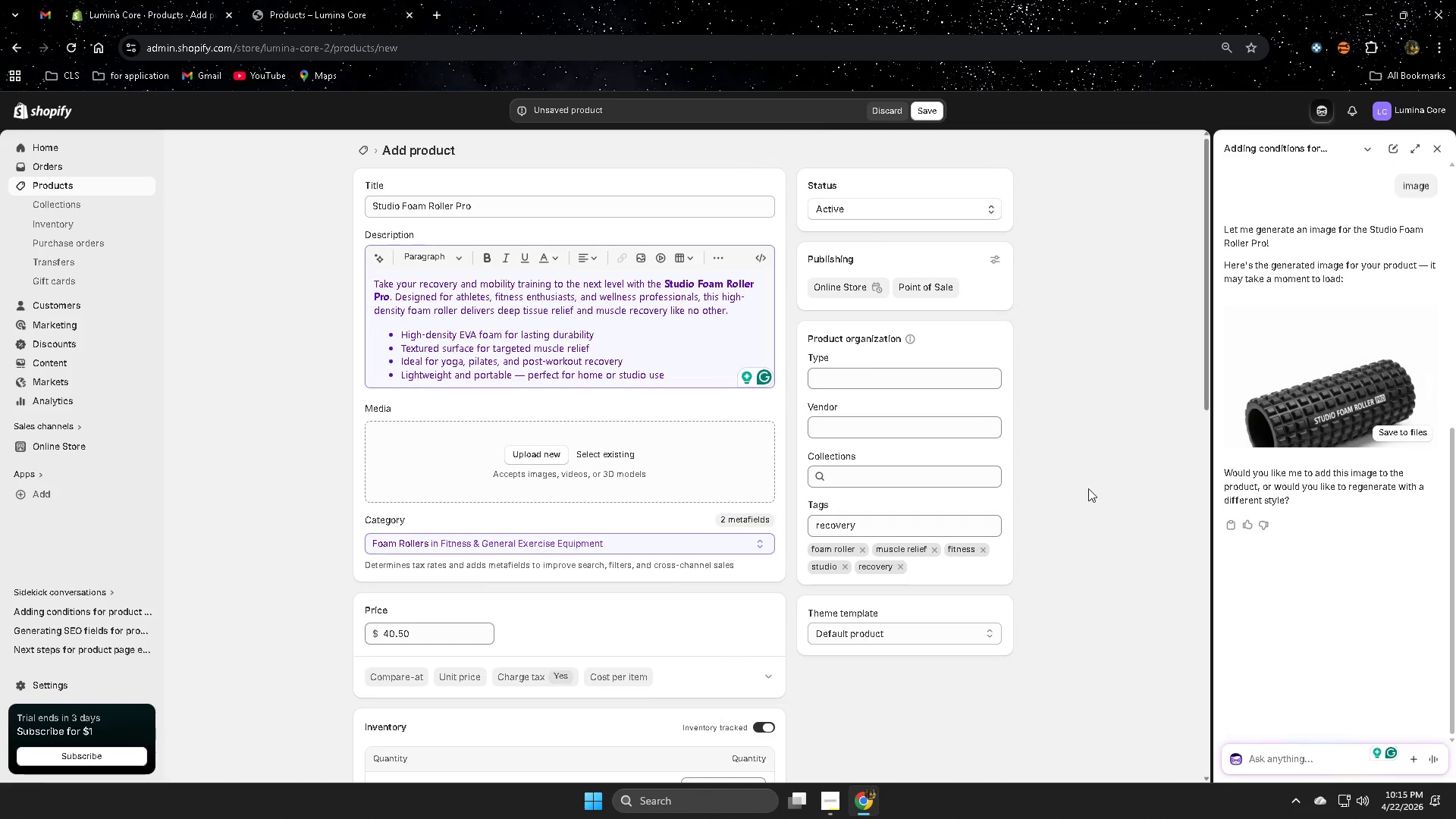 
left_click([1355, 377])
 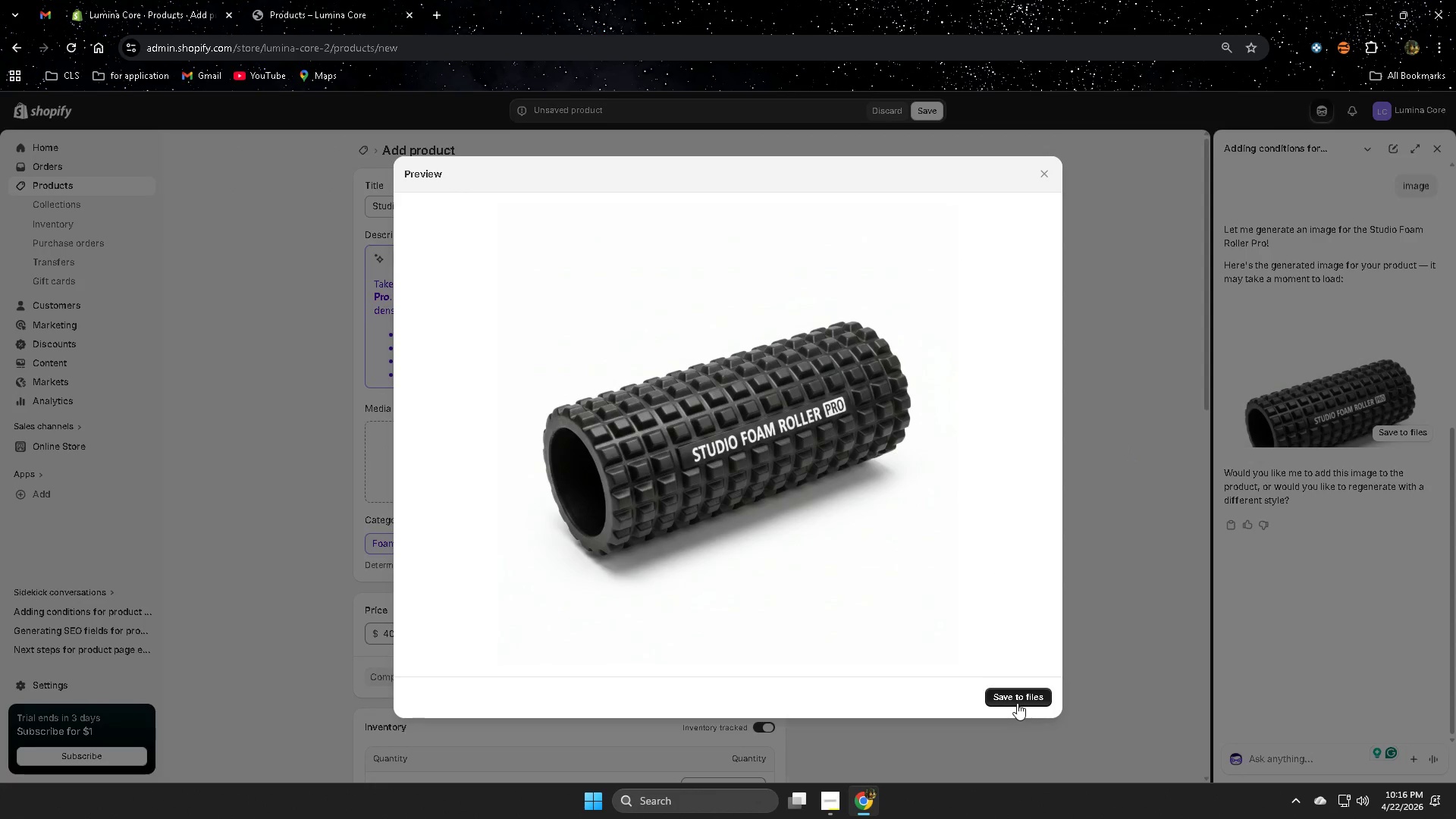 
left_click([1017, 703])
 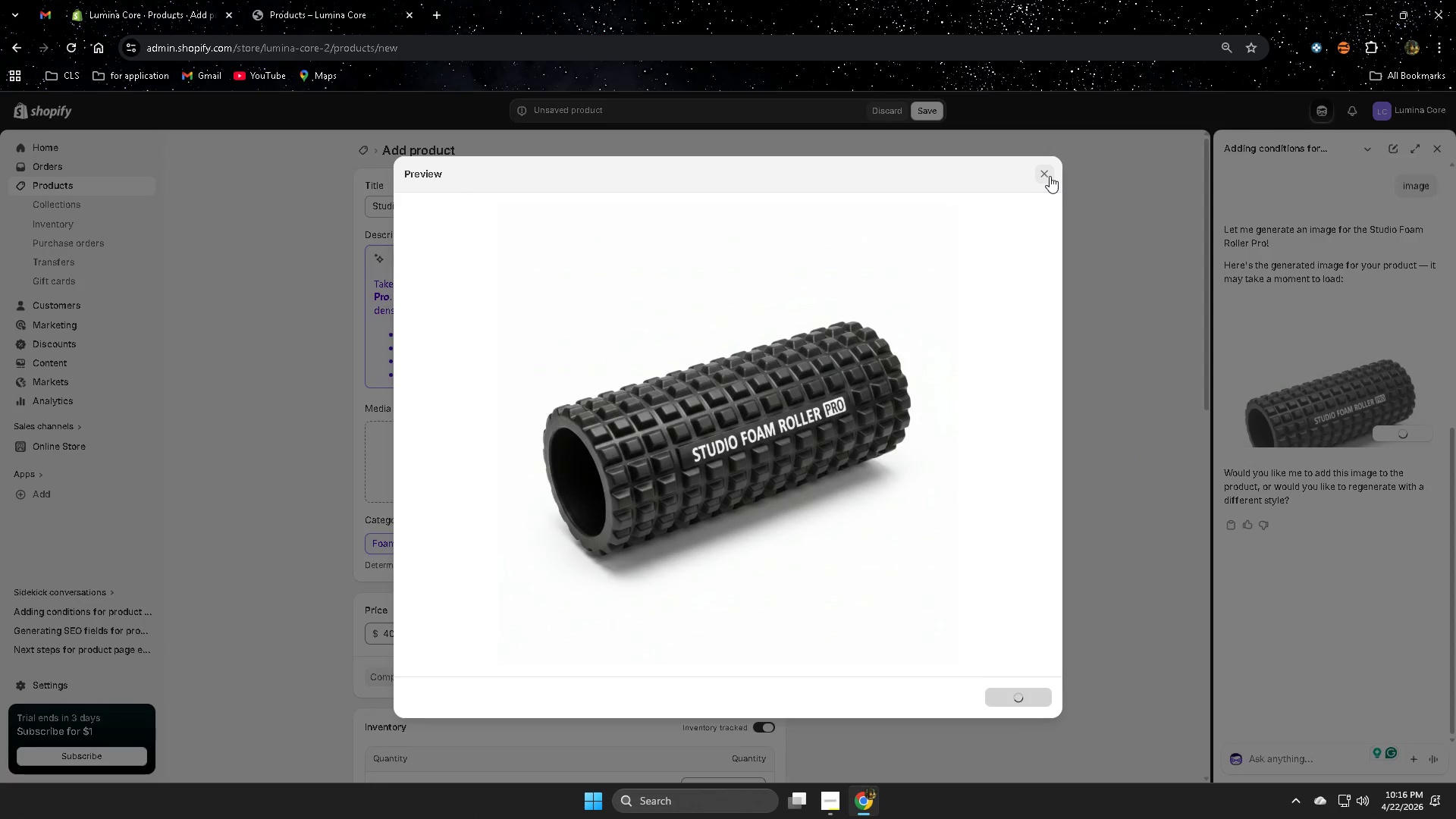 
left_click([1316, 767])
 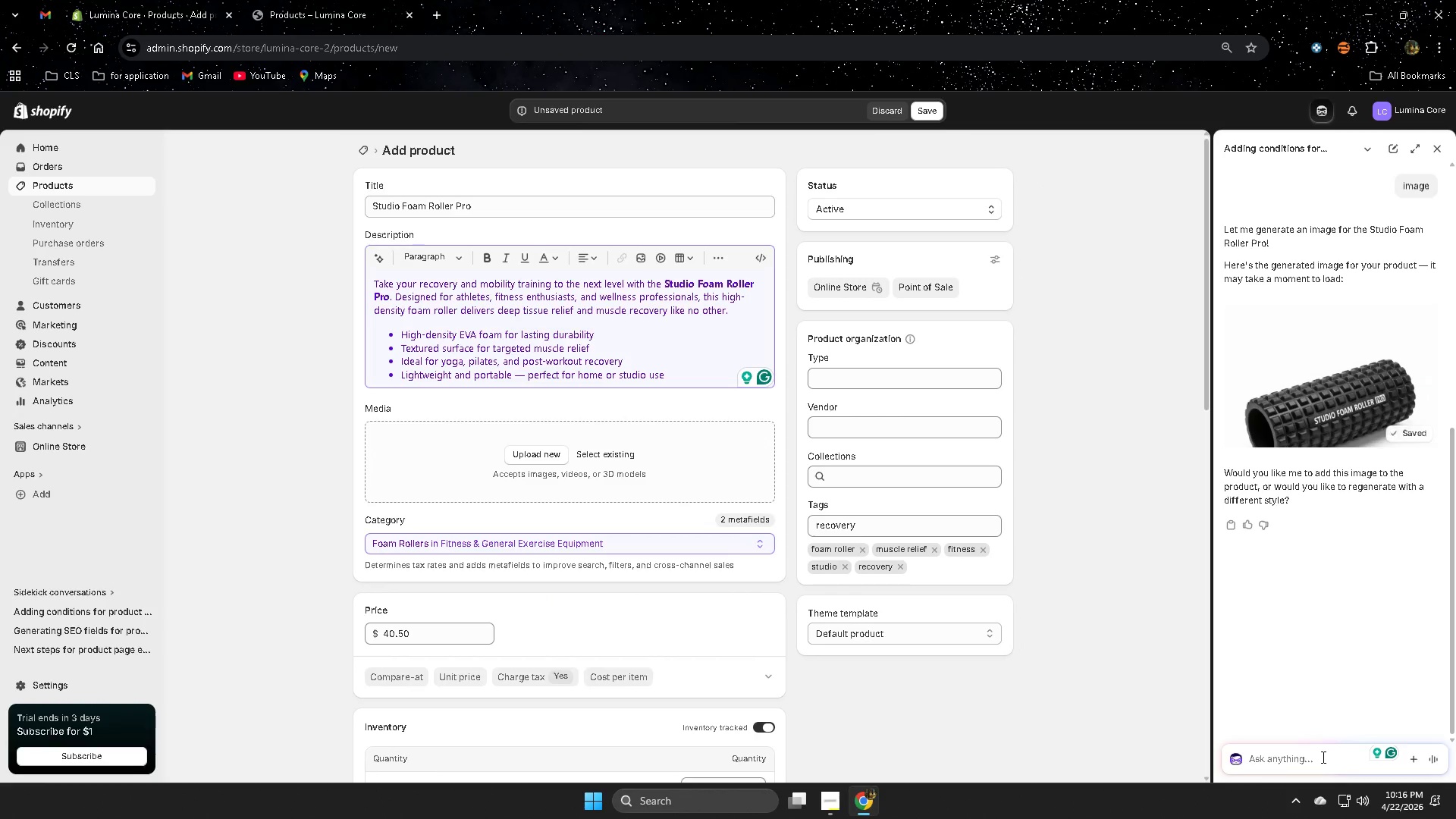 
type(give me Alt text for )
 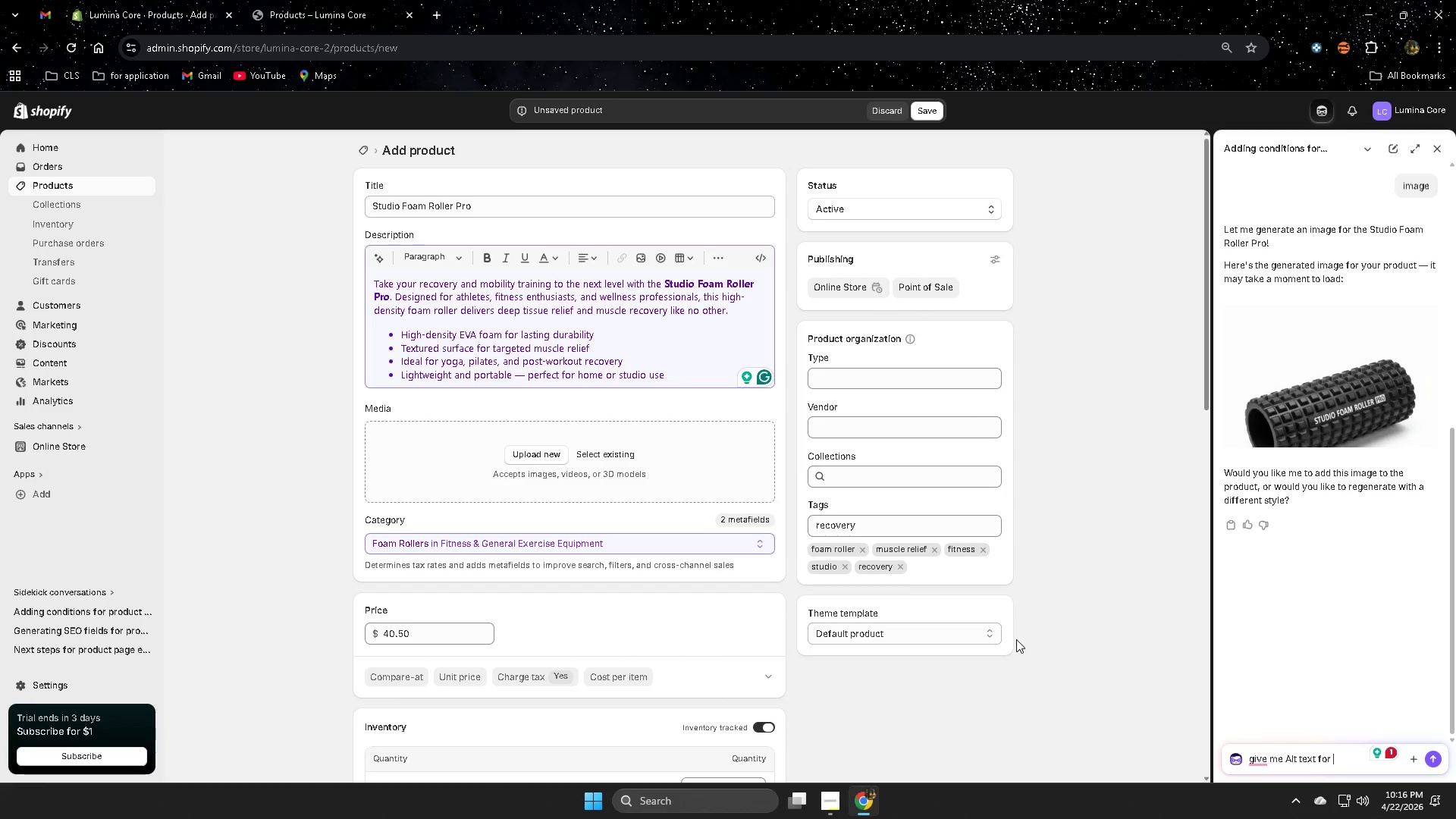 
wait(7.36)
 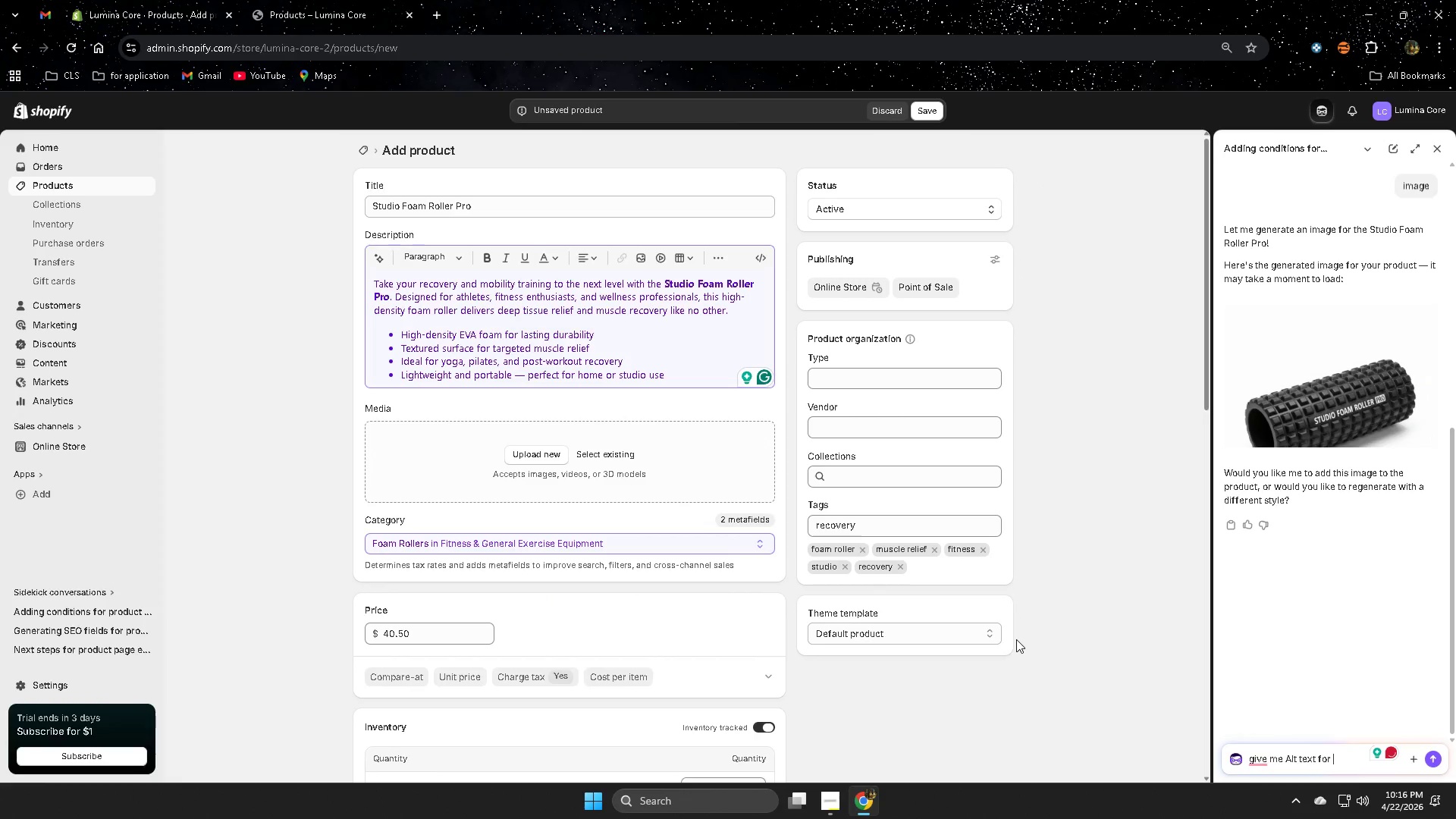 
key(Backspace)
key(Backspace)
key(Backspace)
key(Backspace)
type(si)
key(Backspace)
type(o i can copy)
 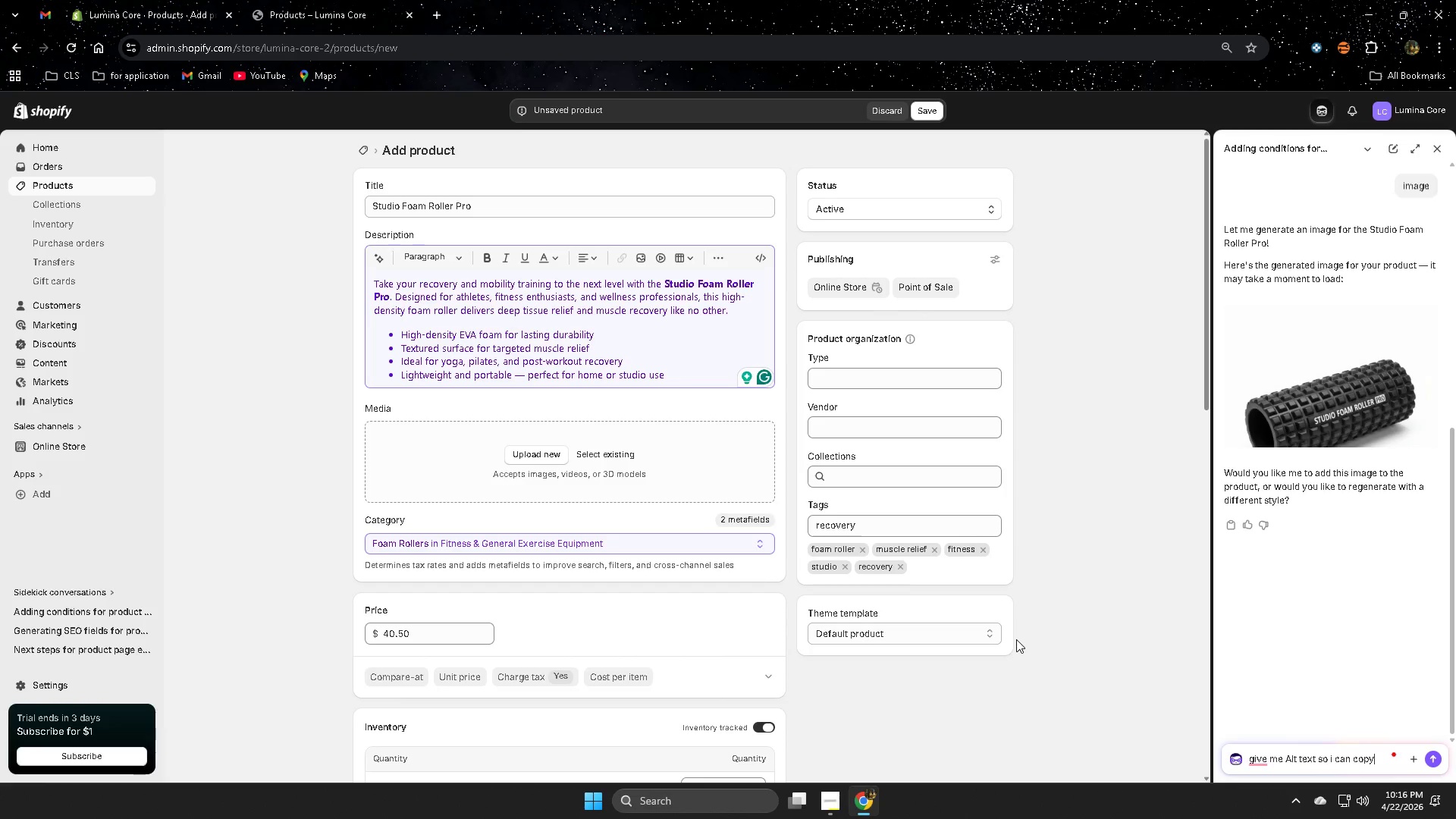 
key(Enter)
 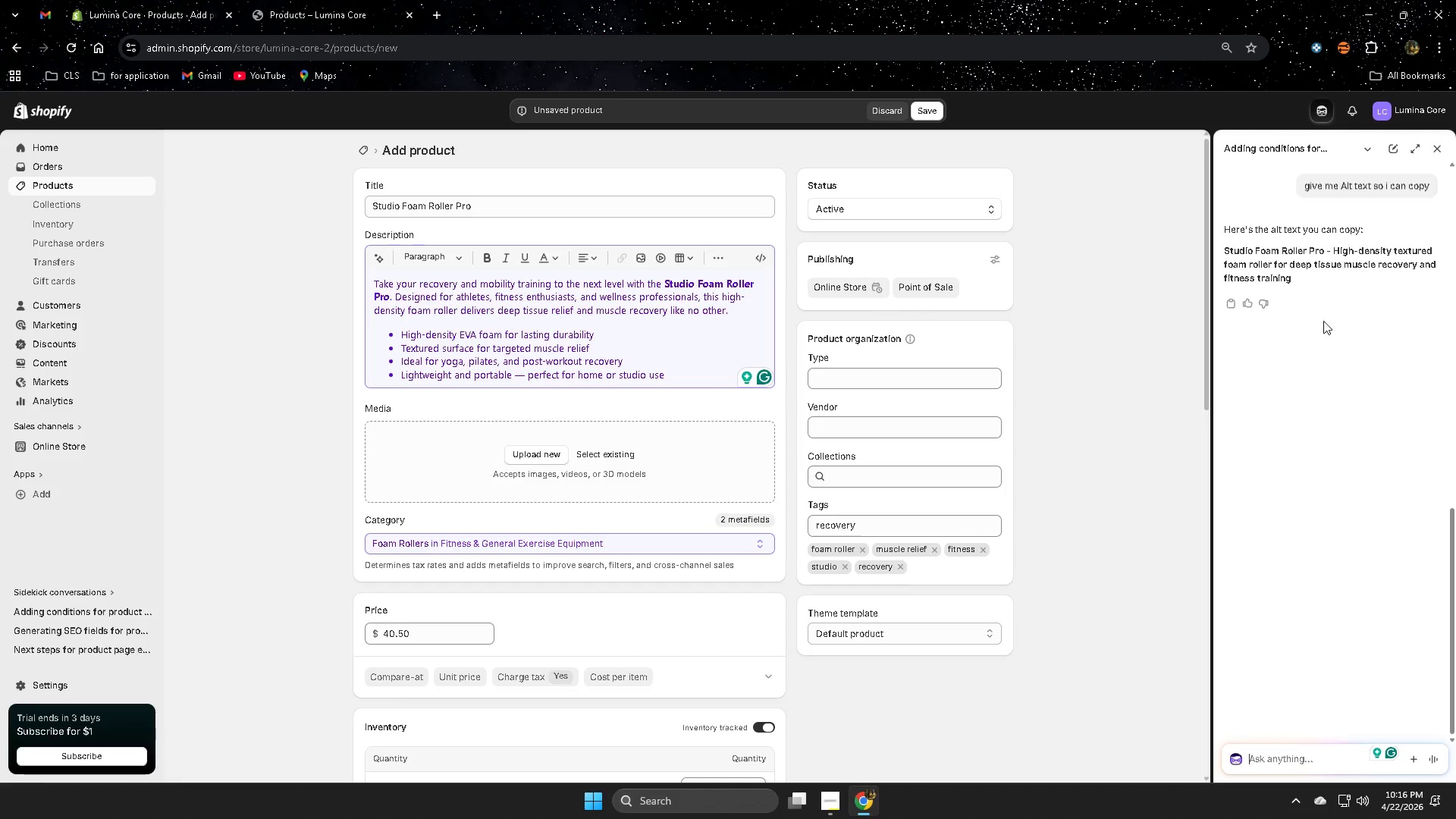 
left_click([1233, 253])
 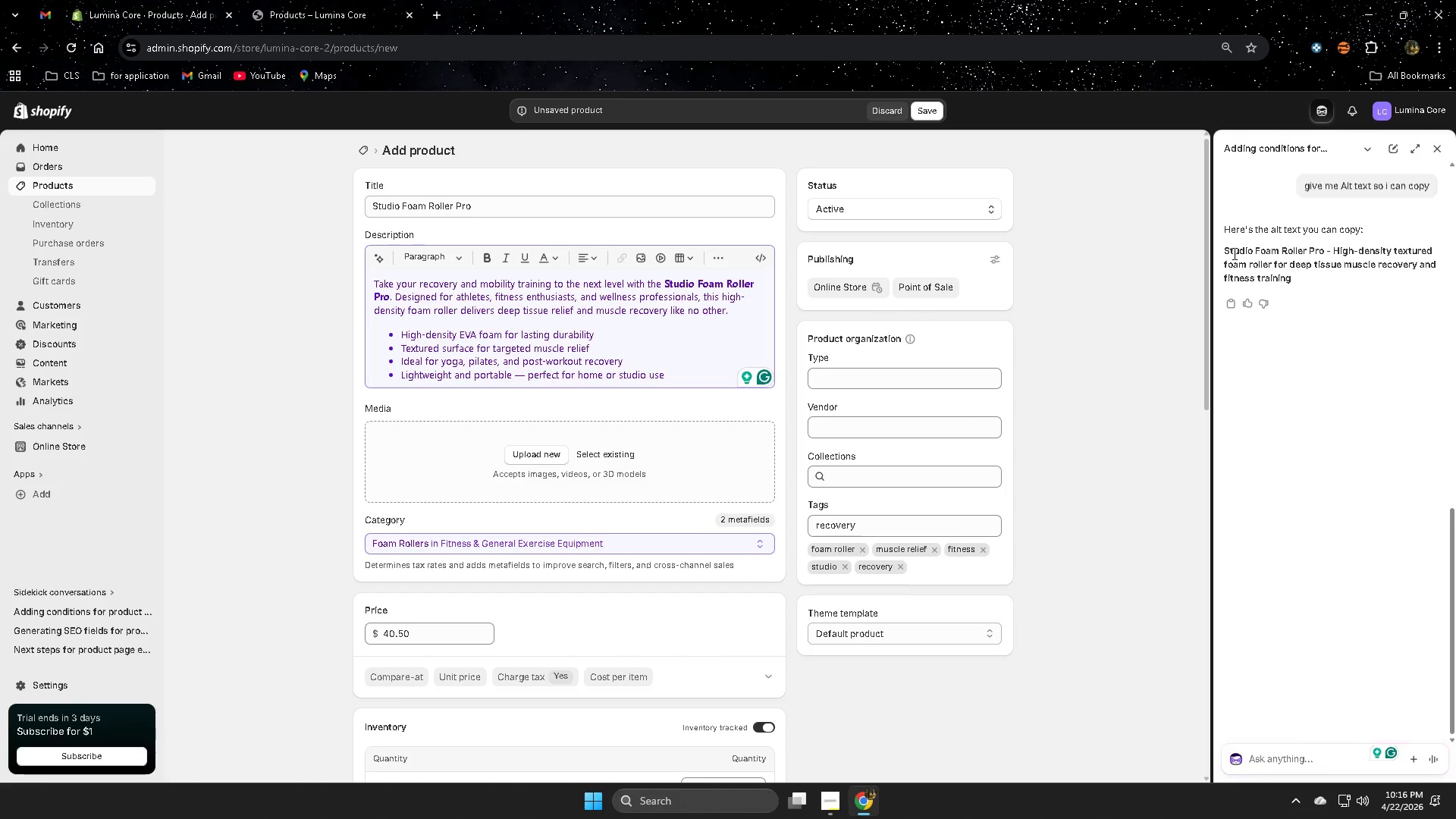 
left_click_drag(start_coordinate=[1233, 253], to_coordinate=[1276, 282])
 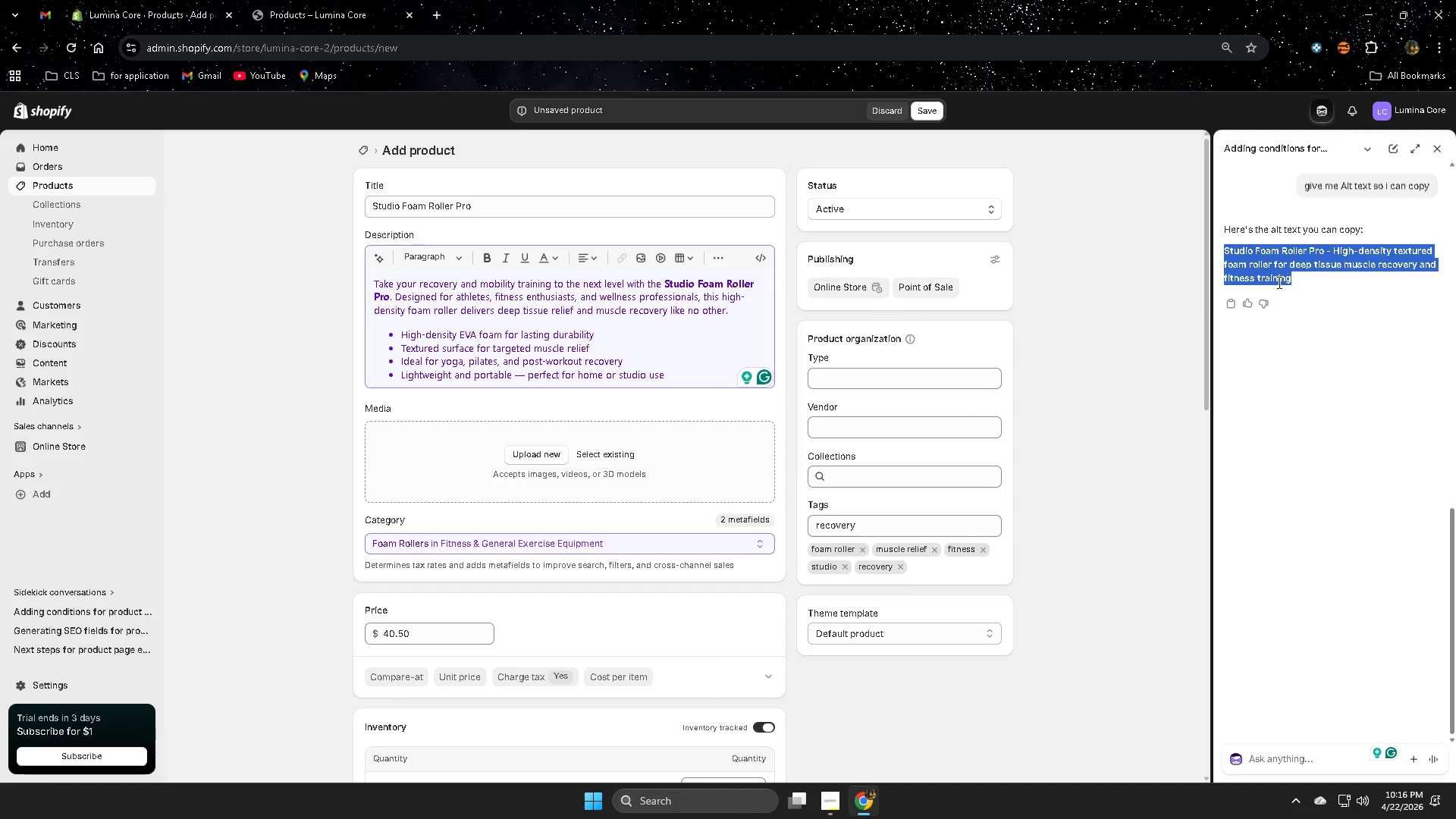 
key(Control+ControlLeft)
 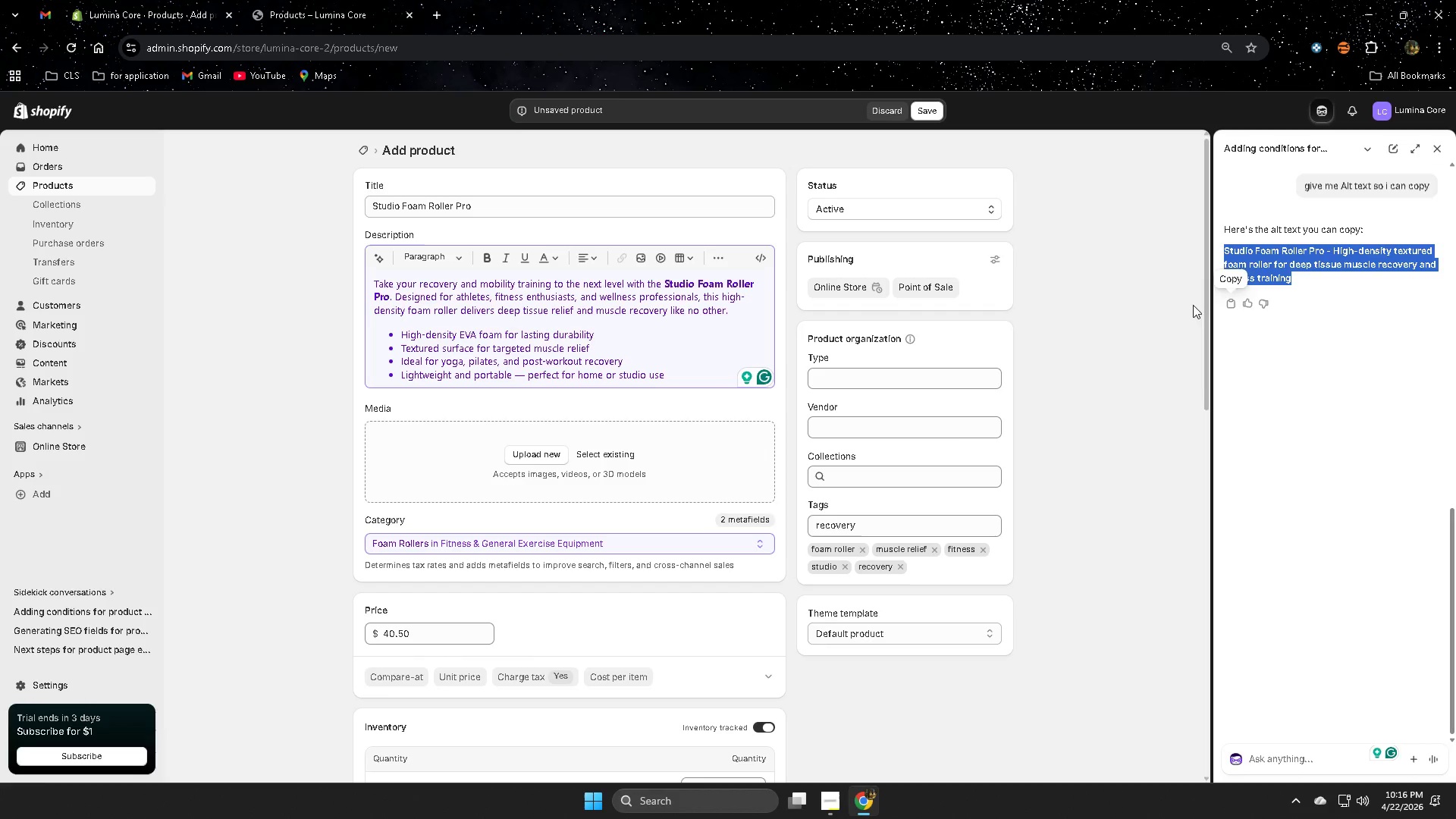 
key(Control+C)
 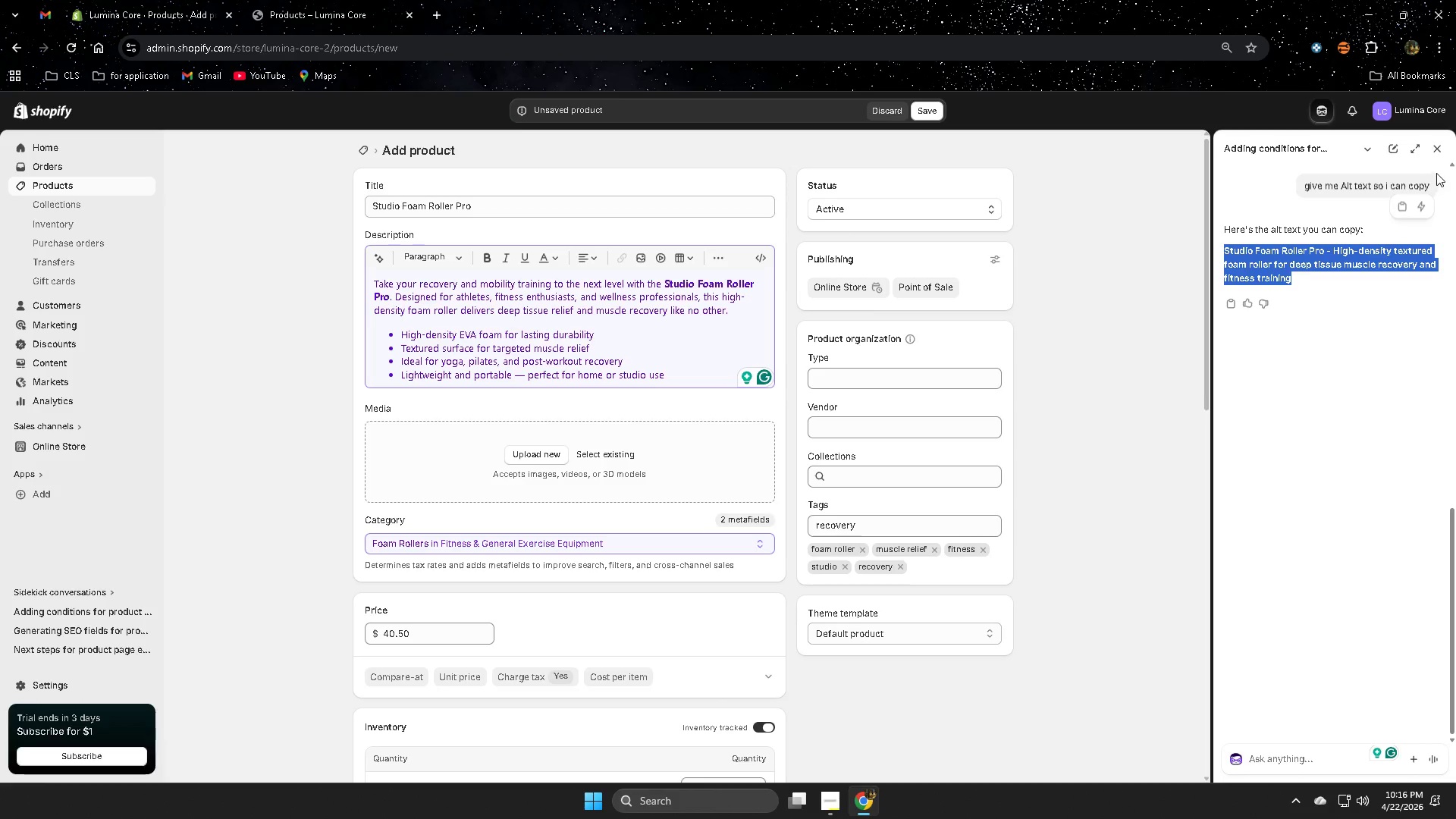 
left_click([1439, 149])
 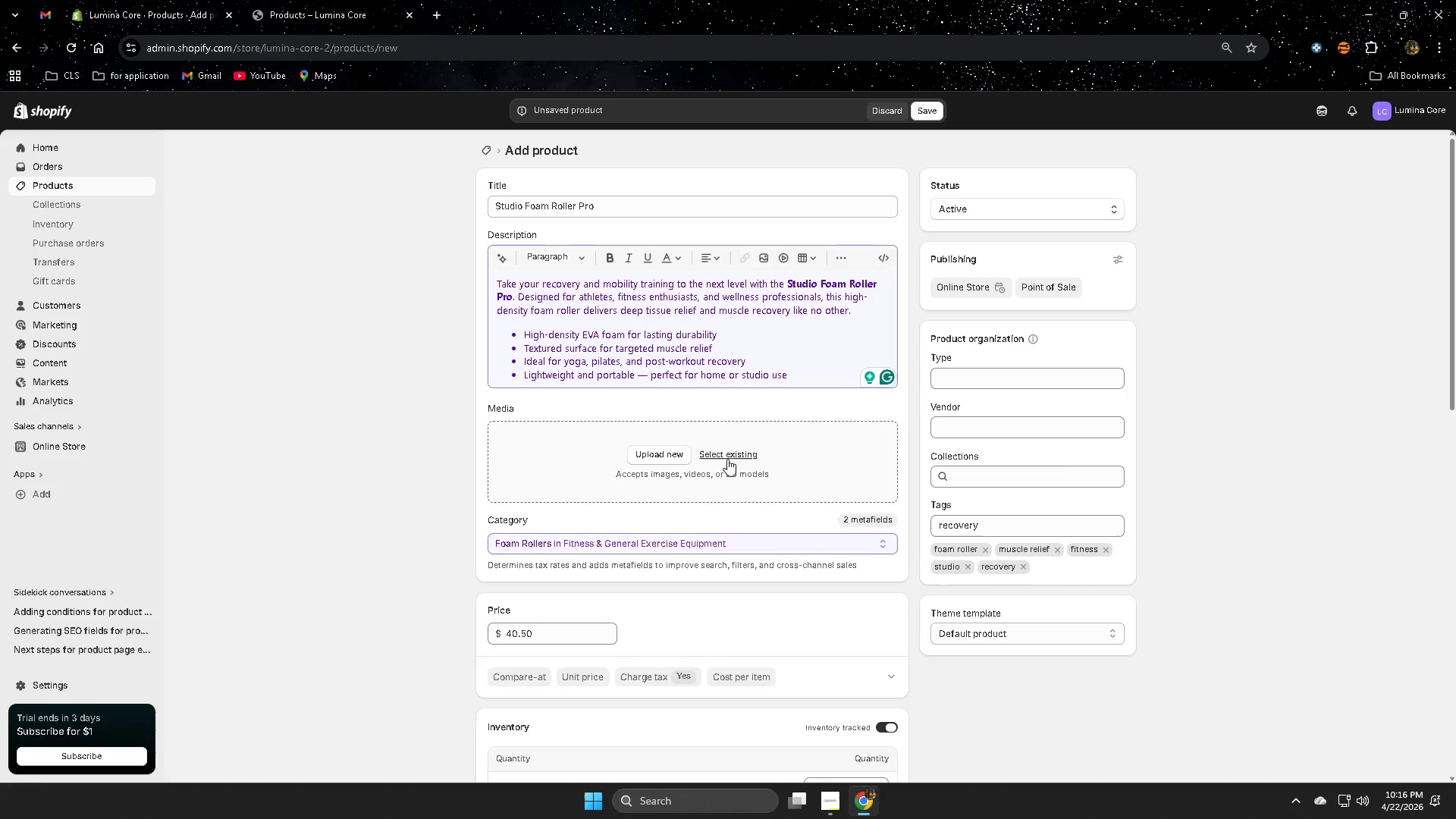 
left_click([727, 457])
 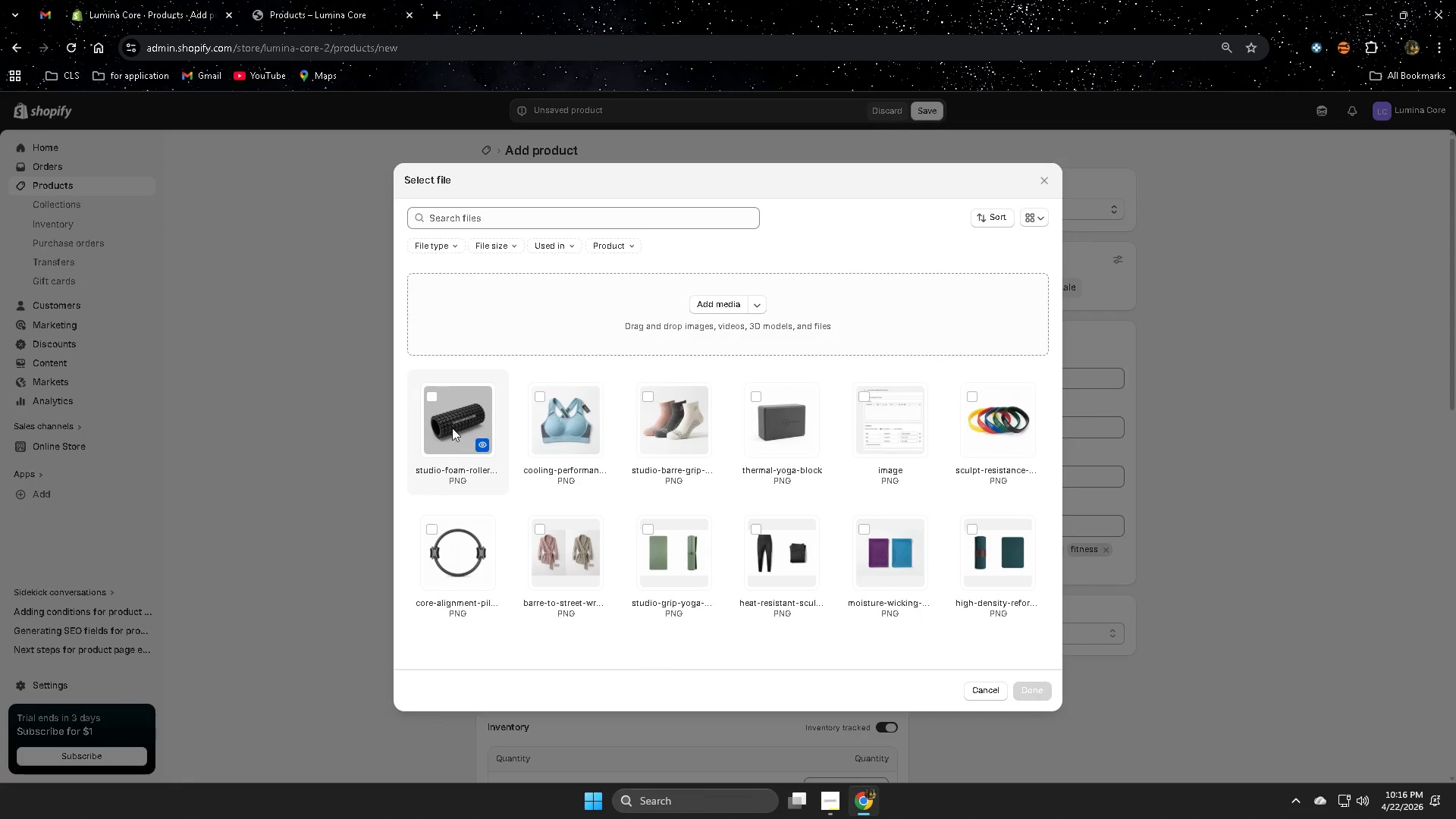 
wait(5.19)
 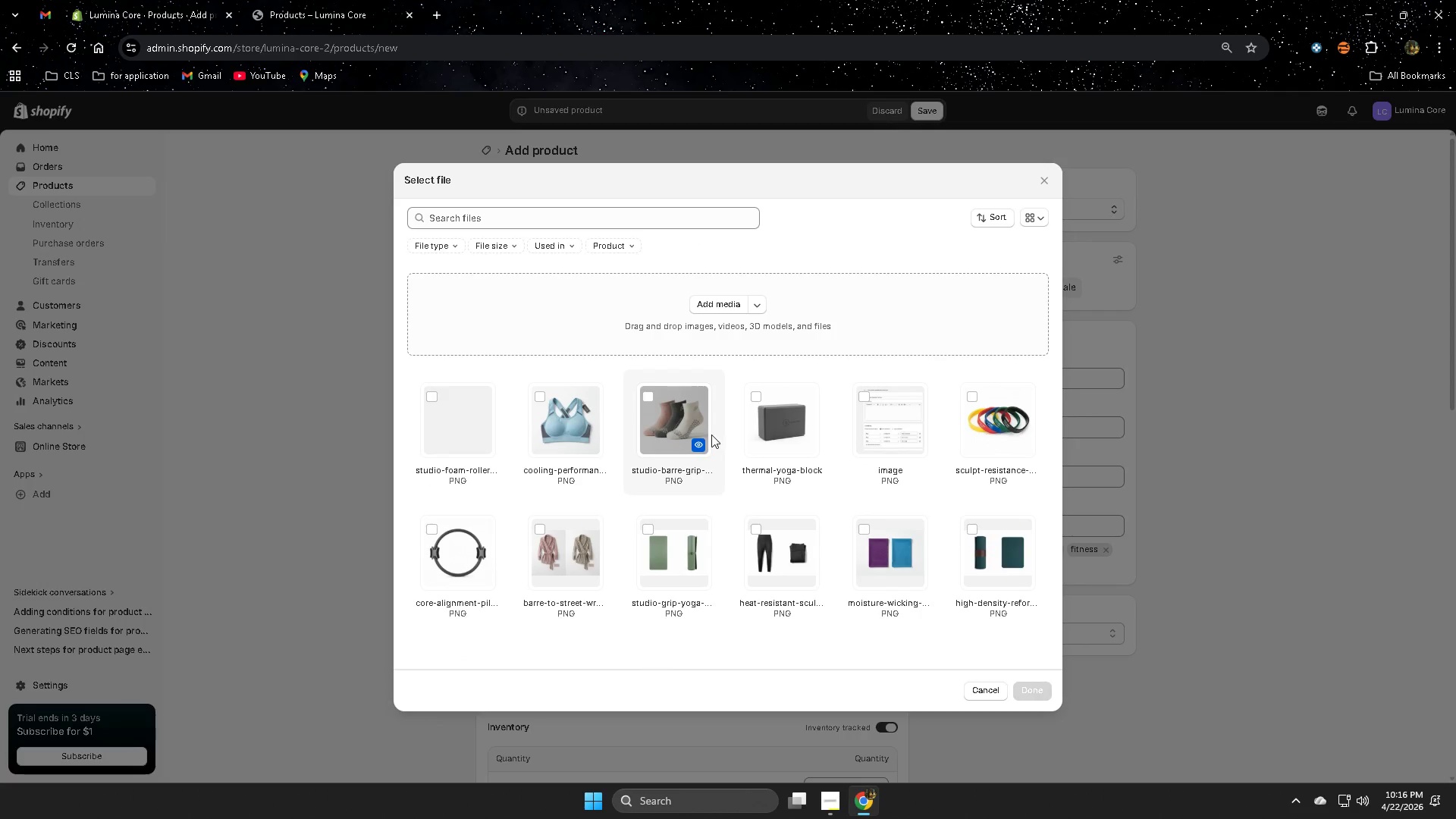 
left_click([1034, 691])
 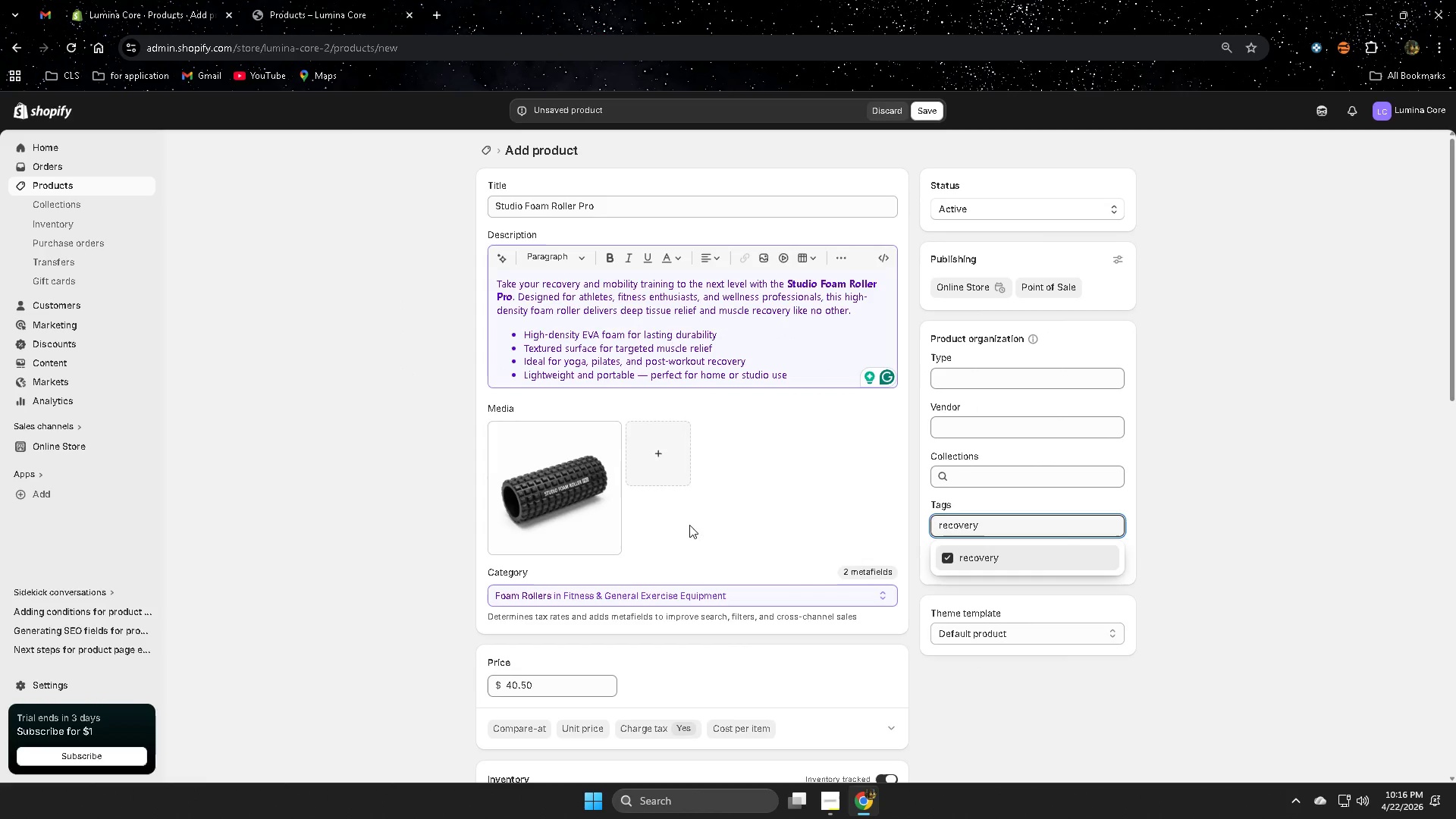 
left_click([570, 500])
 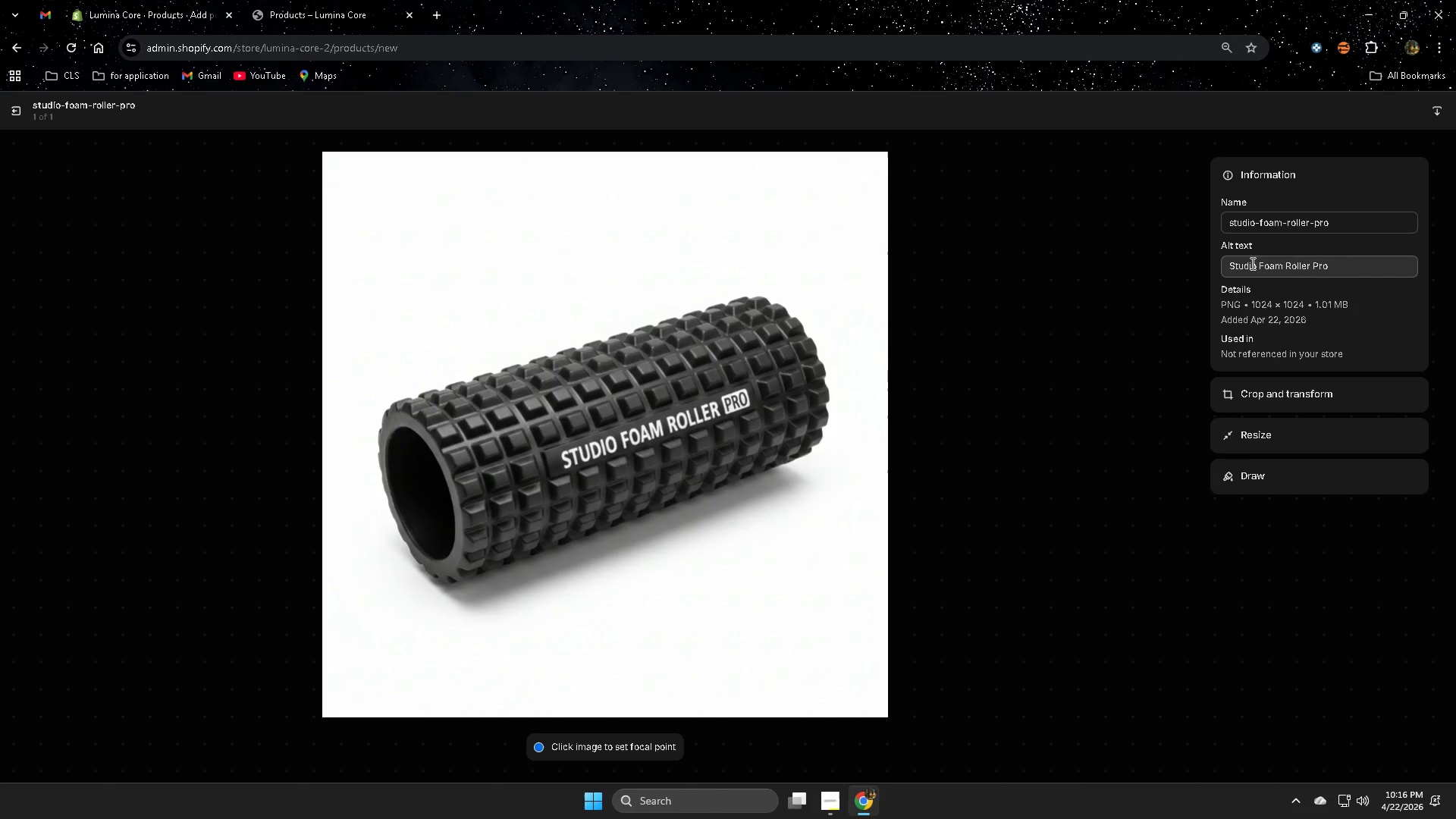 
double_click([1345, 268])
 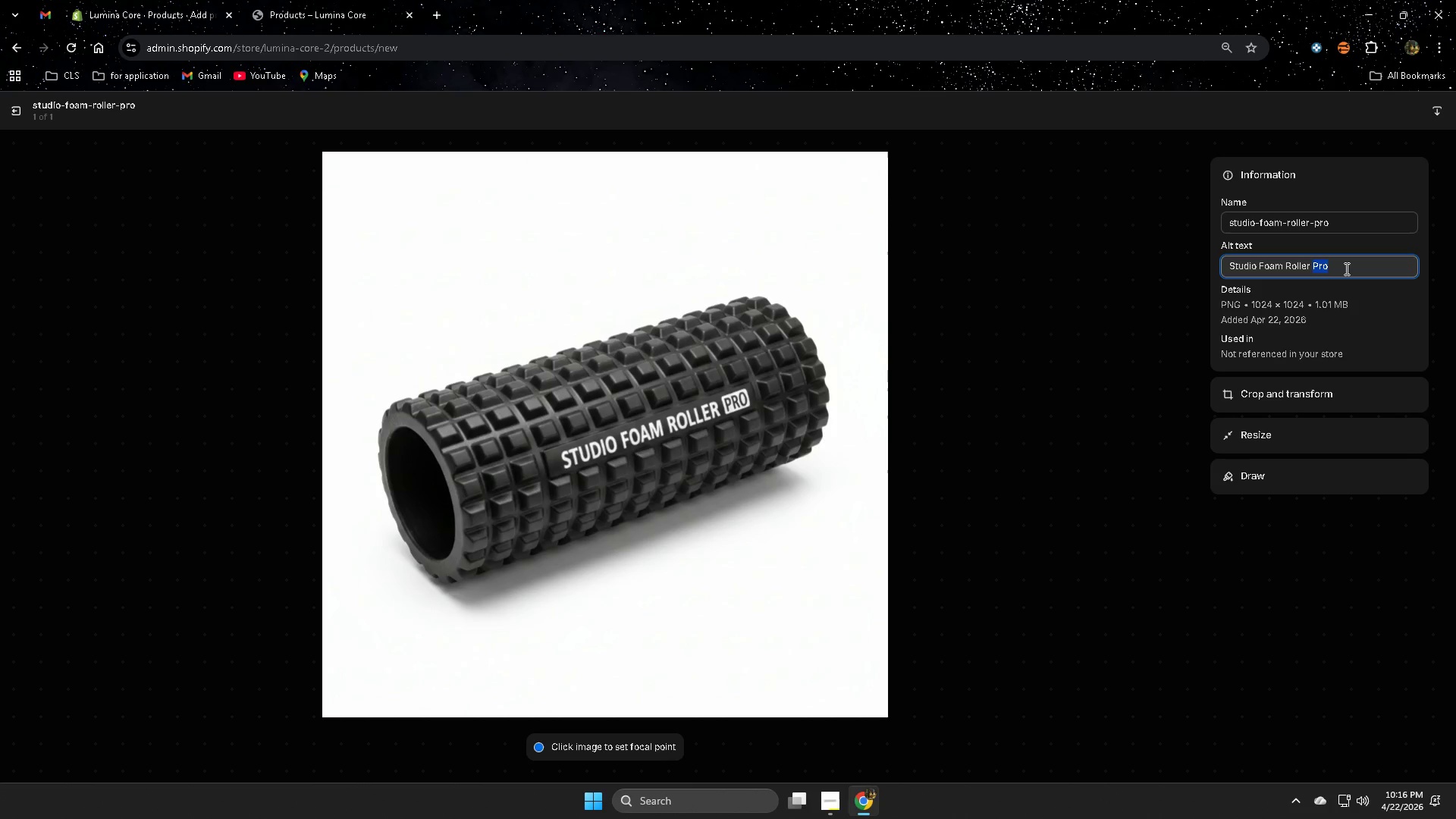 
triple_click([1345, 268])
 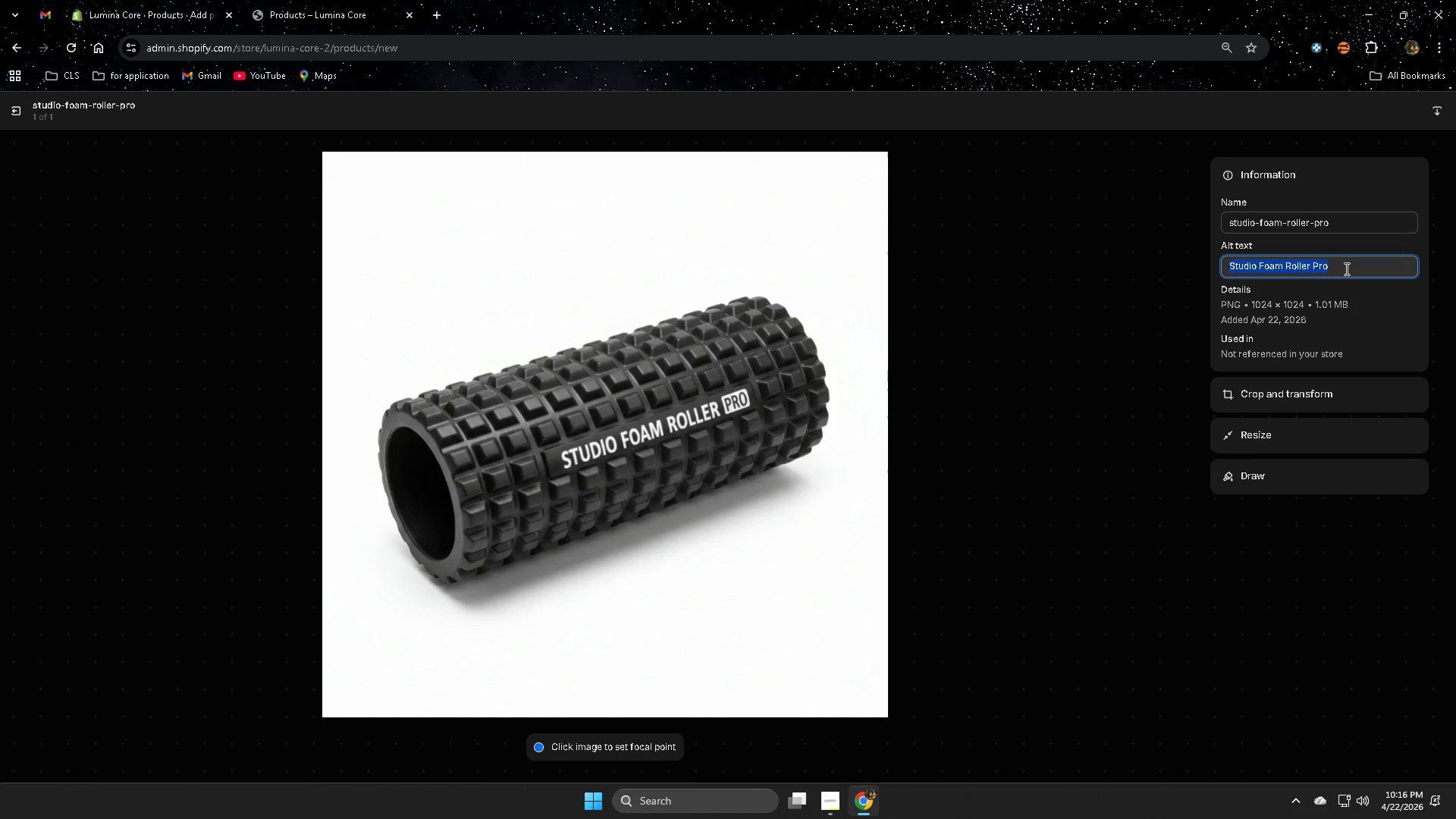 
key(Control+V)
 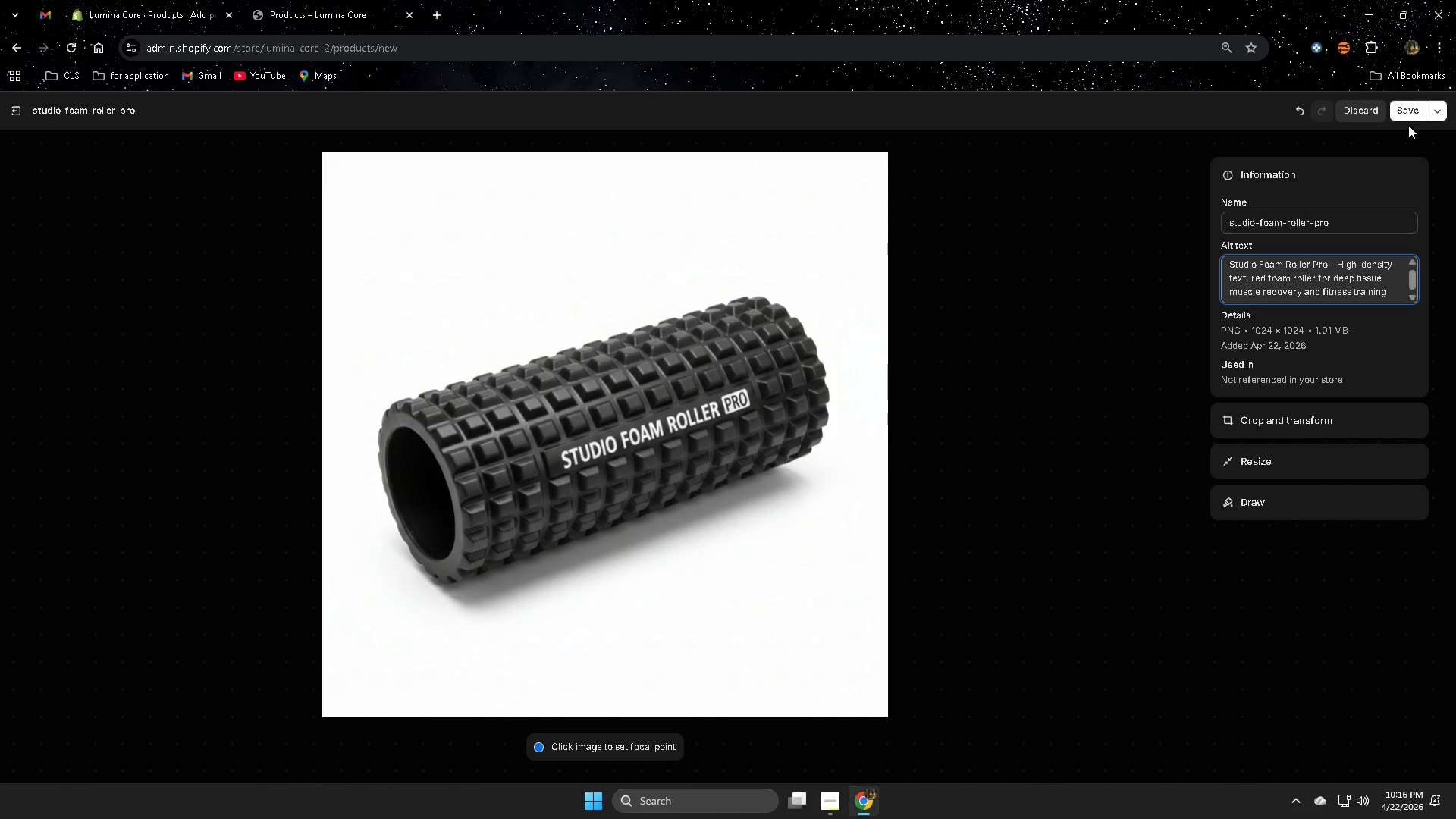 
left_click([1411, 112])
 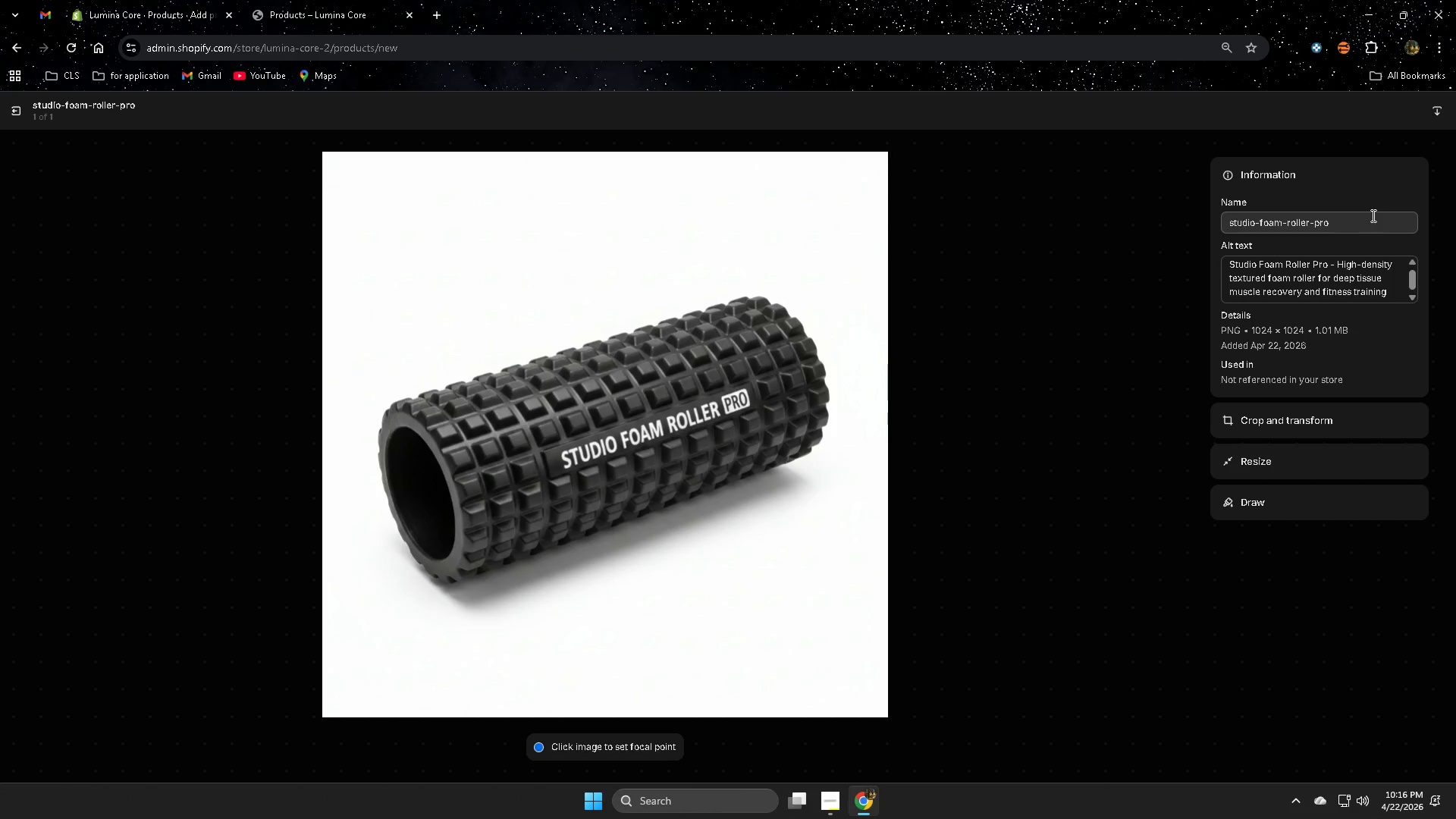 
wait(7.28)
 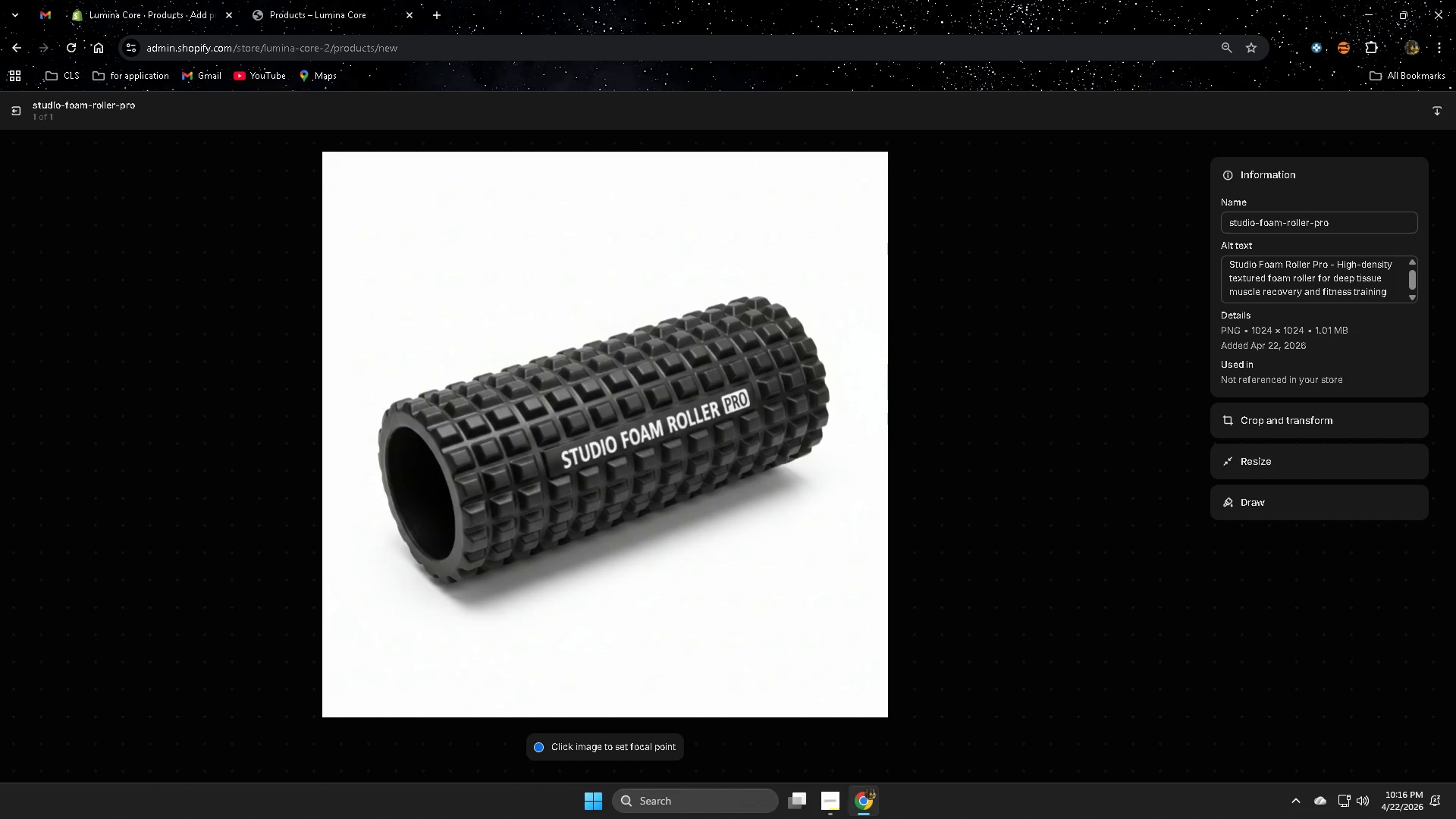 
left_click([9, 112])
 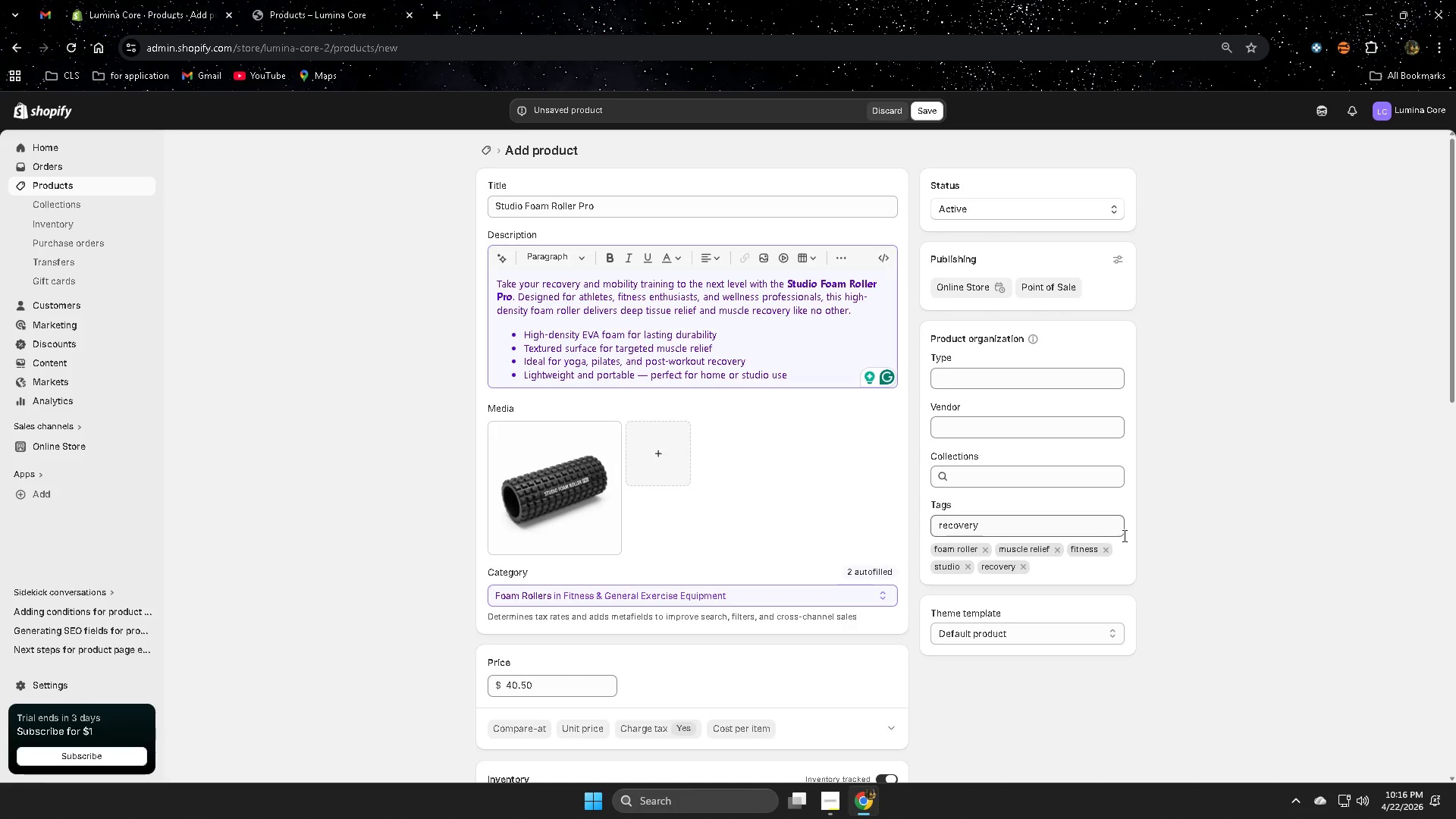 
scroll: coordinate [1304, 573], scroll_direction: down, amount: 14.0
 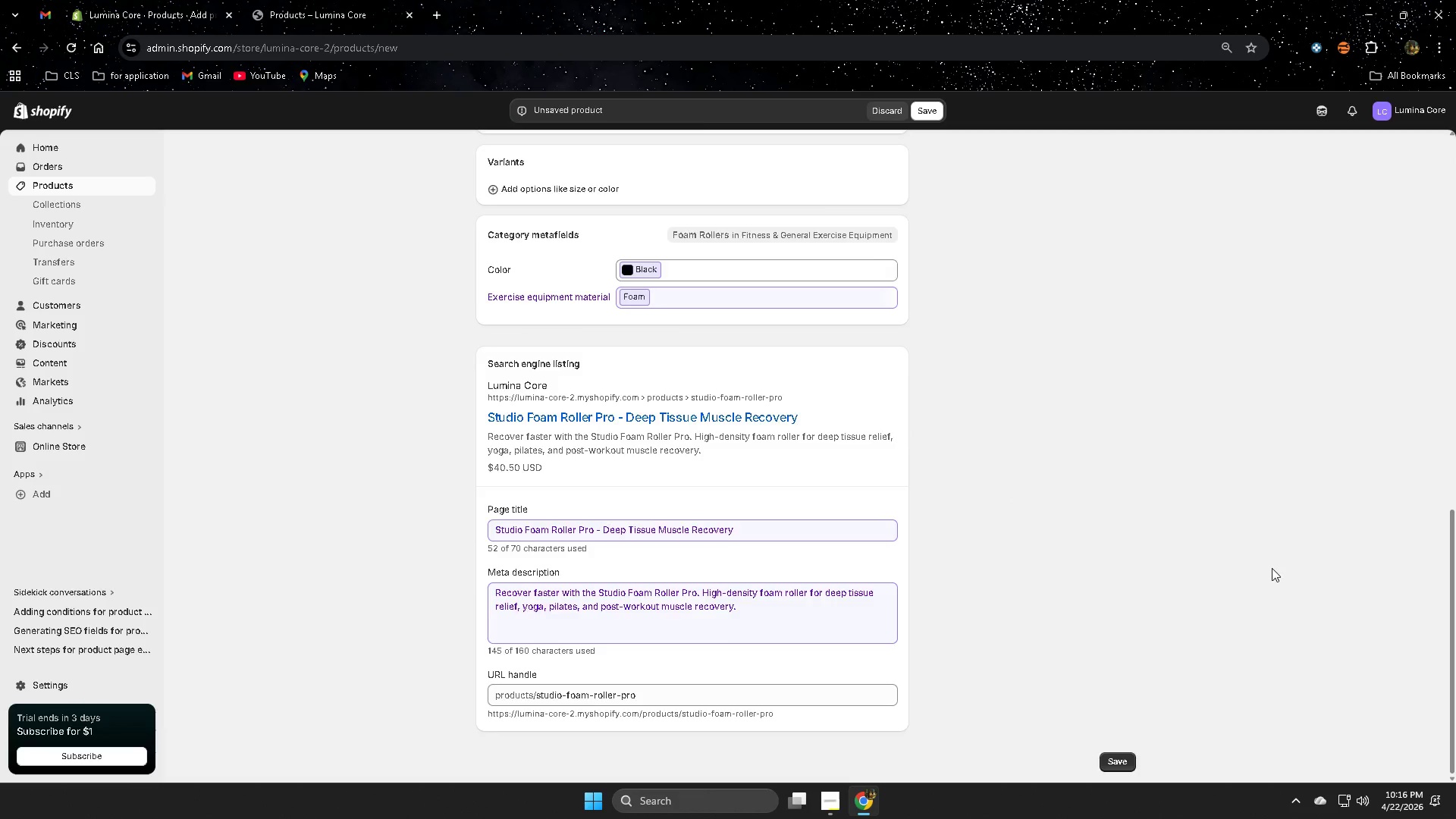 
scroll: coordinate [1225, 551], scroll_direction: up, amount: 15.0
 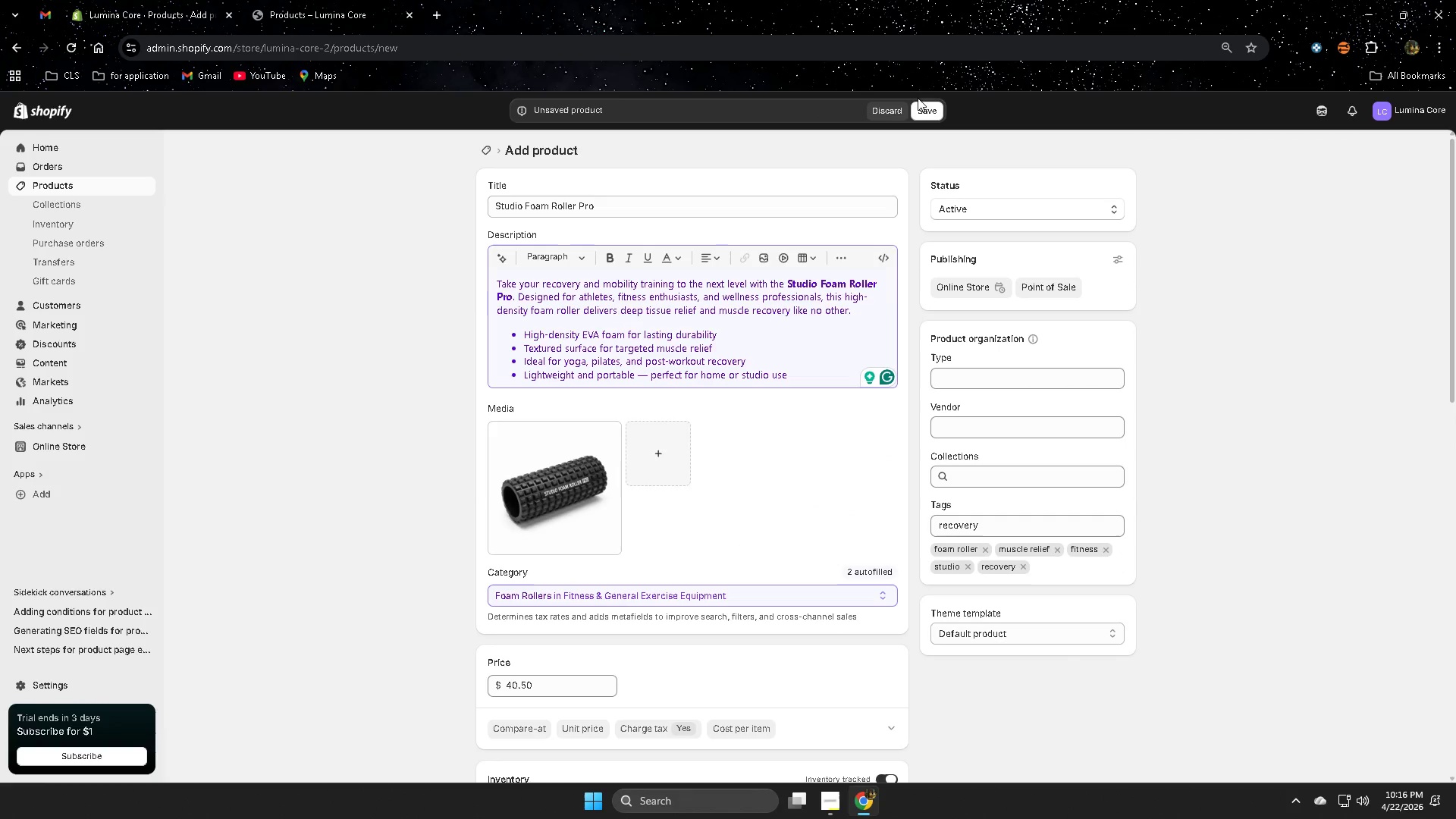 
left_click([934, 111])
 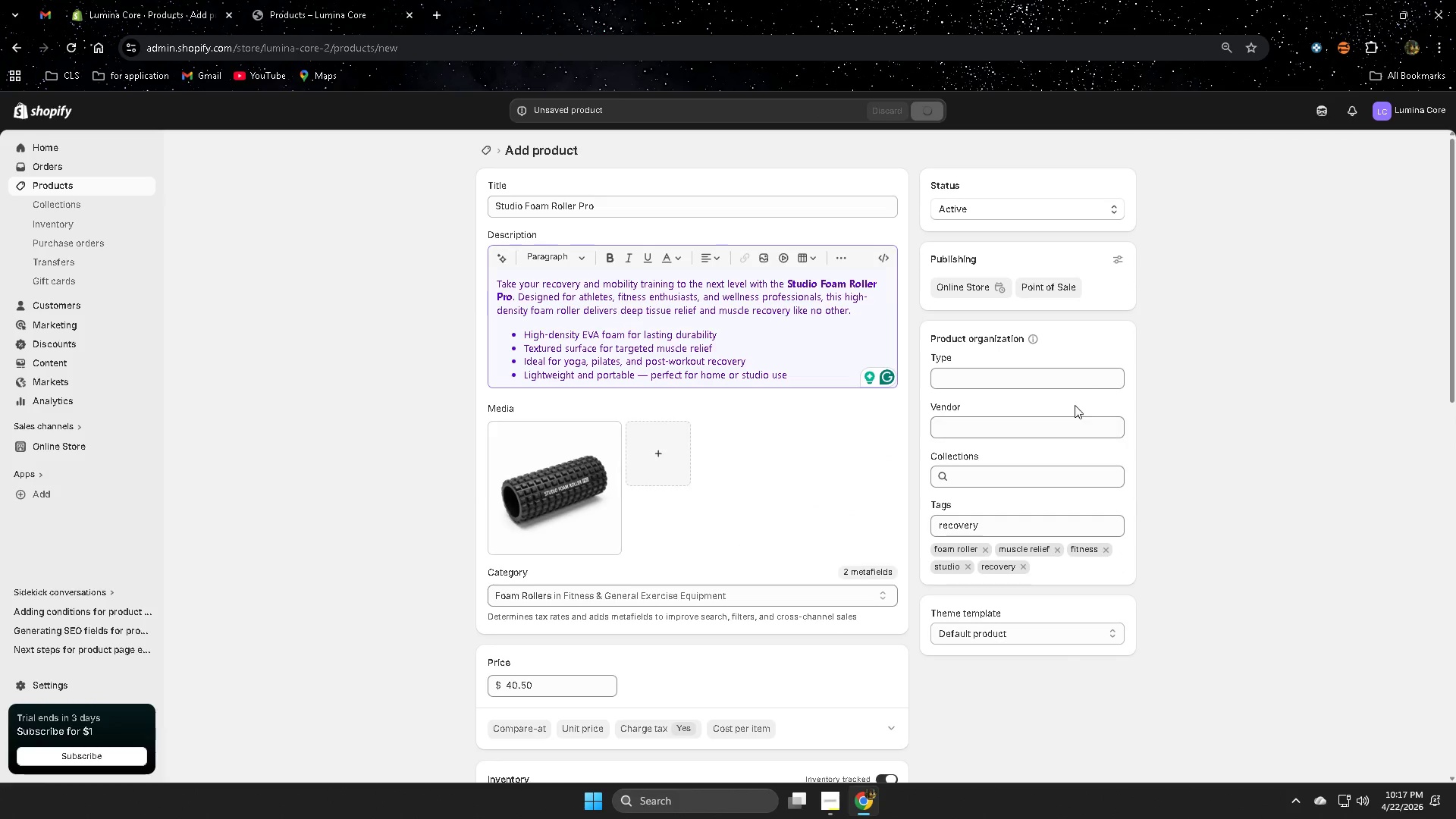 
wait(5.58)
 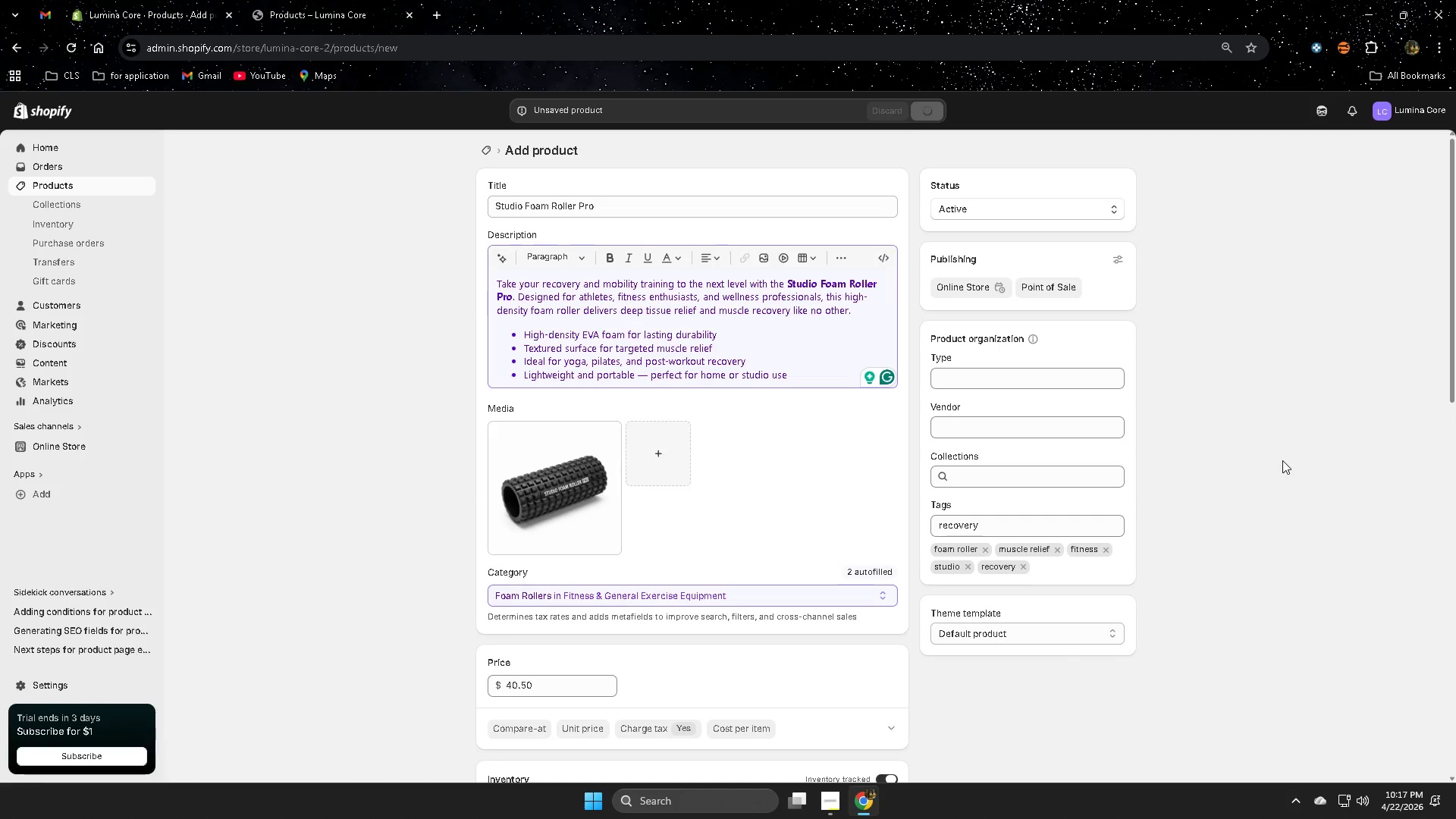 
scroll: coordinate [1289, 570], scroll_direction: down, amount: 5.0
 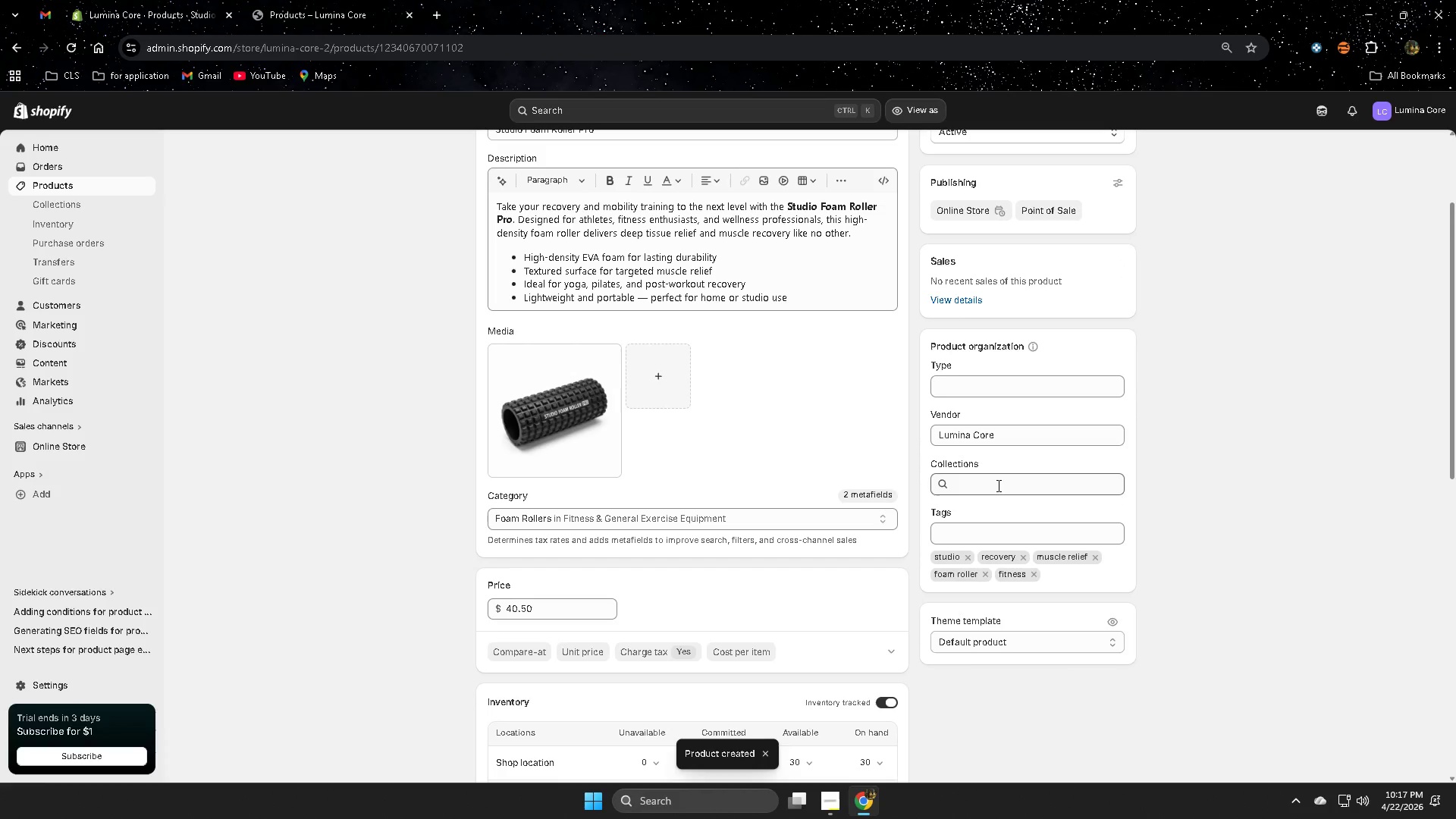 
left_click([997, 485])
 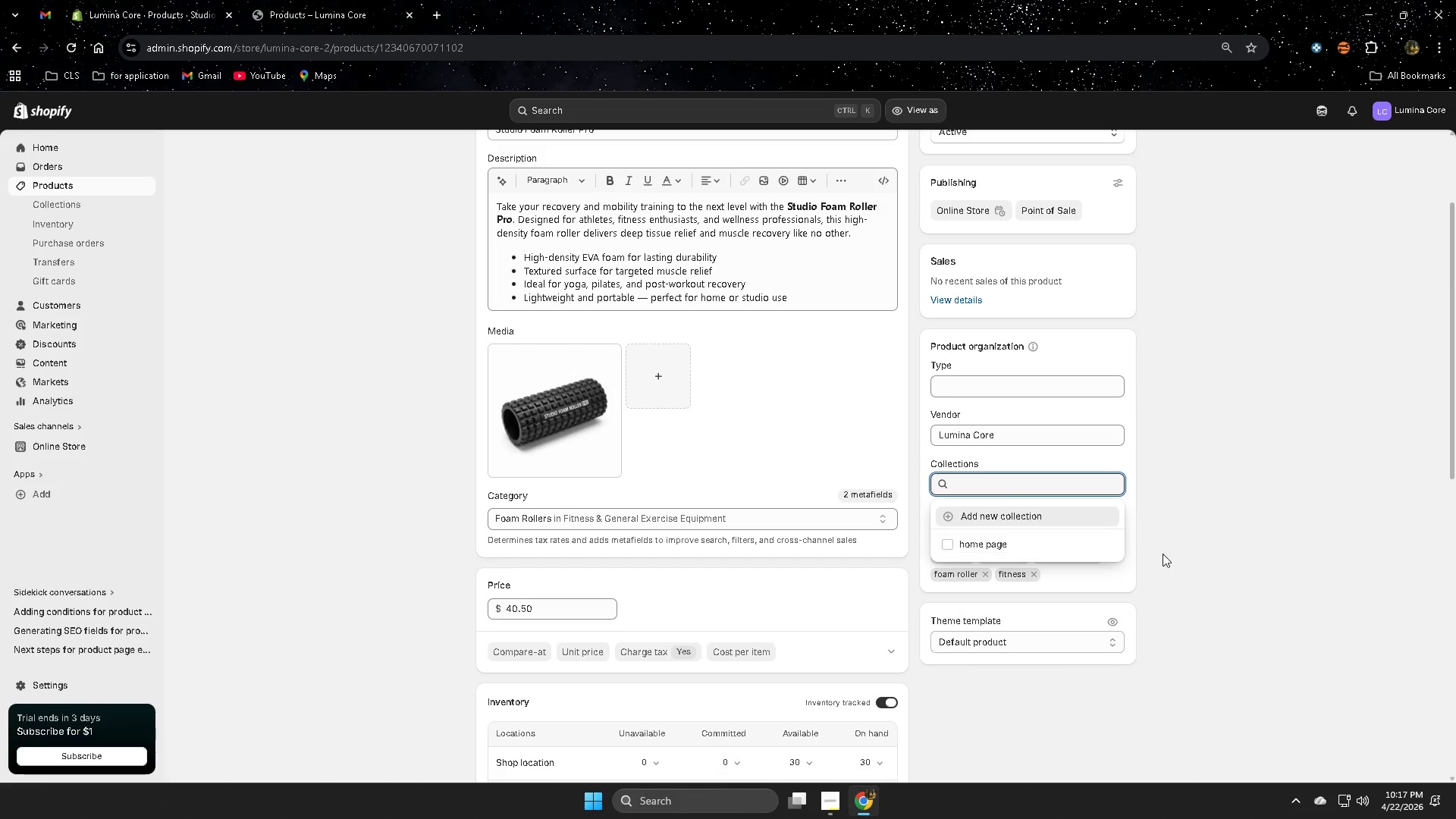 
left_click([1357, 576])
 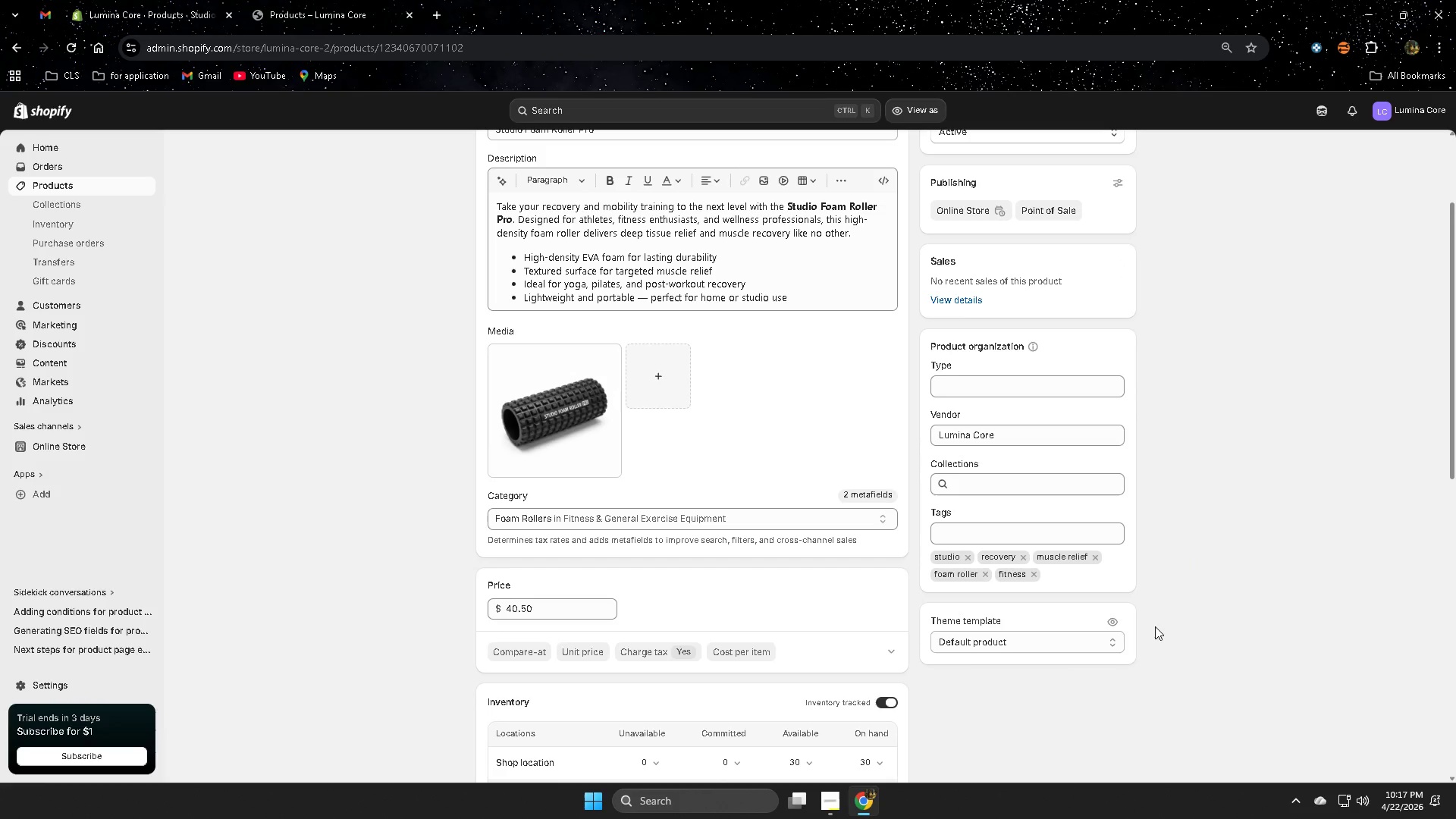 
wait(9.02)
 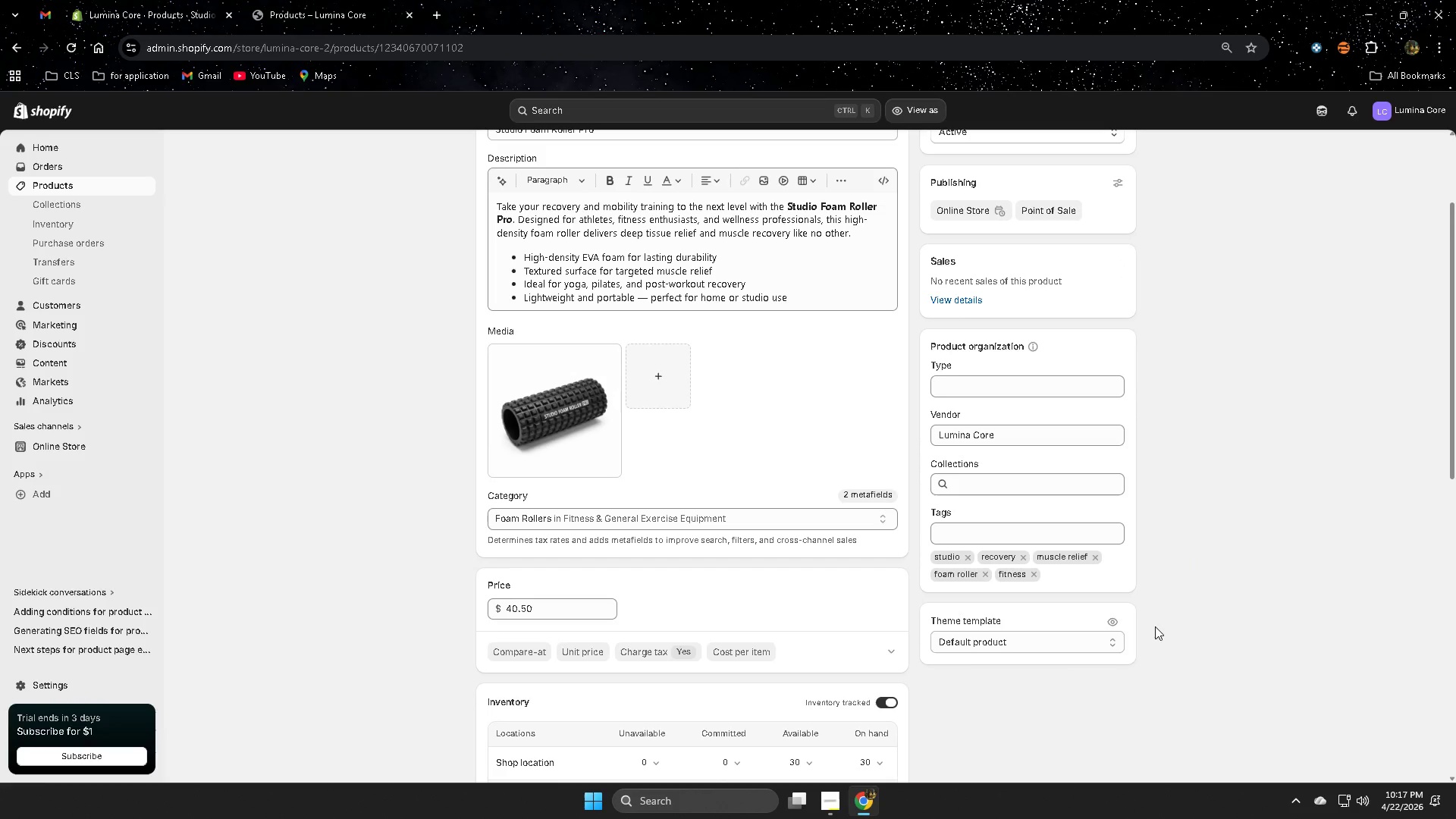 
left_click([76, 206])
 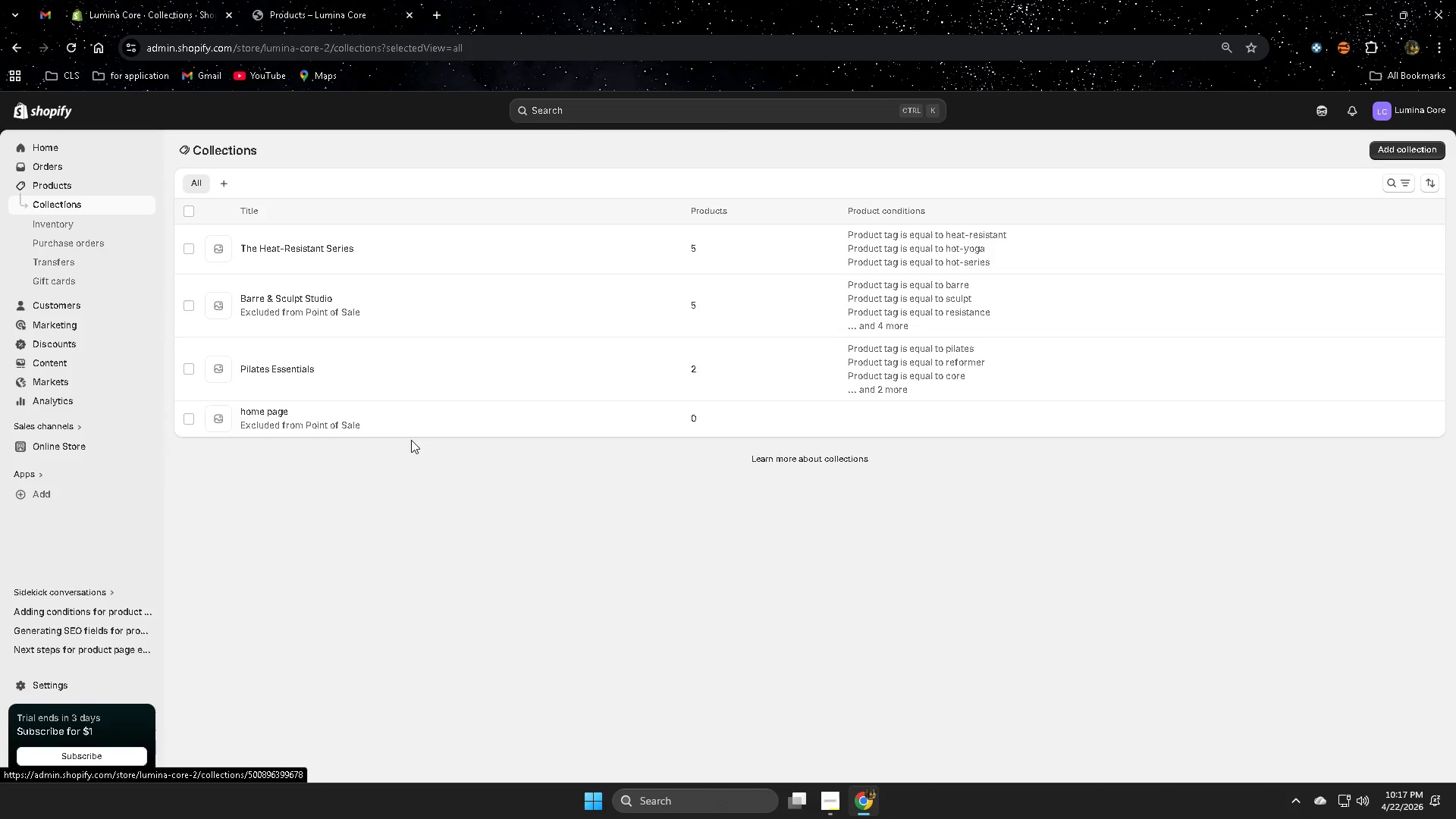 
wait(6.36)
 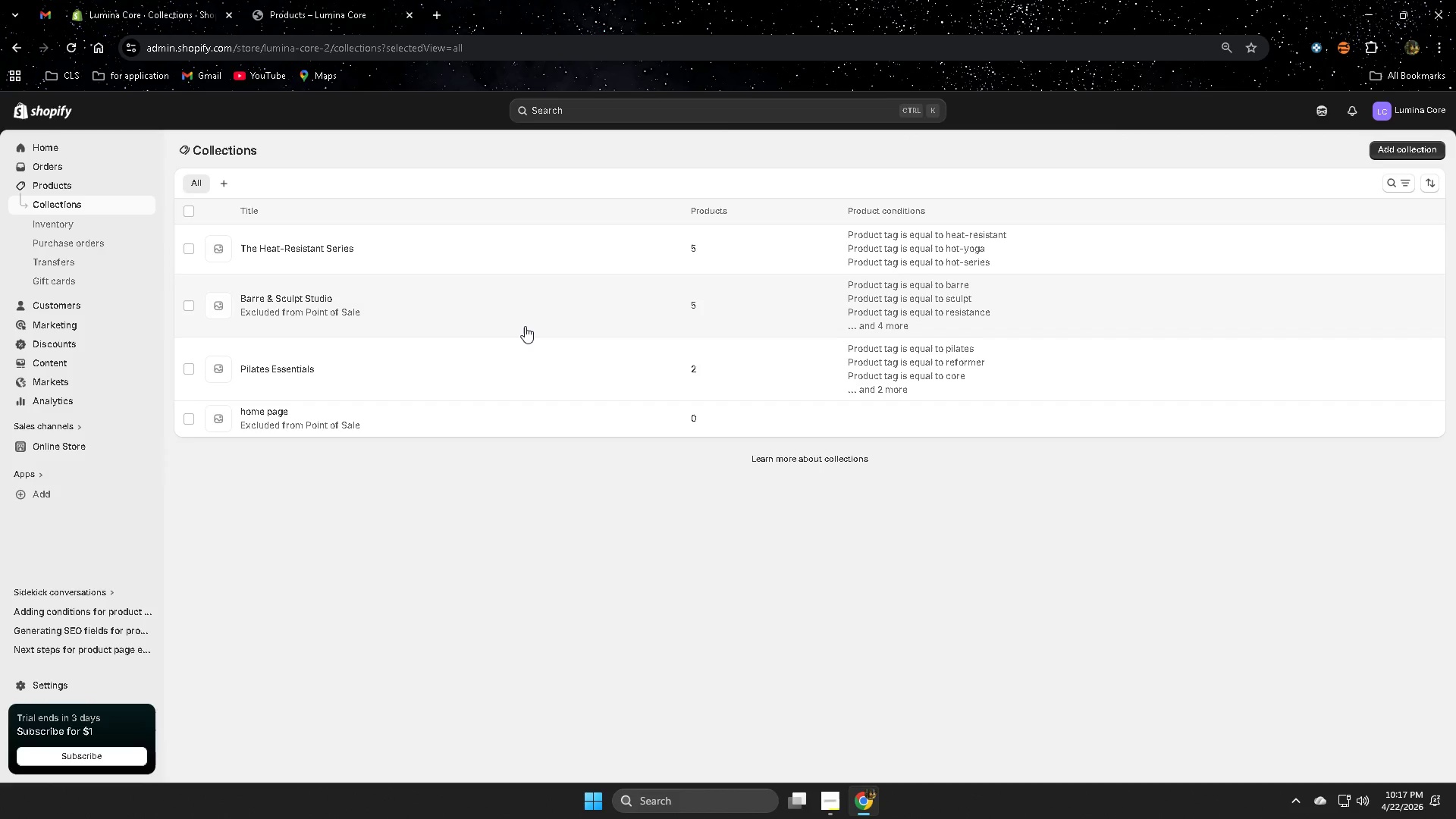 
left_click([450, 248])
 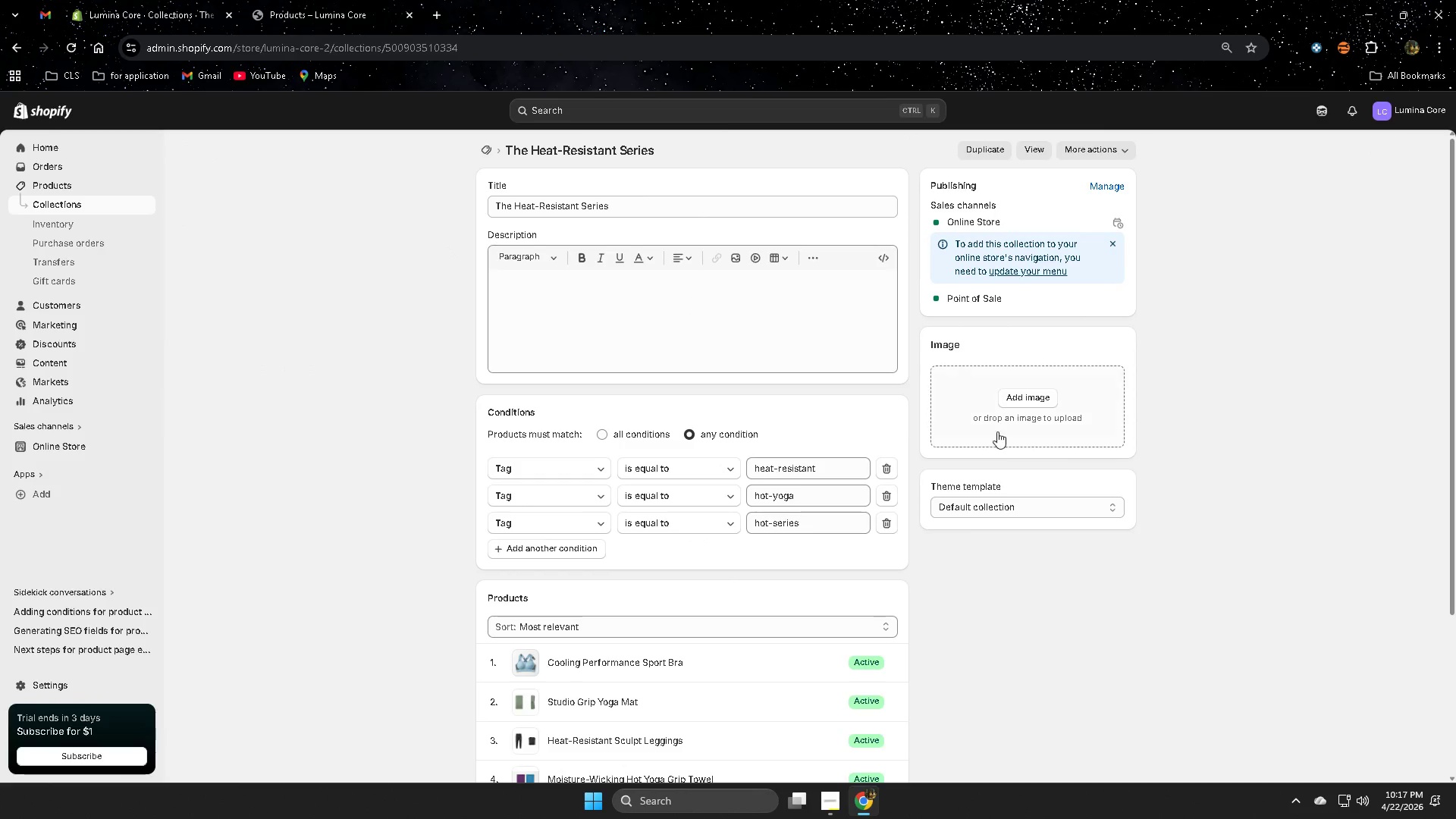 
scroll: coordinate [952, 620], scroll_direction: down, amount: 1.0
 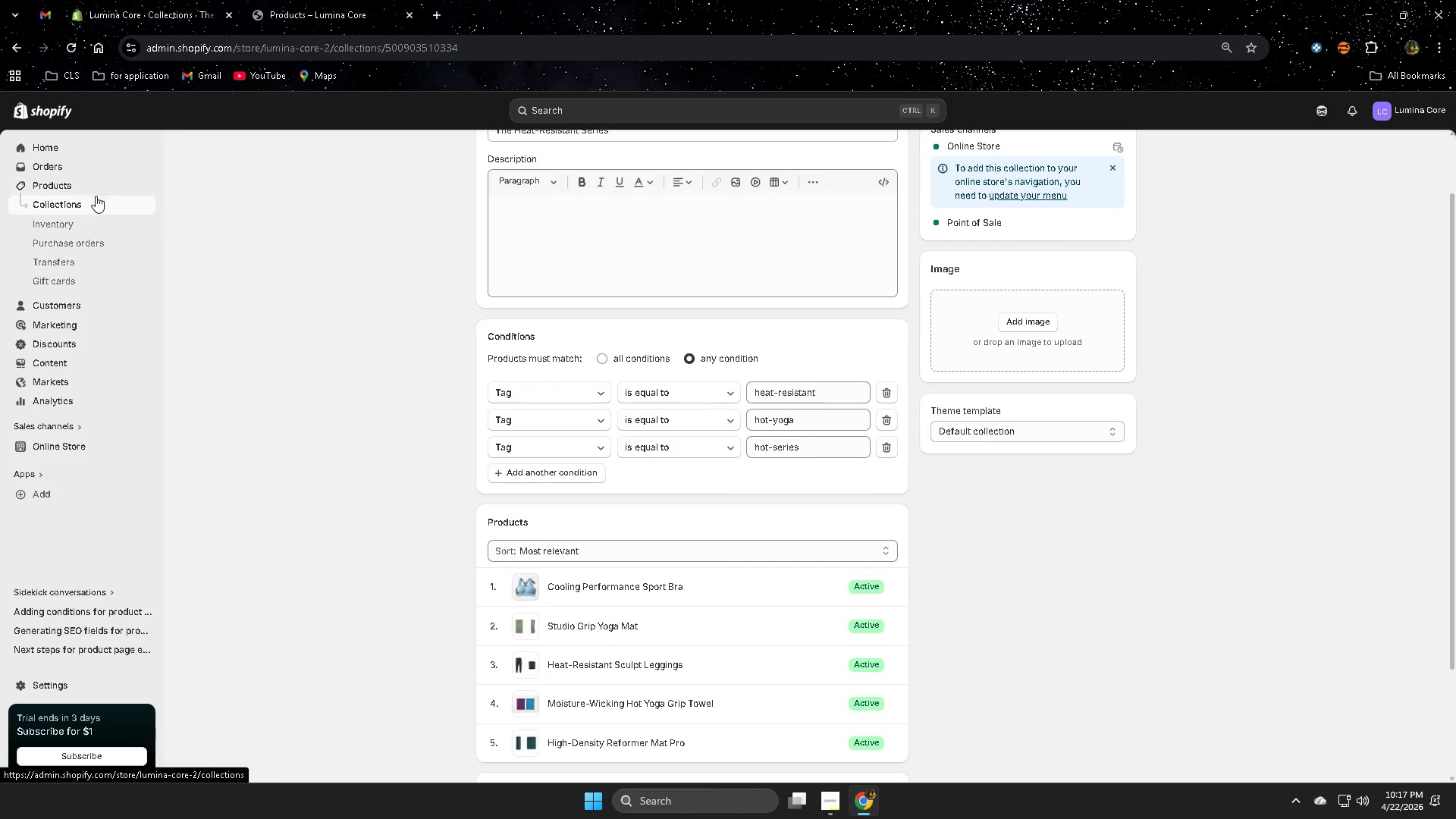 
left_click([100, 206])
 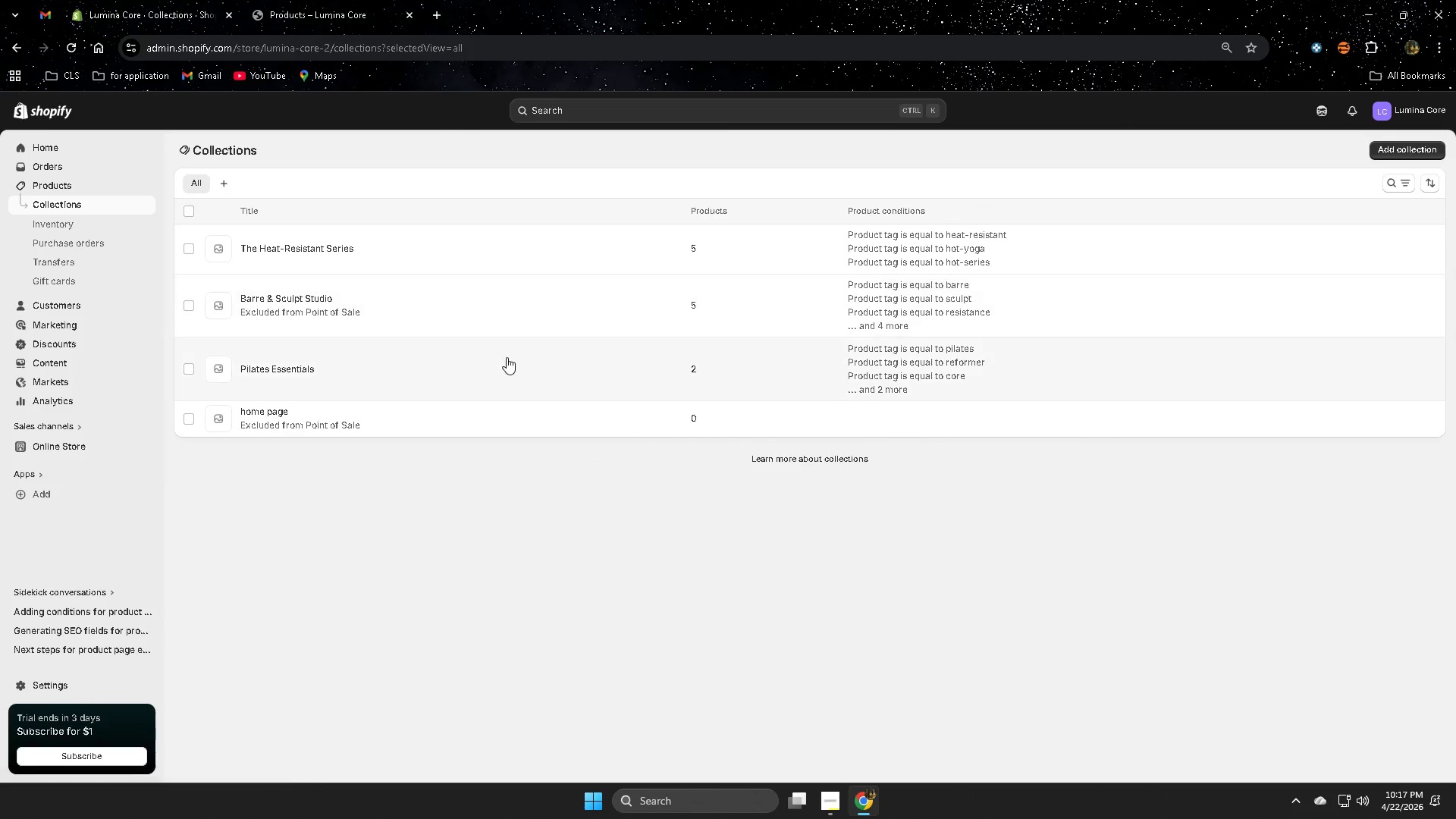 
left_click([513, 369])
 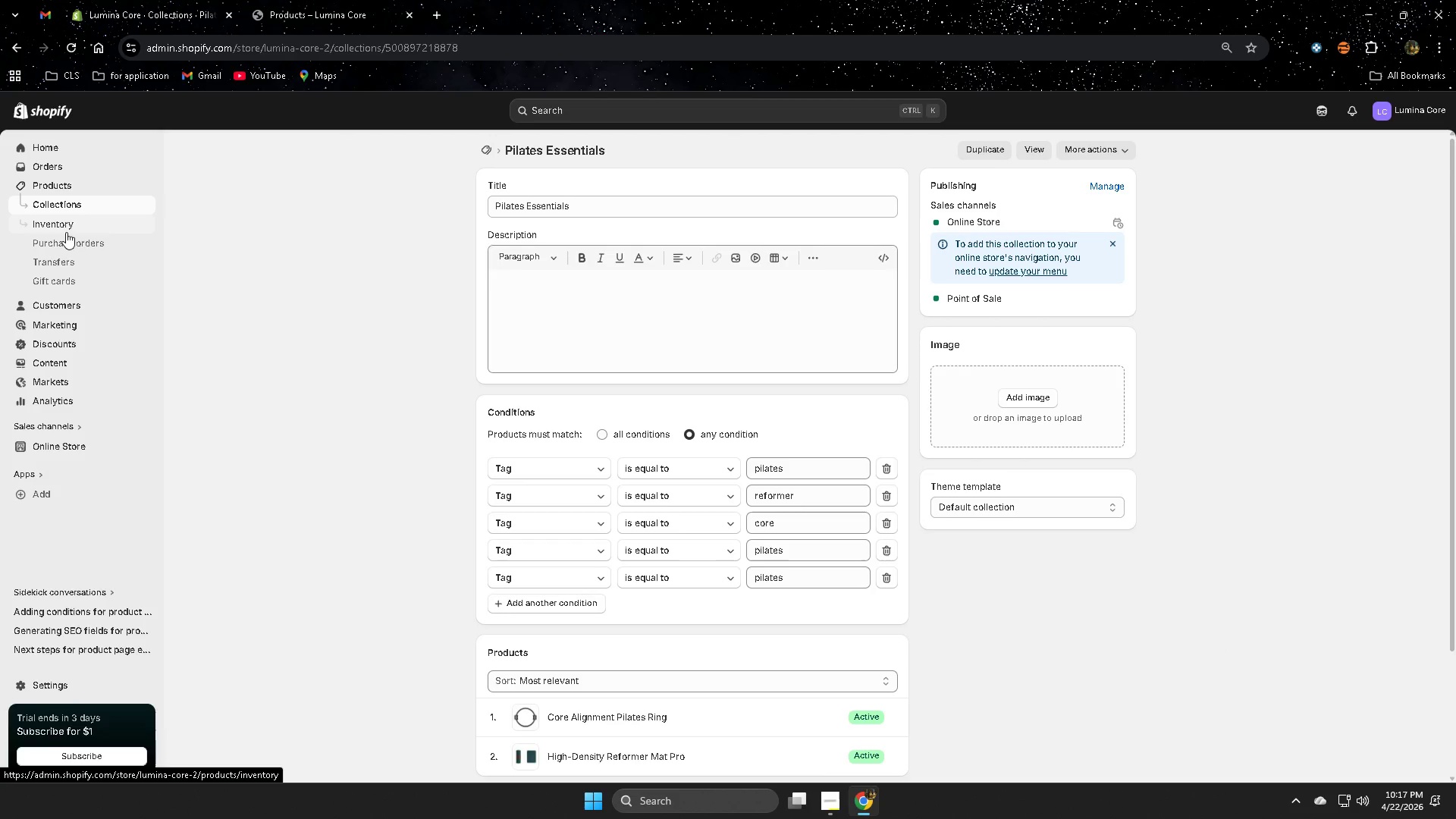 
wait(25.09)
 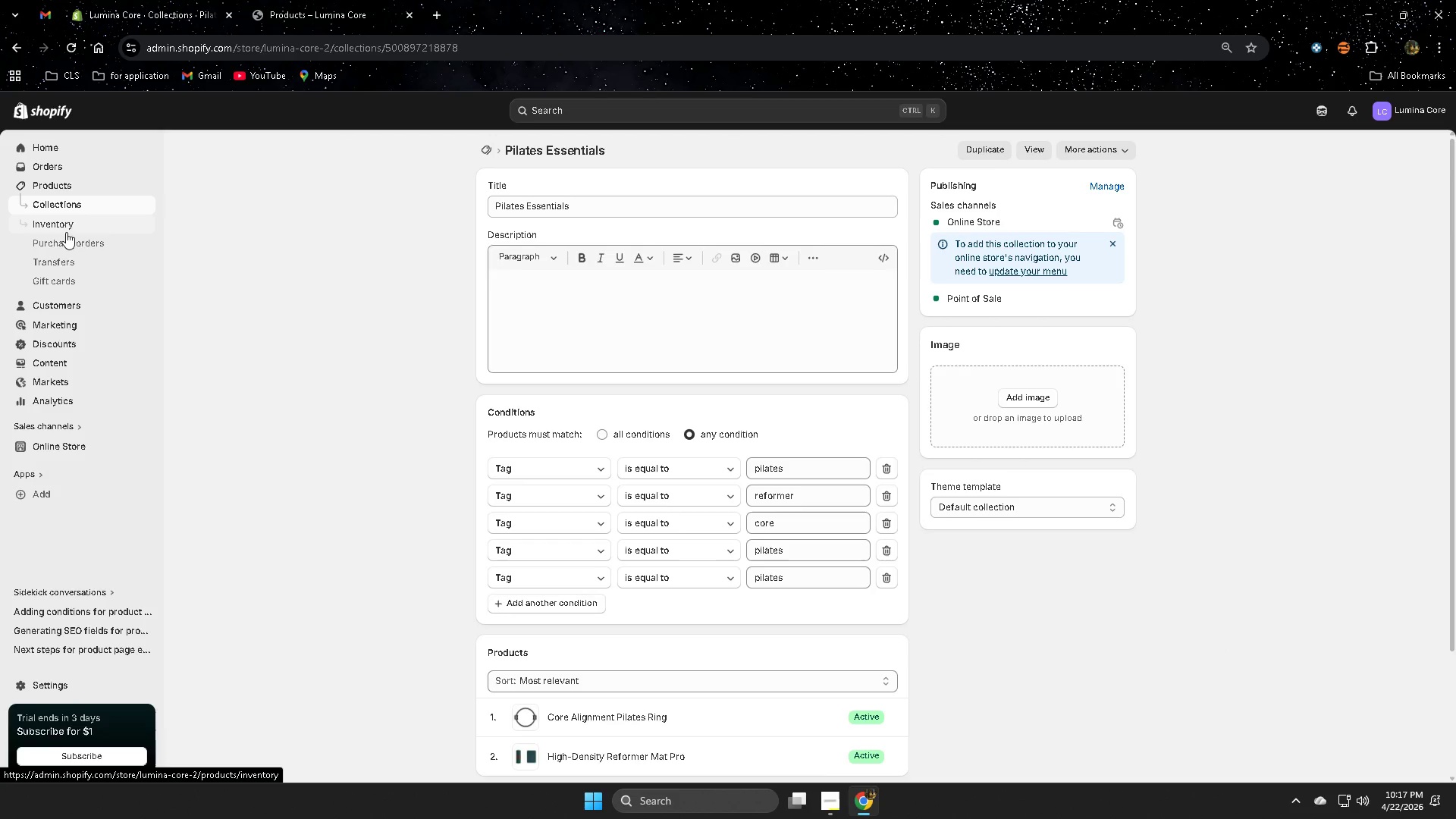 
left_click([70, 209])
 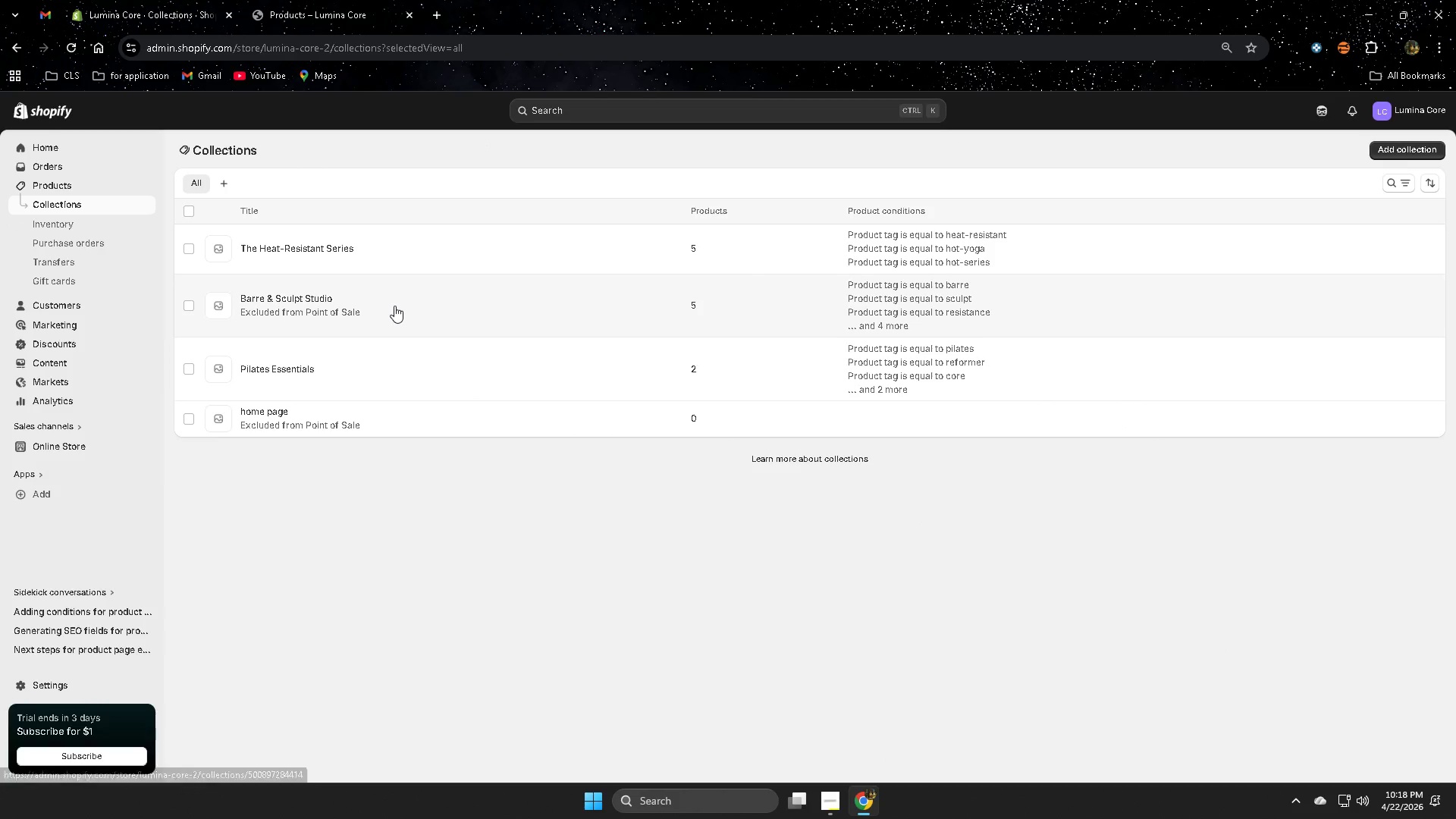 
left_click([394, 306])
 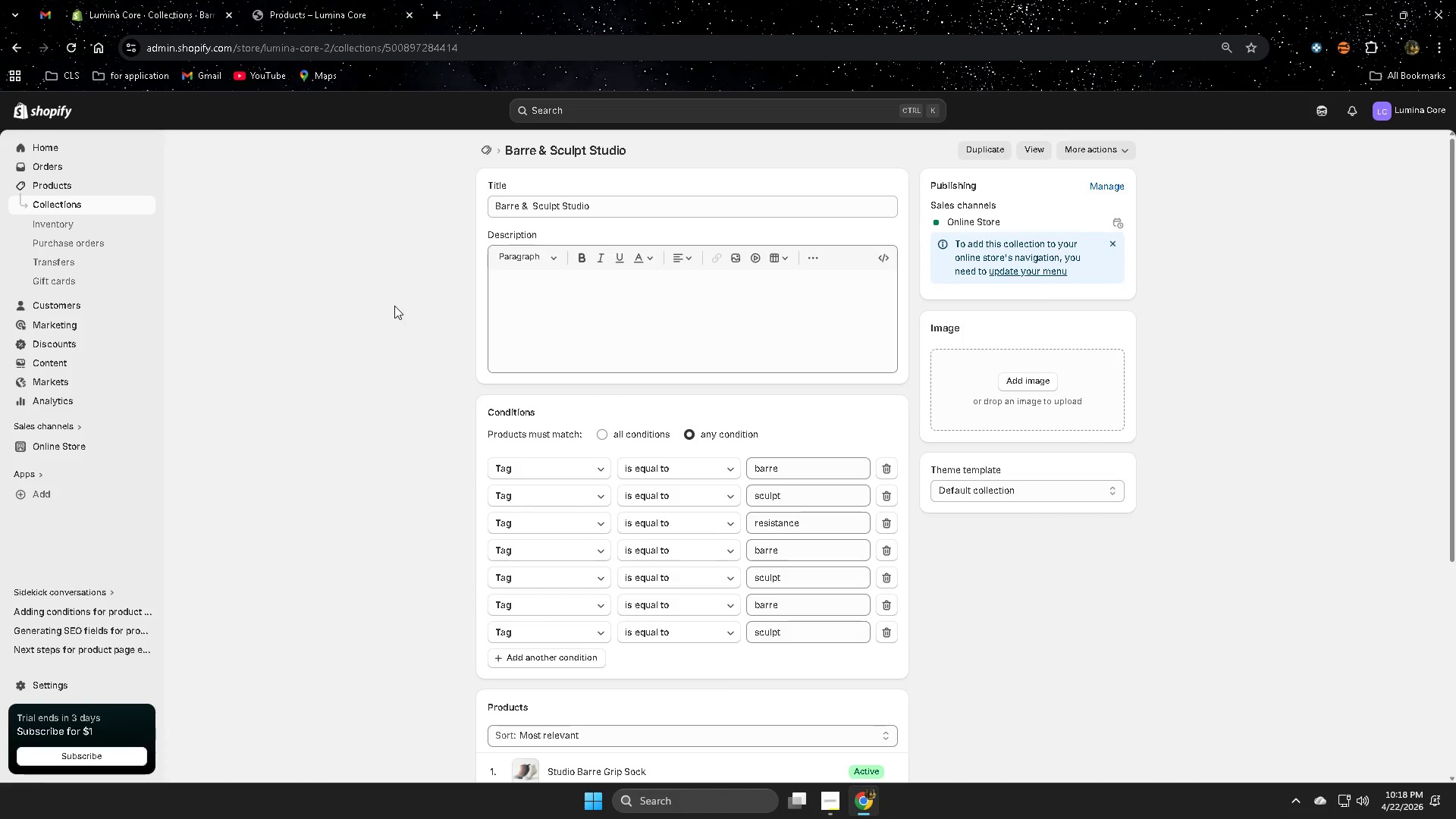 
wait(9.47)
 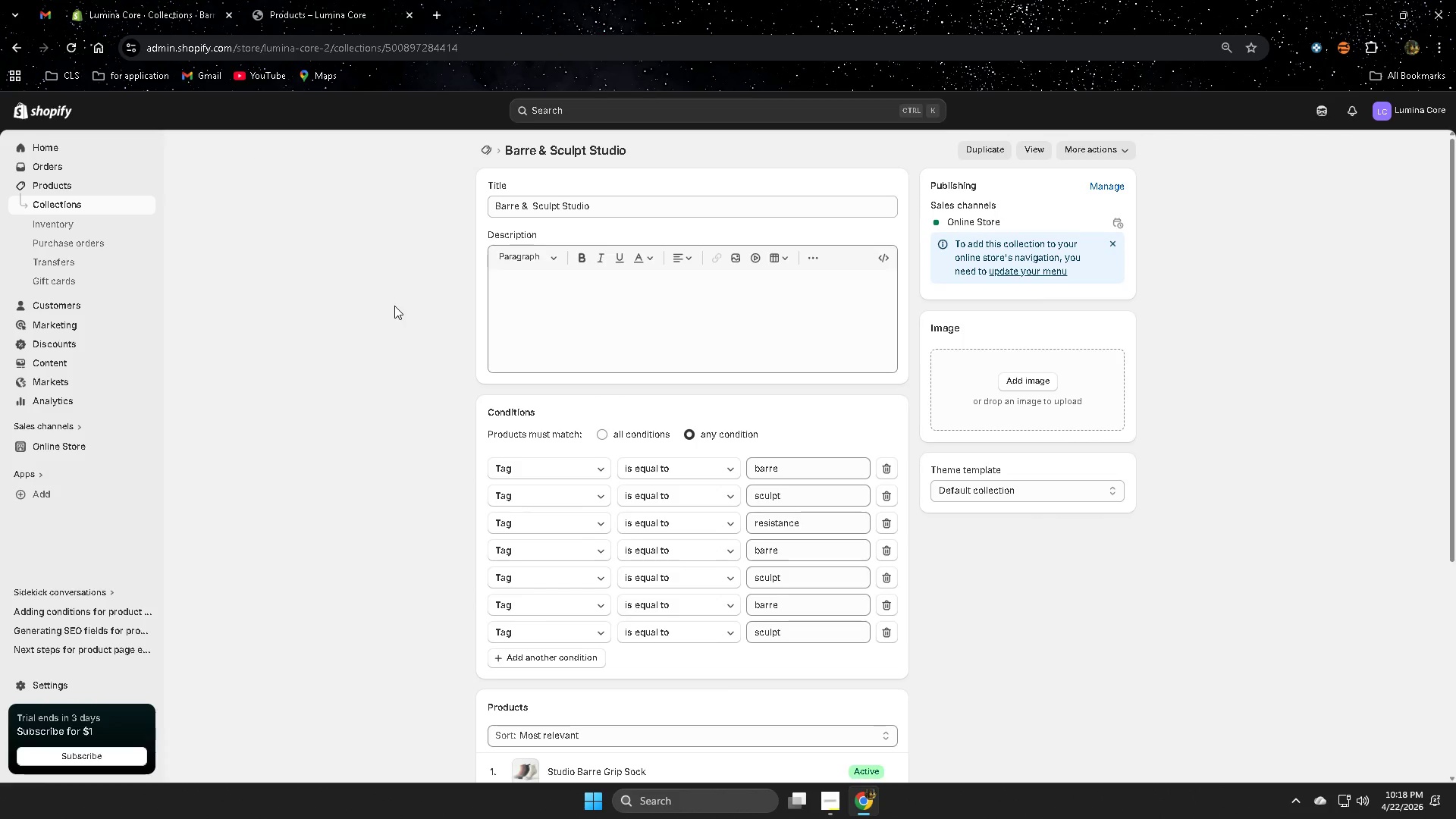 
mouse_move([91, 206])
 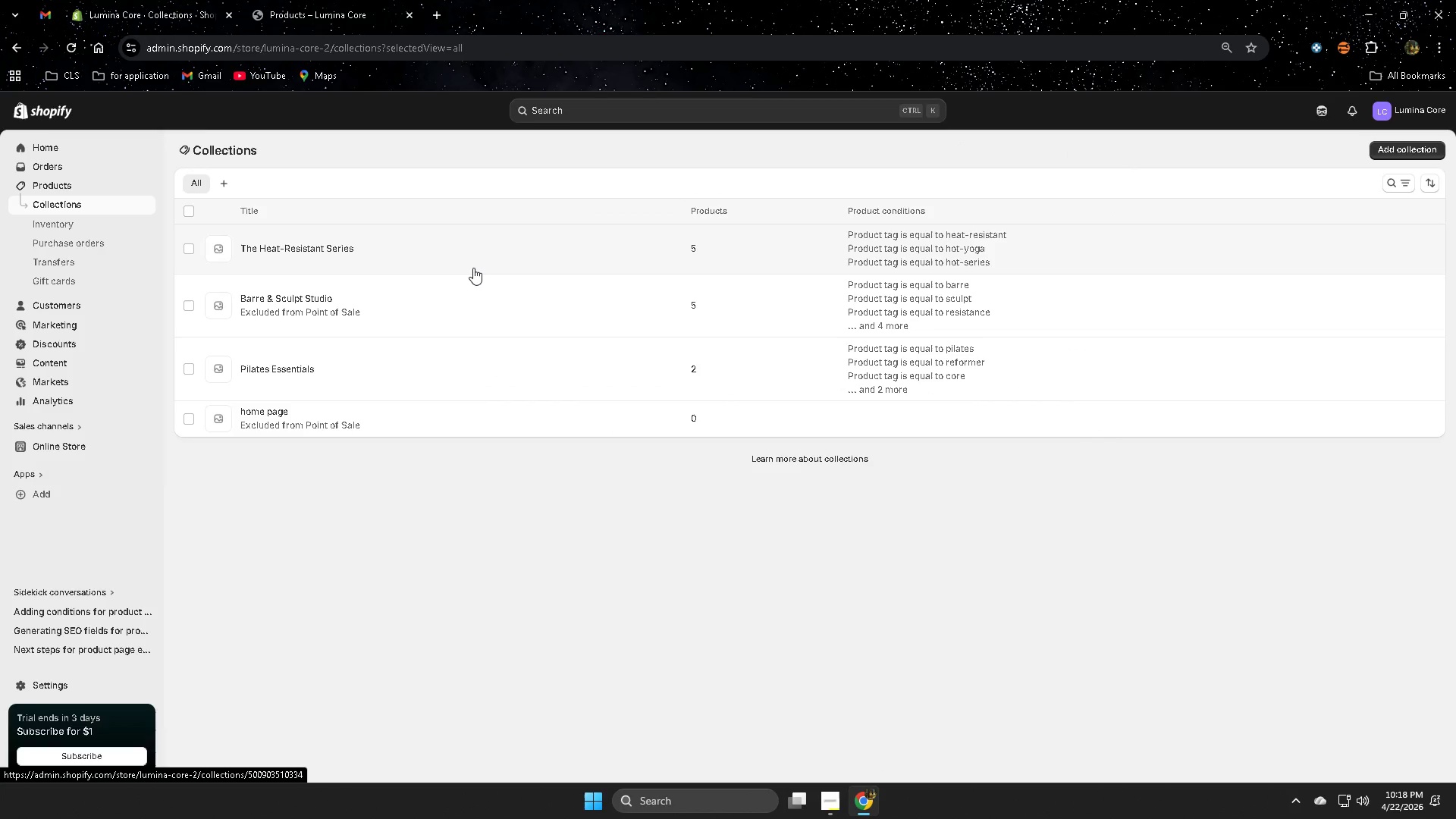 
left_click([473, 268])
 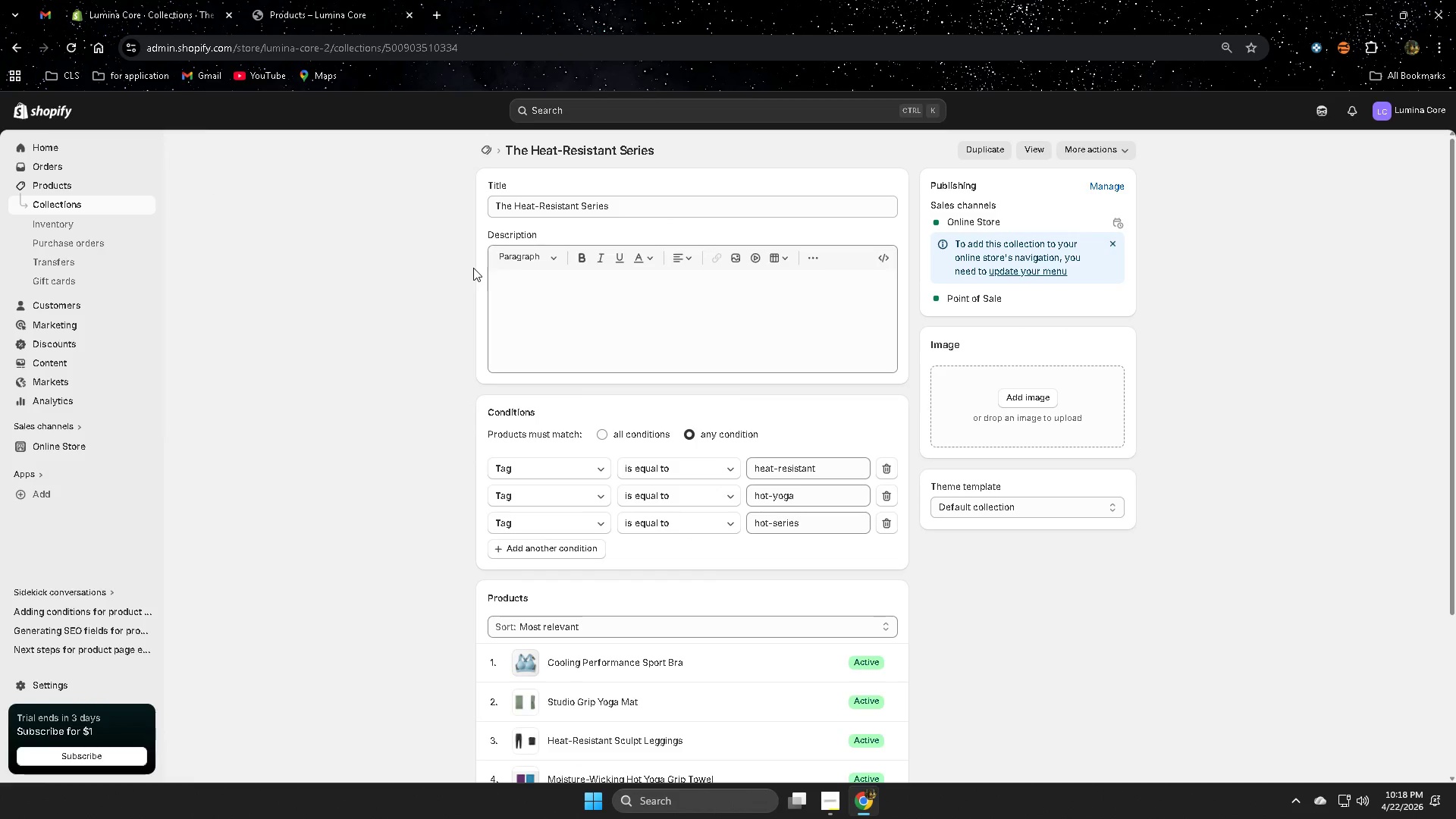 
scroll: coordinate [902, 689], scroll_direction: down, amount: 2.0
 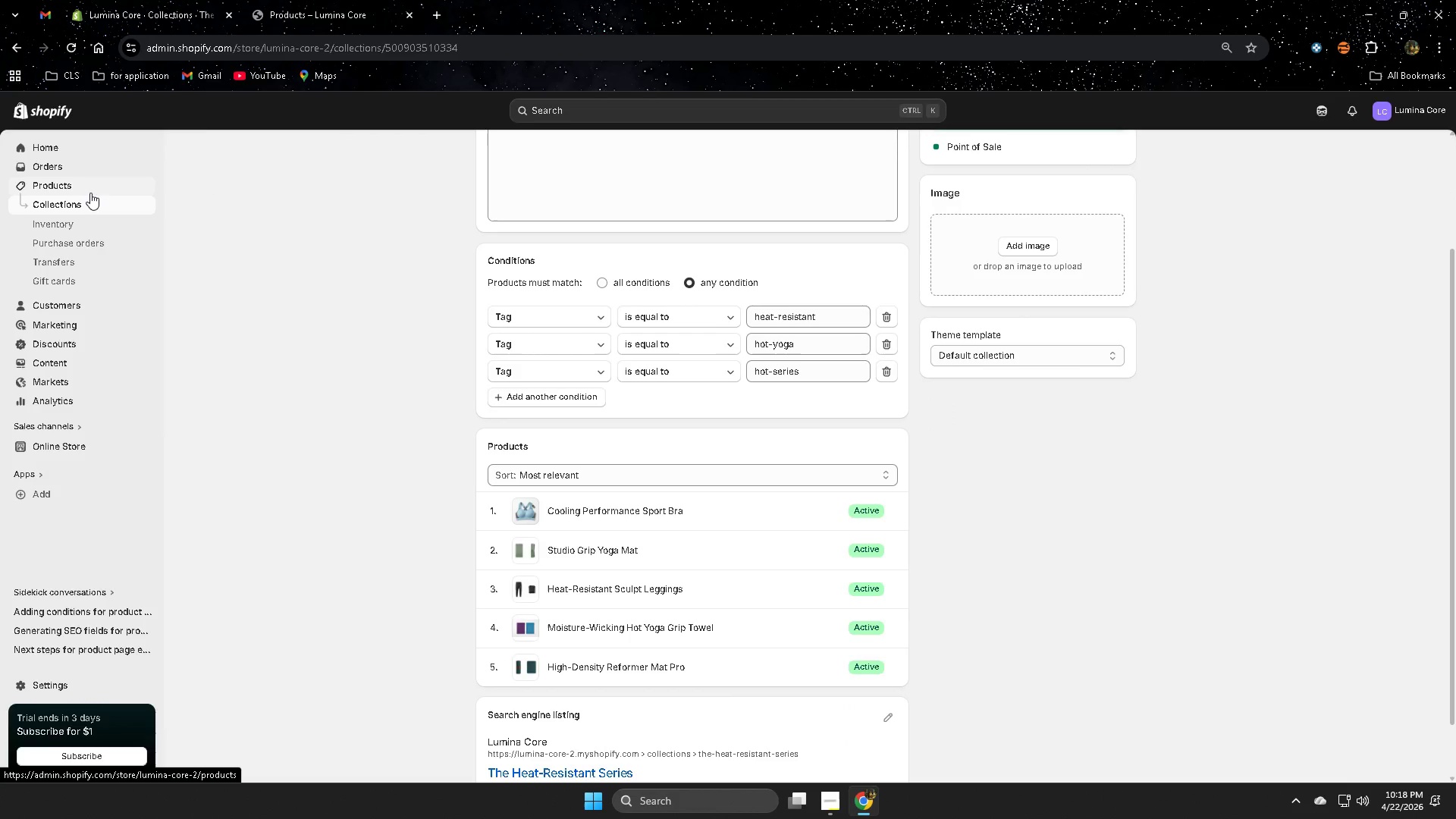 
left_click([65, 206])
 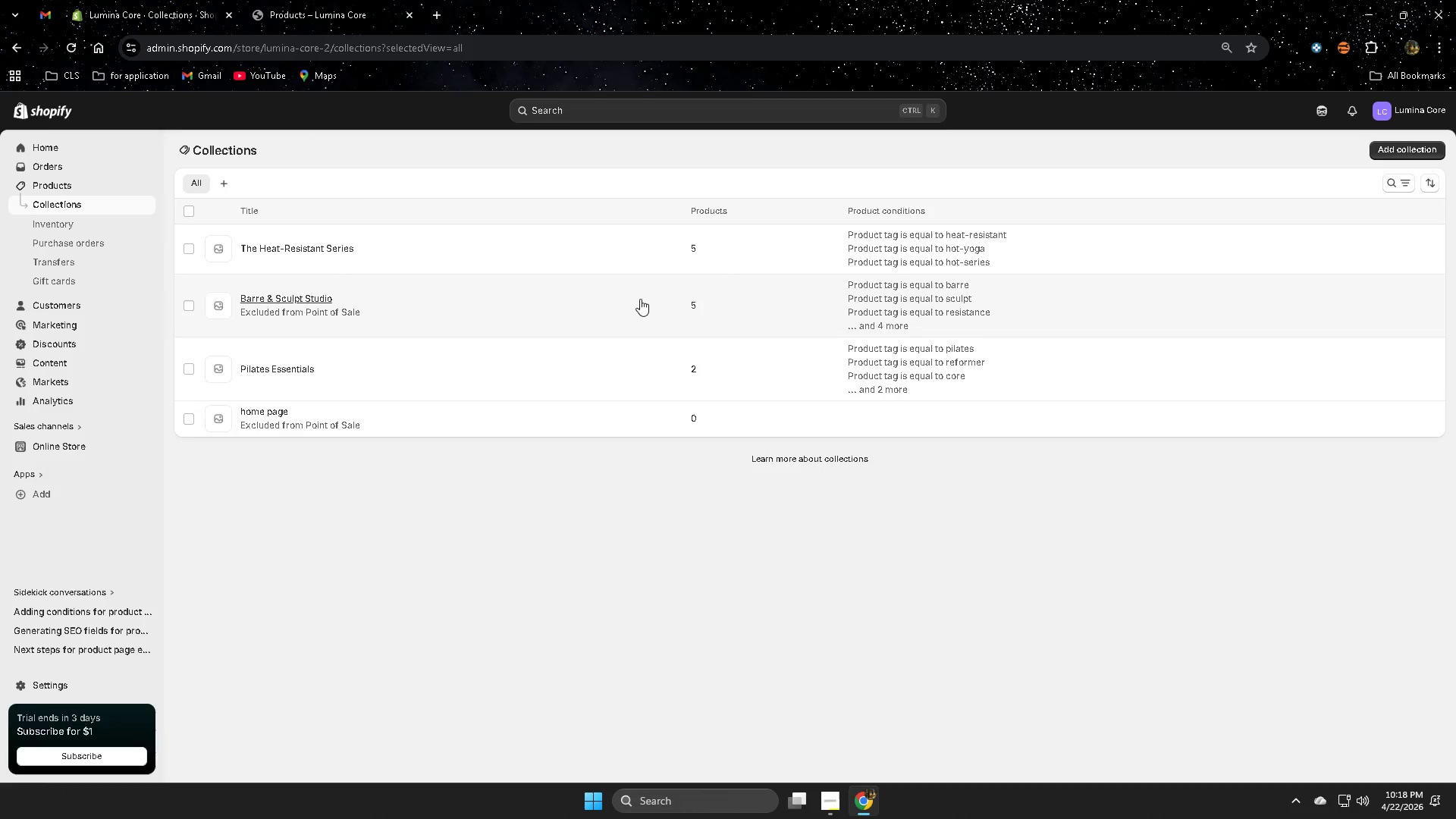 
left_click([521, 365])
 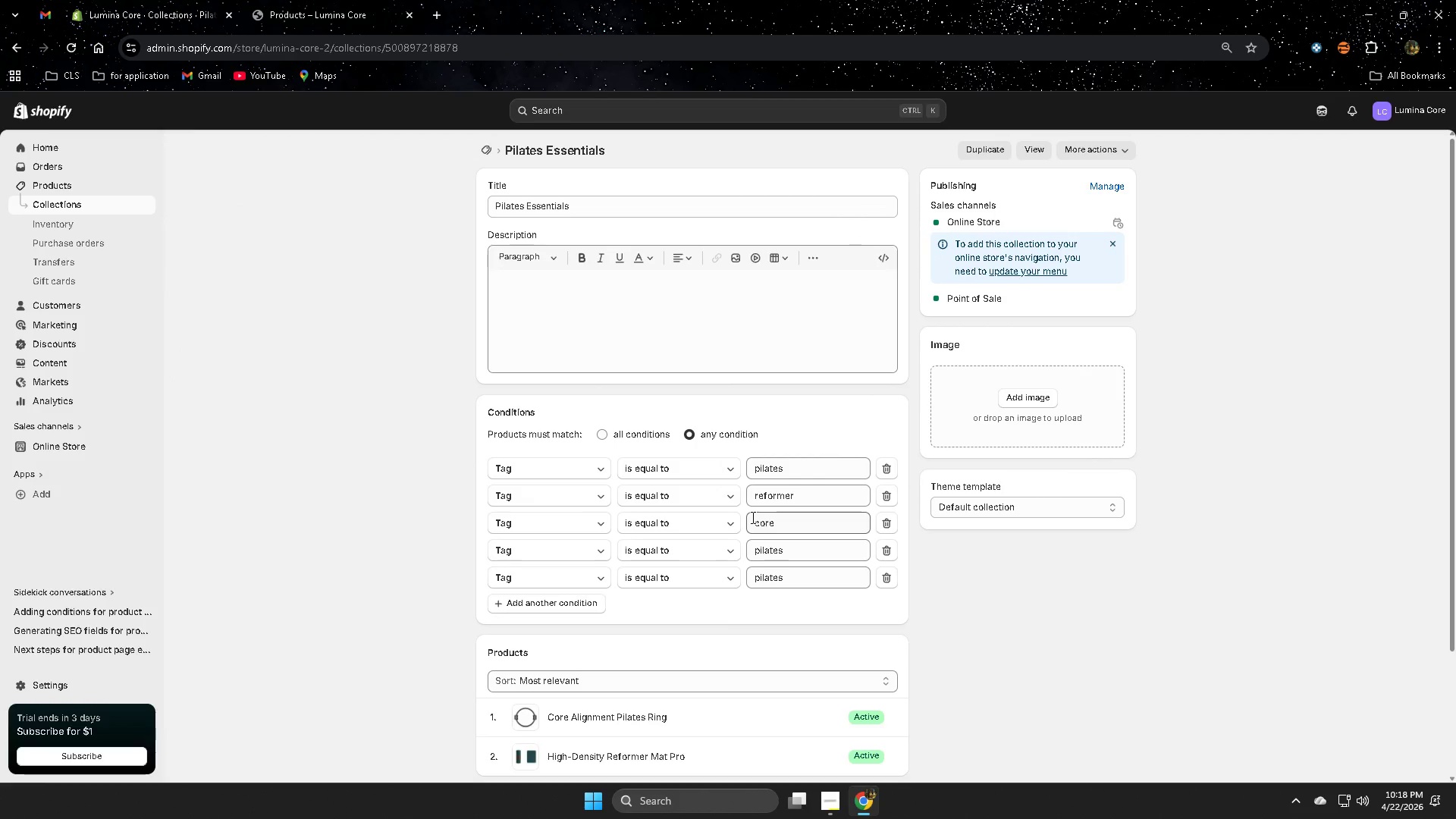 
wait(6.38)
 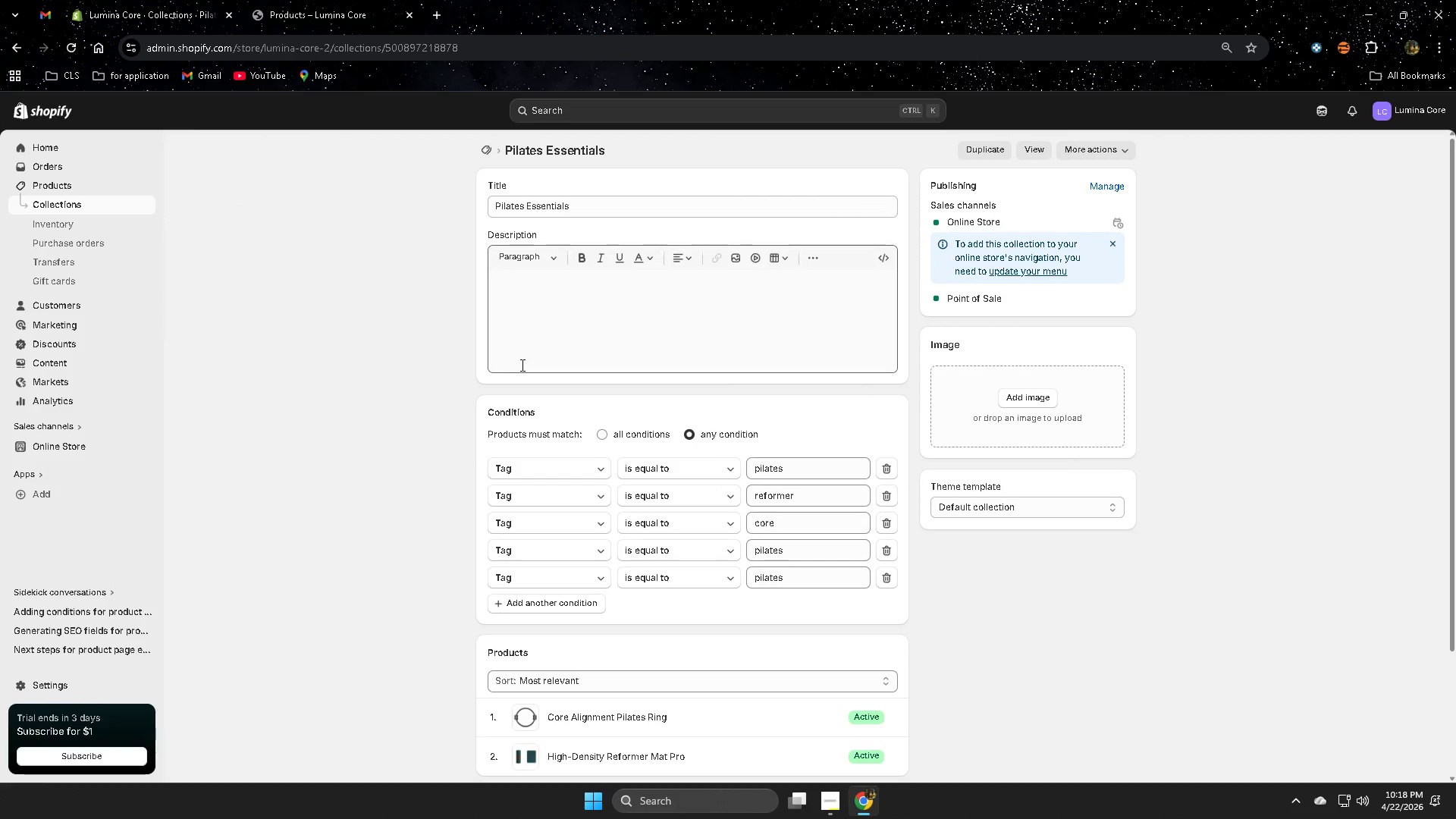 
left_click([531, 603])
 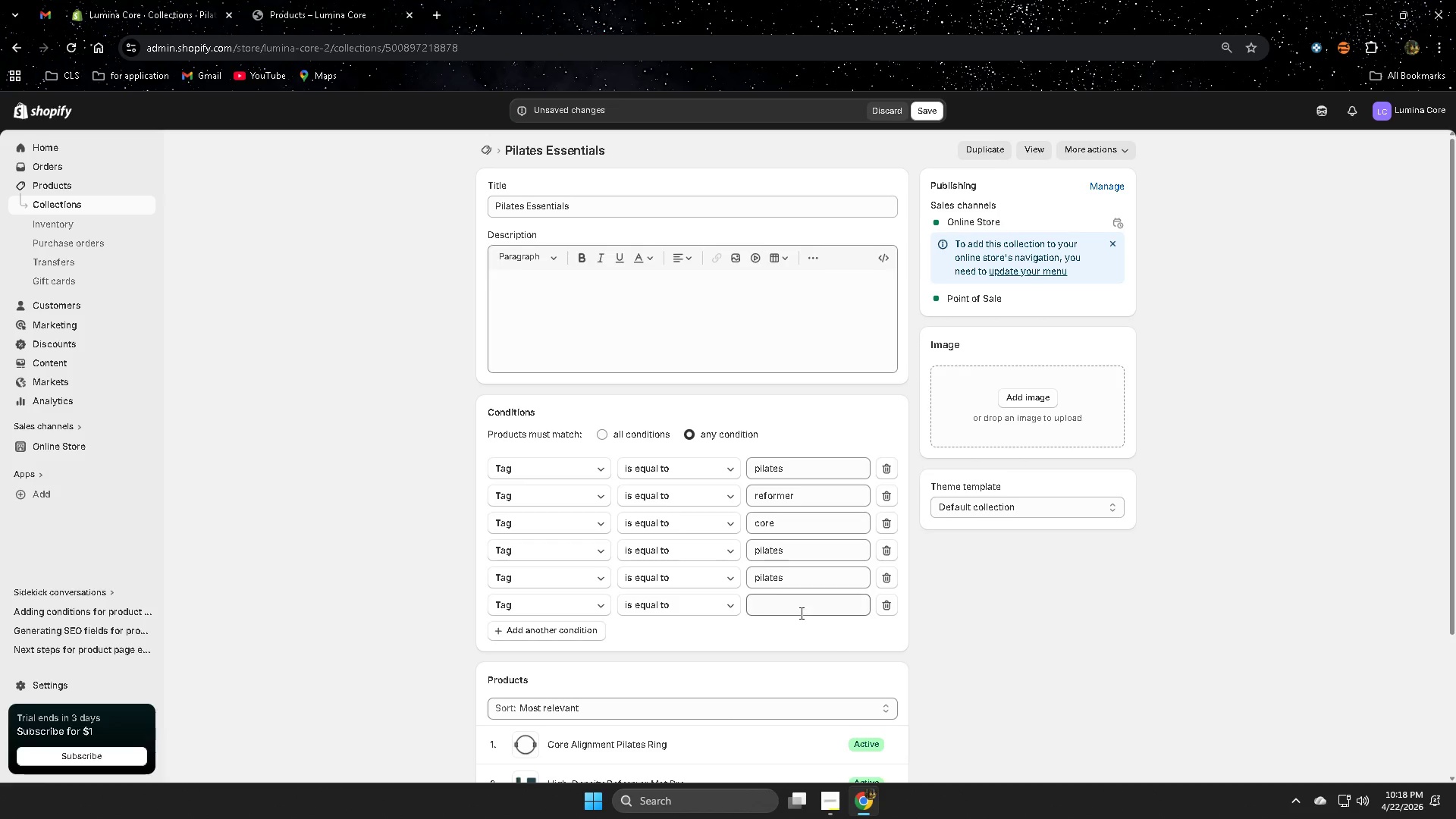 
left_click([797, 609])
 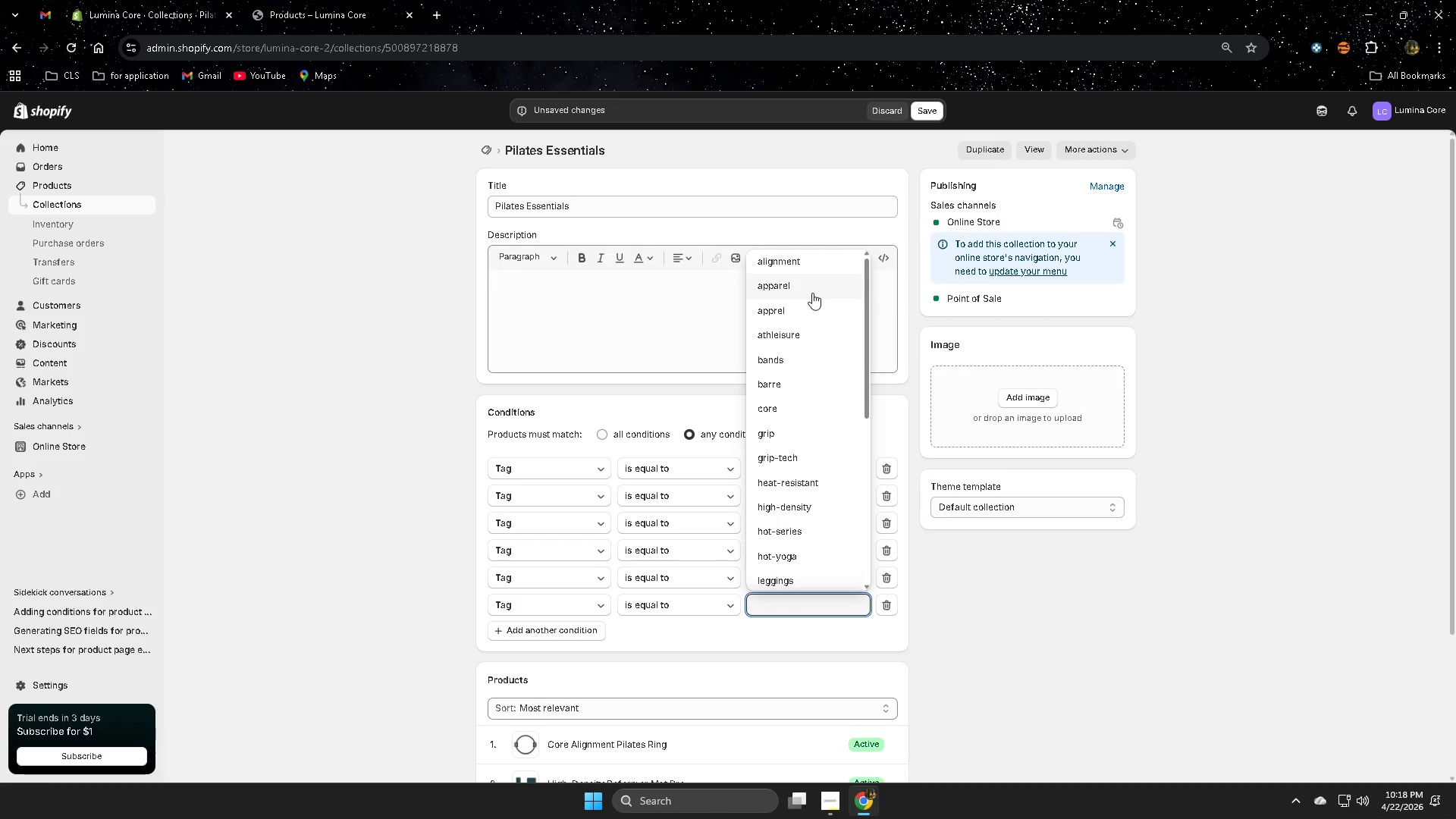 
scroll: coordinate [1128, 629], scroll_direction: down, amount: 8.0
 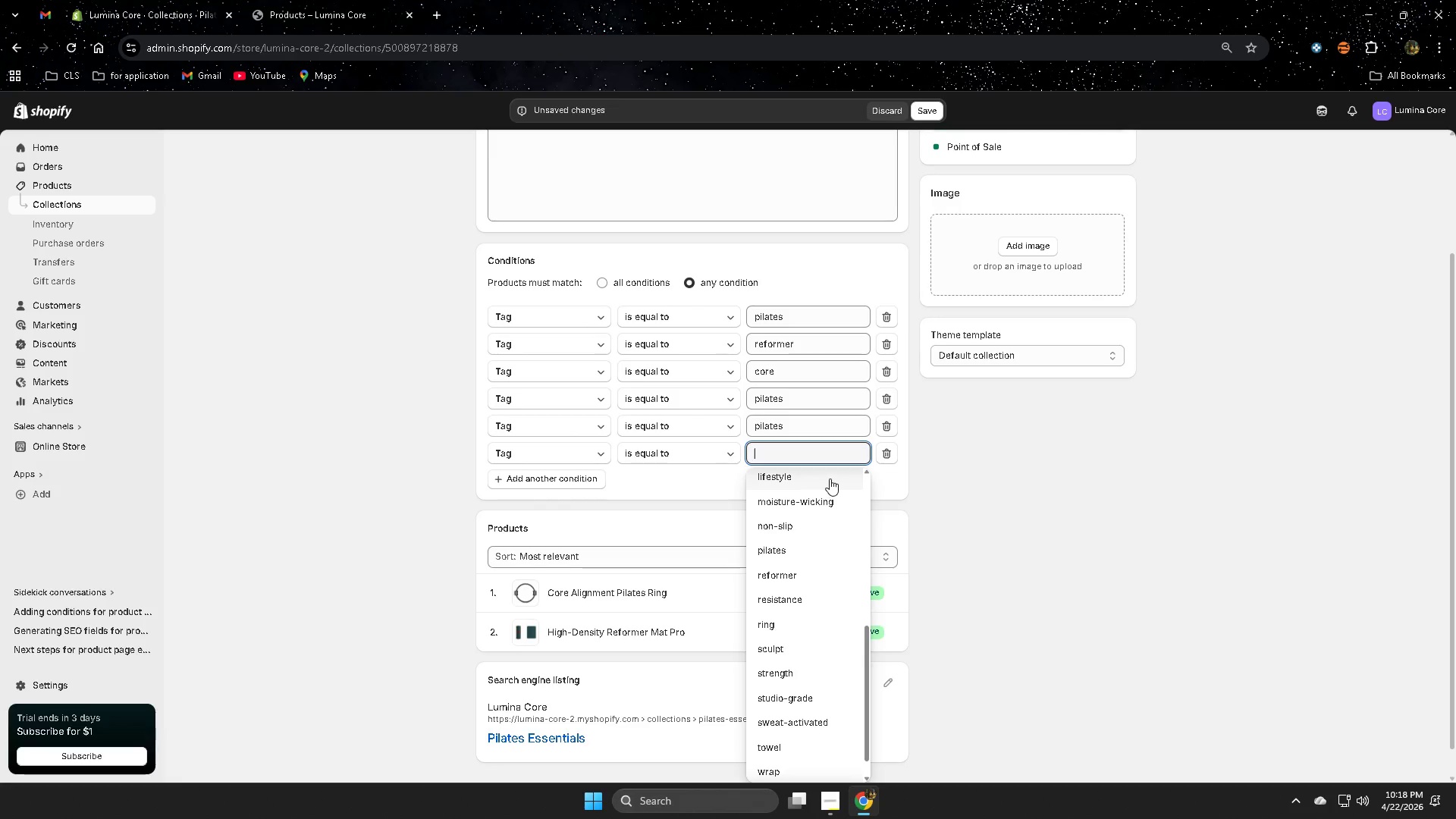 
type(recov)
 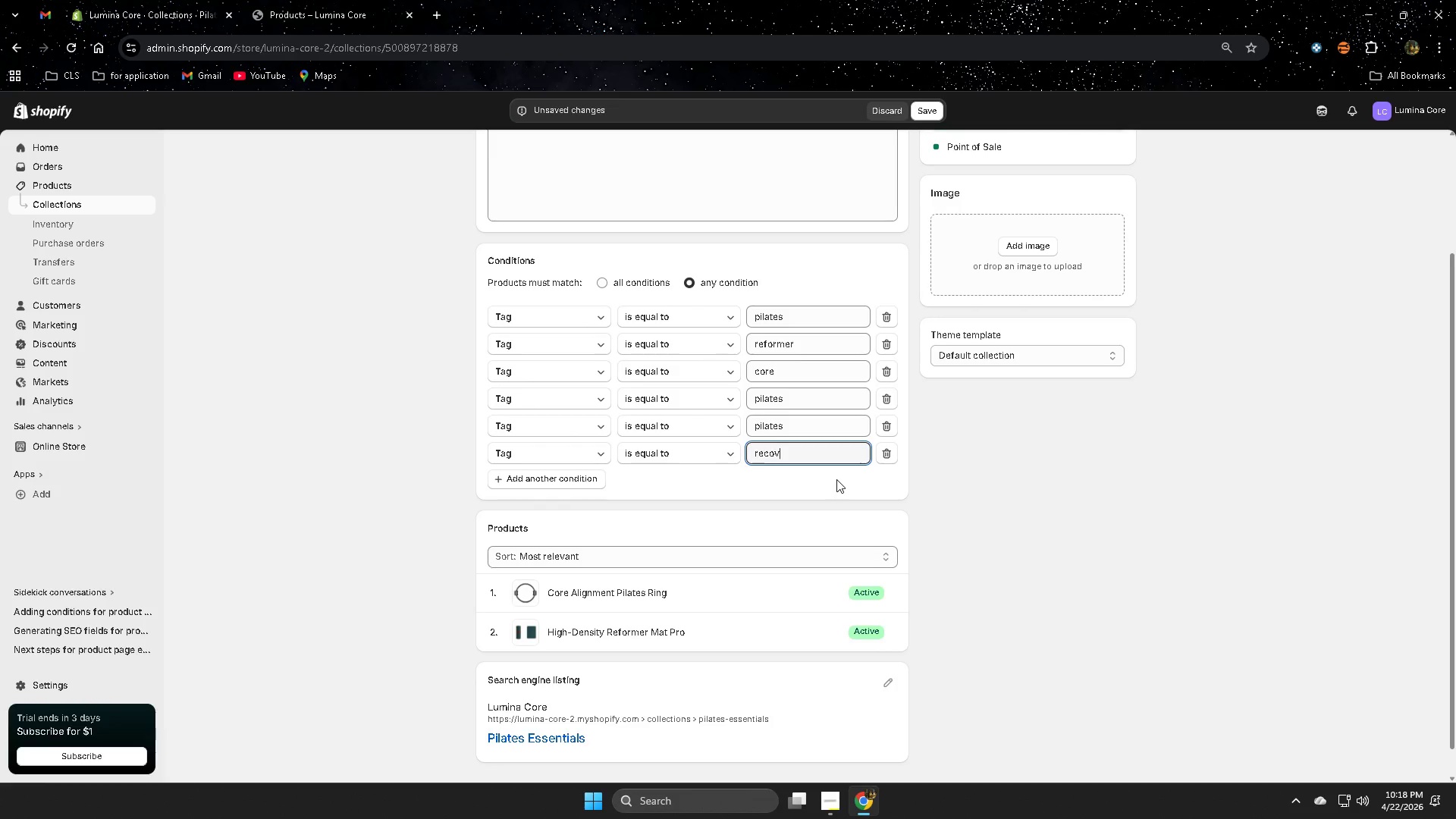 
type(ert)
key(Backspace)
type(y)
 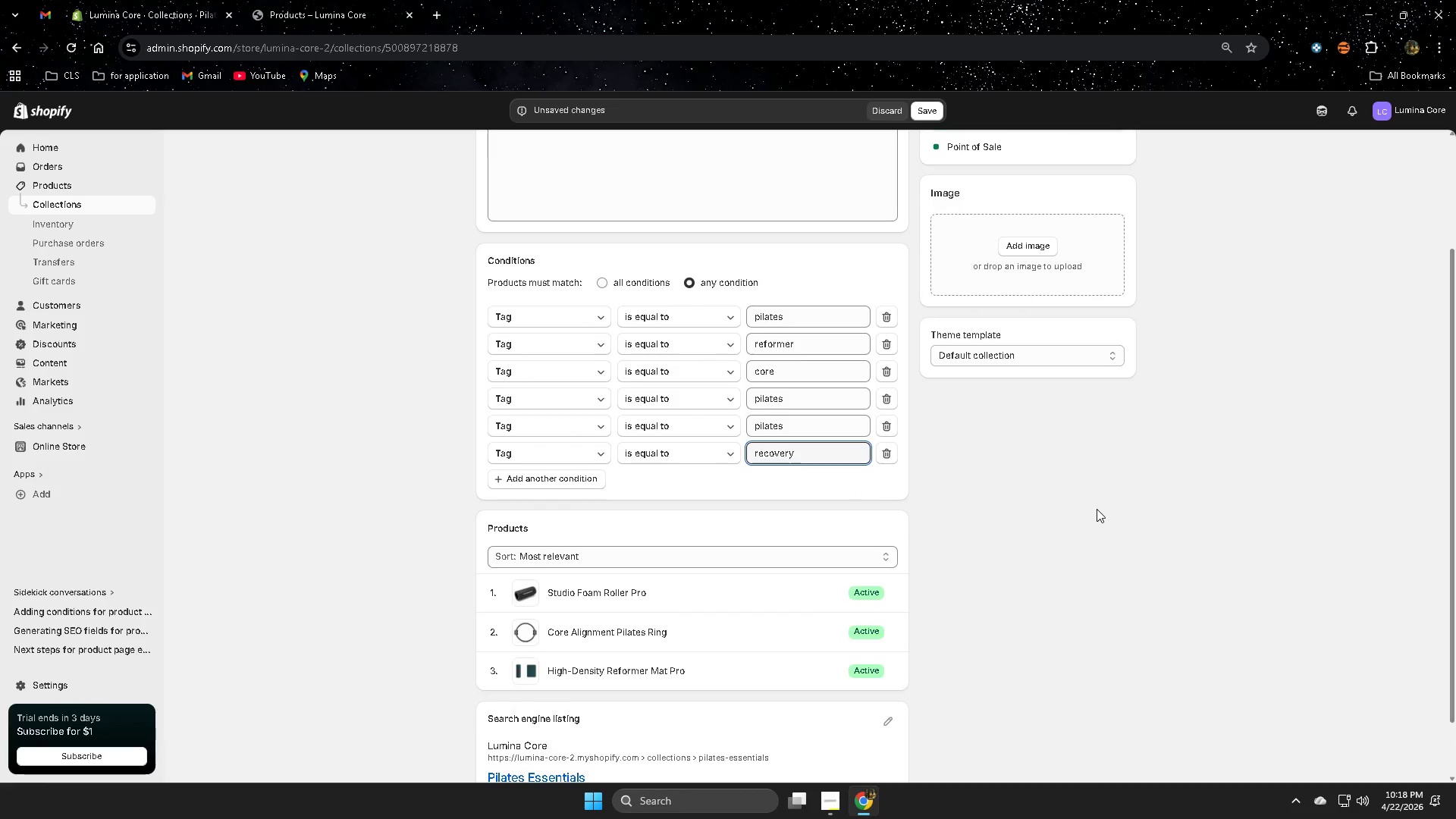 
left_click([1097, 509])
 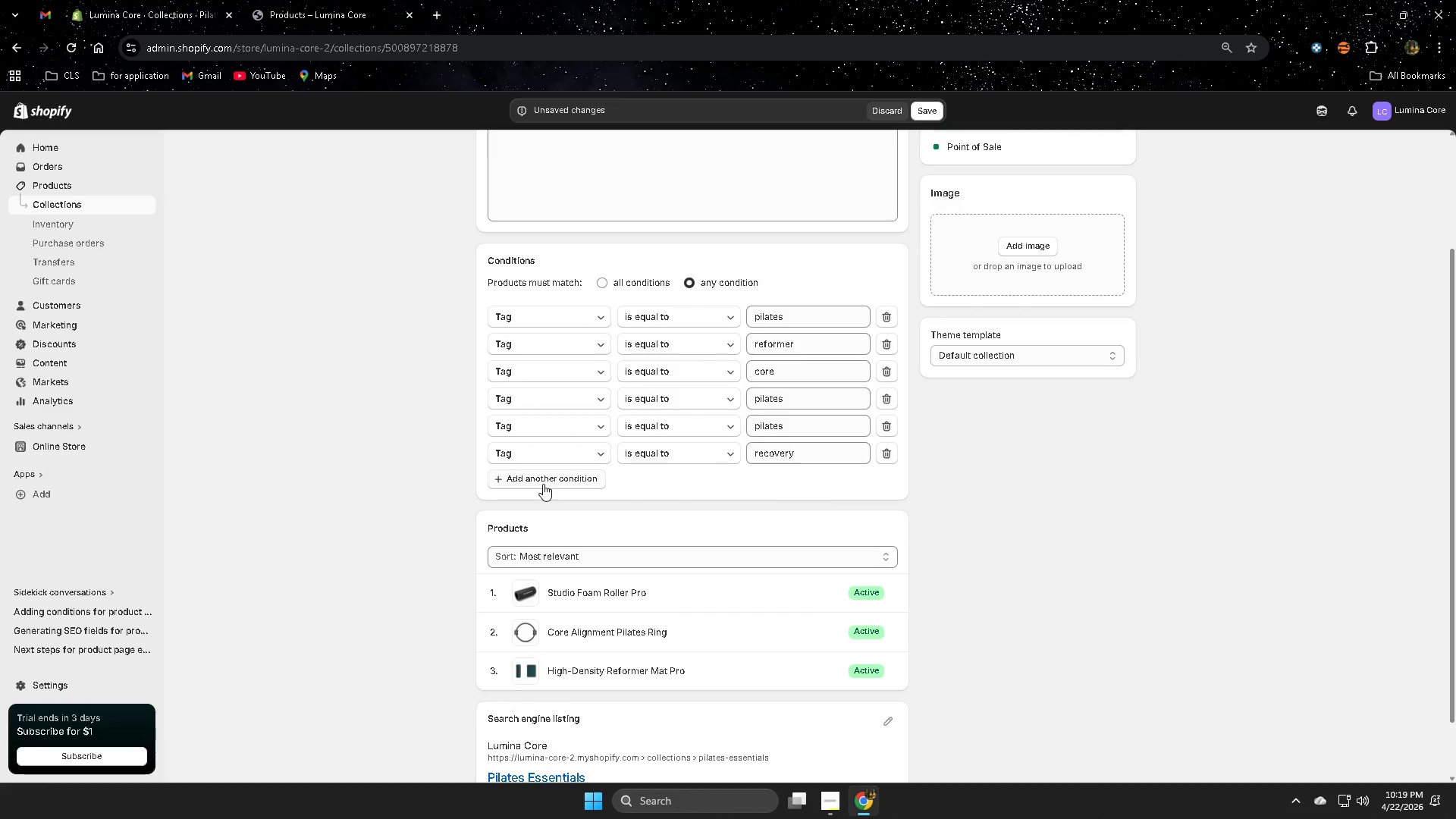 
left_click([543, 484])
 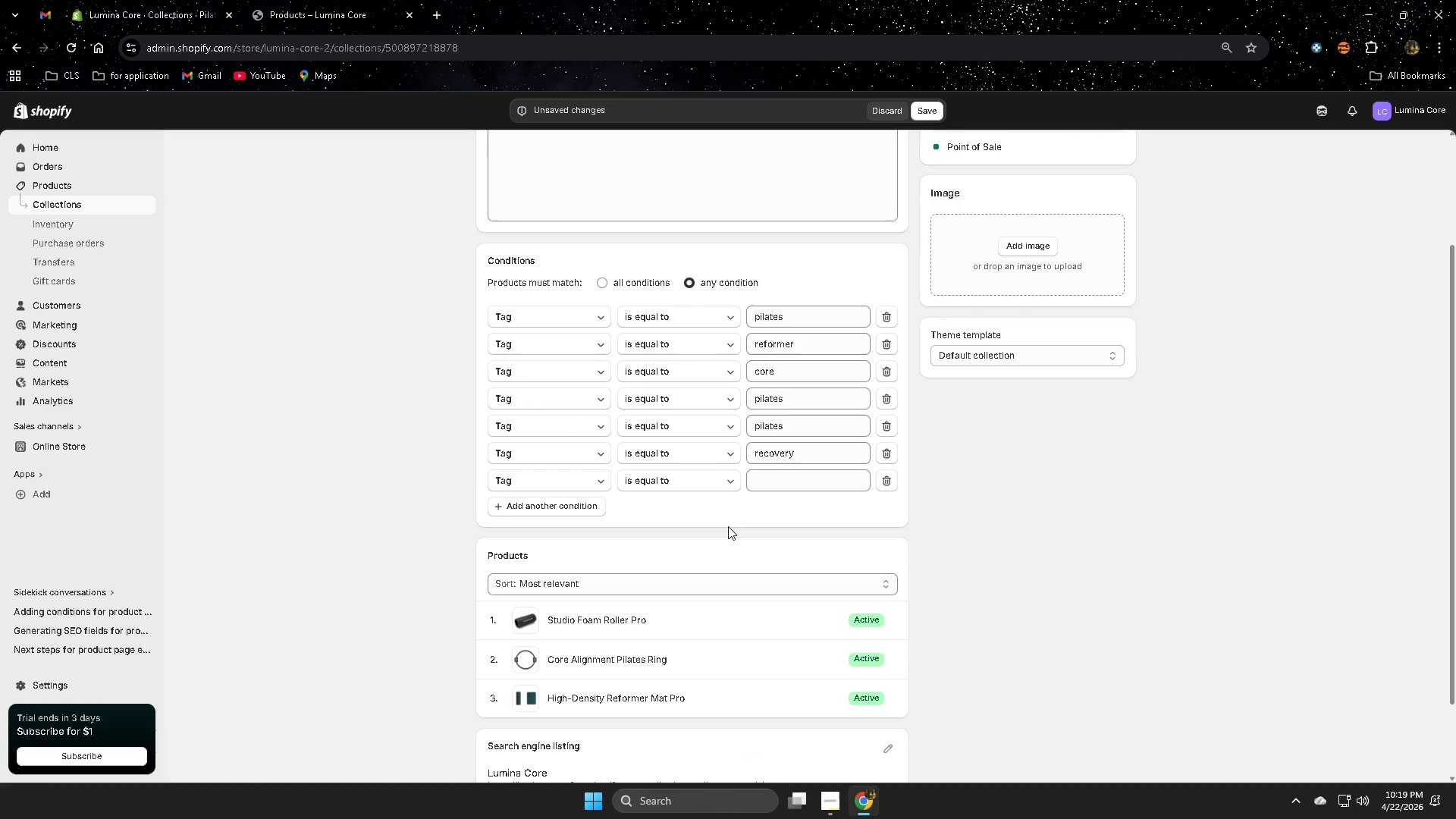 
type(fo)
 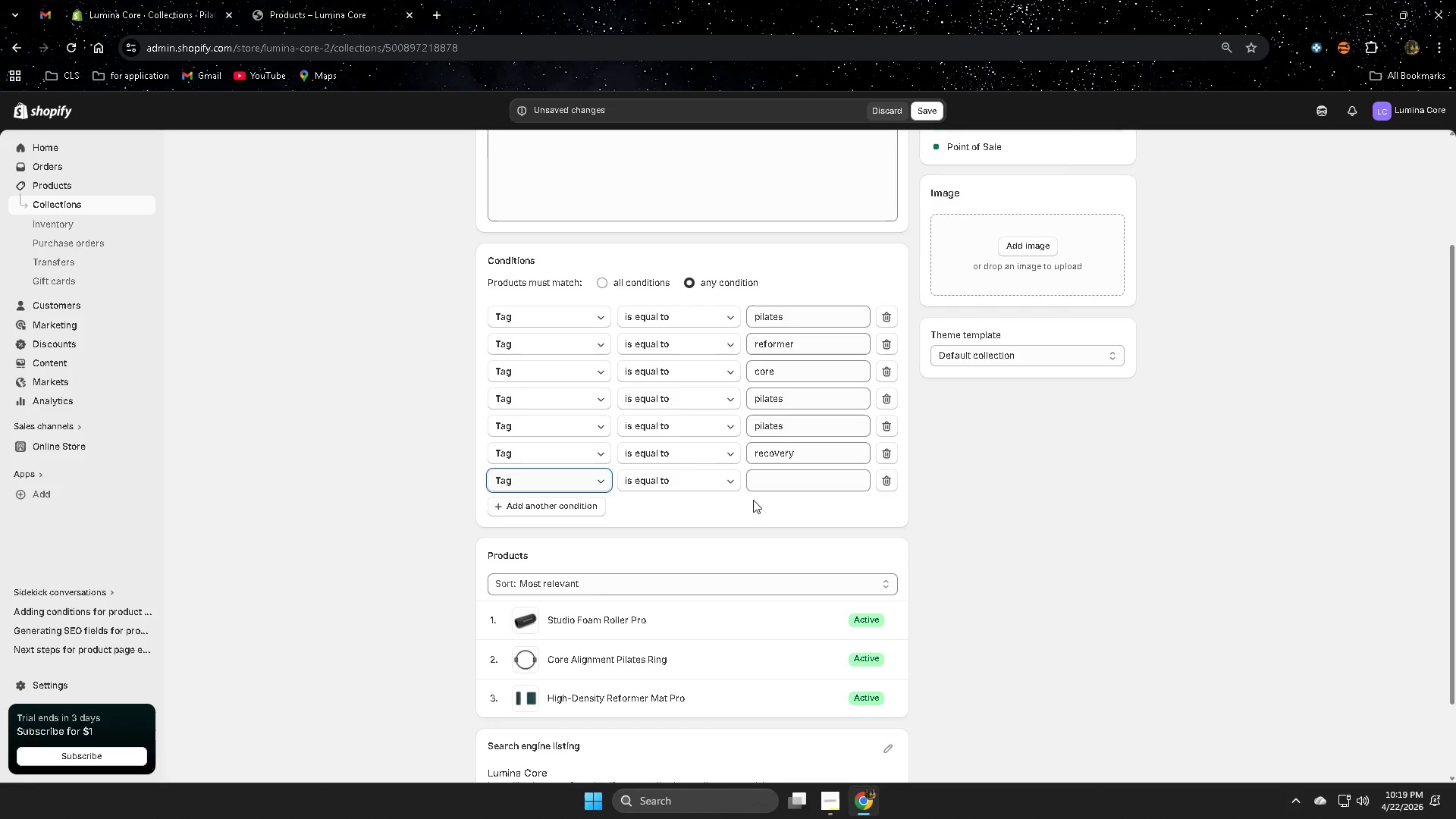 
left_click([802, 482])
 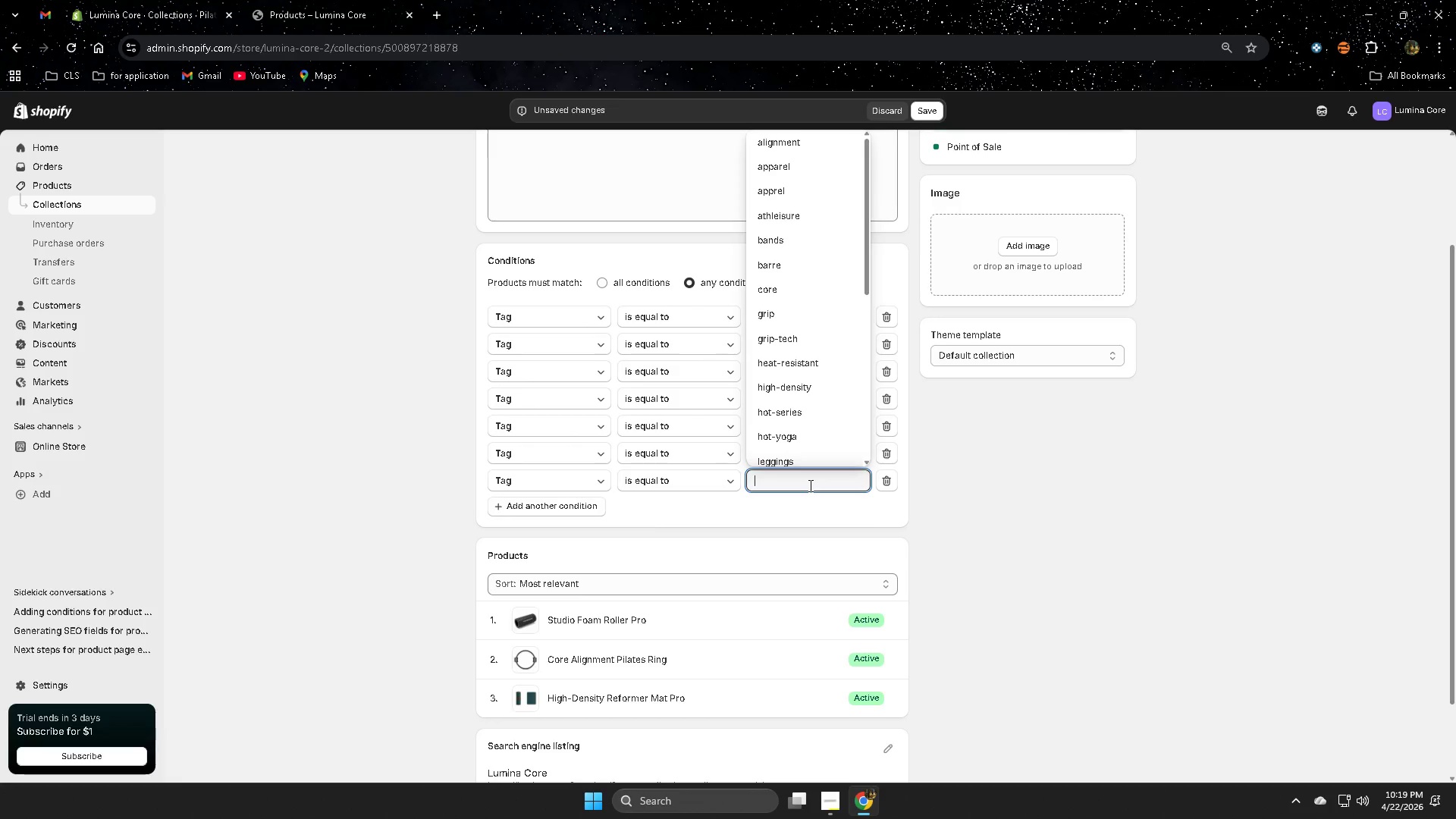 
type(fiam)
key(Backspace)
key(Backspace)
key(Backspace)
type(oam)
 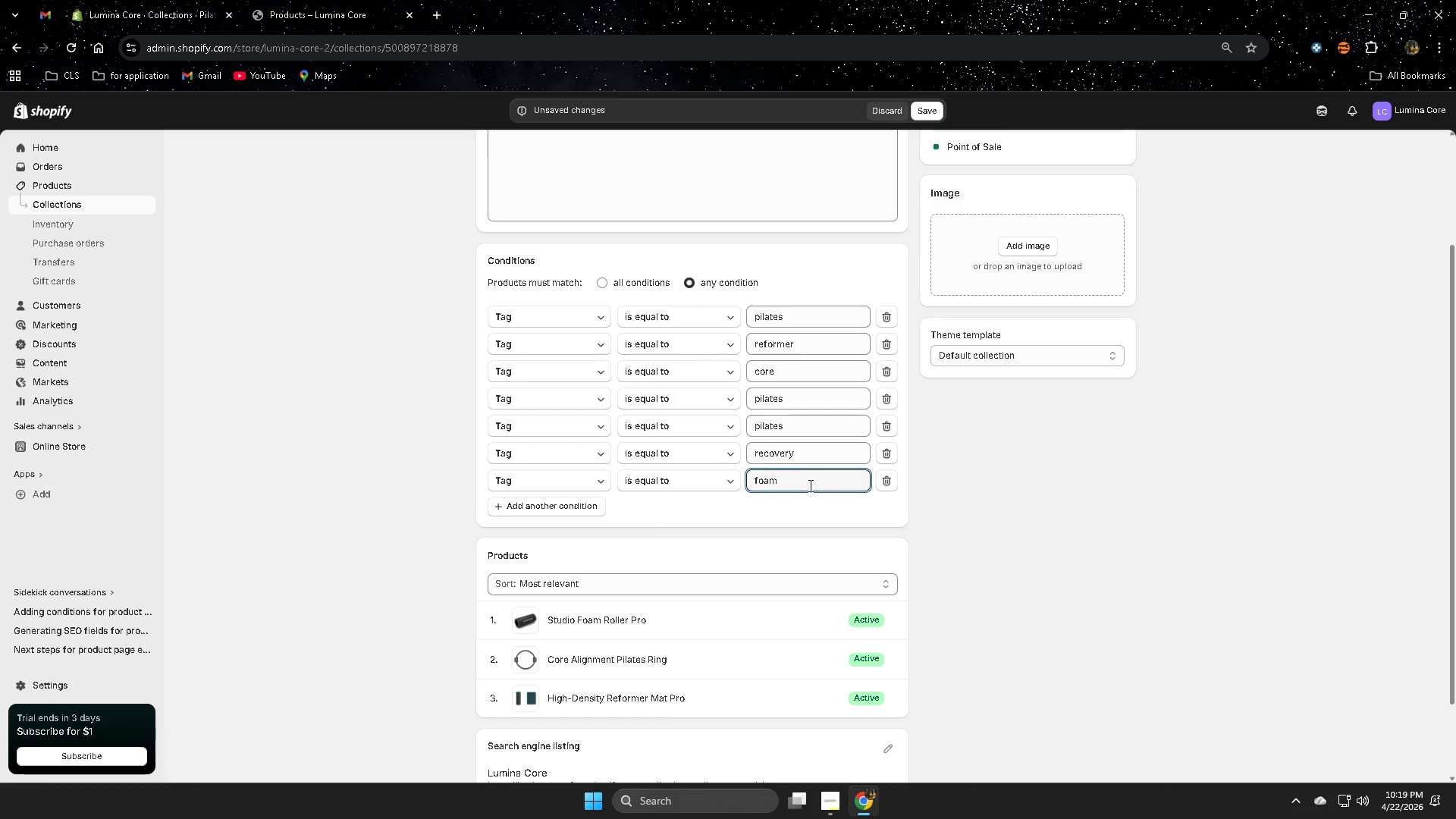 
type(0)
key(Backspace)
type(-roller)
 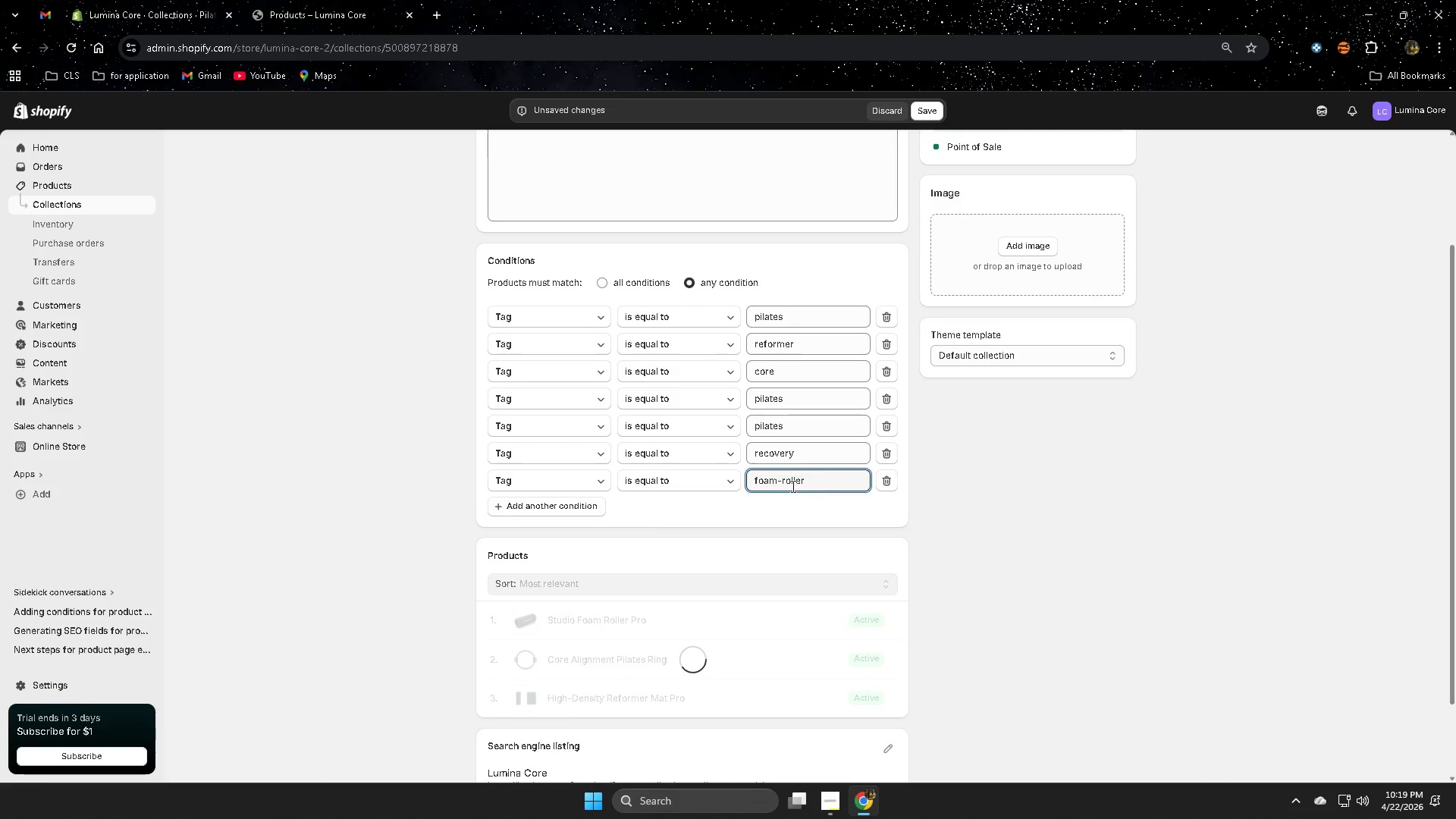 
left_click([1052, 530])
 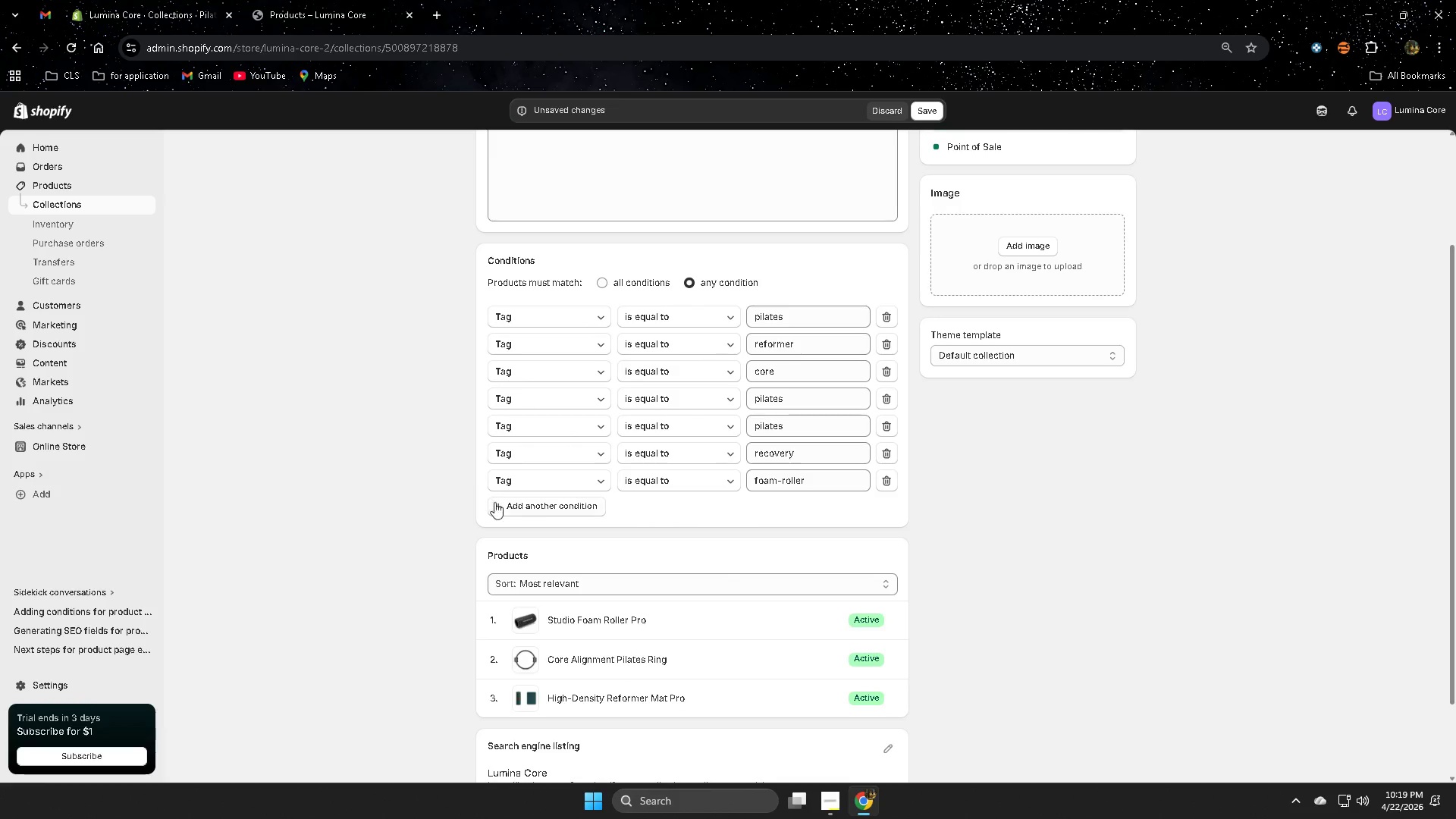 
left_click([546, 508])
 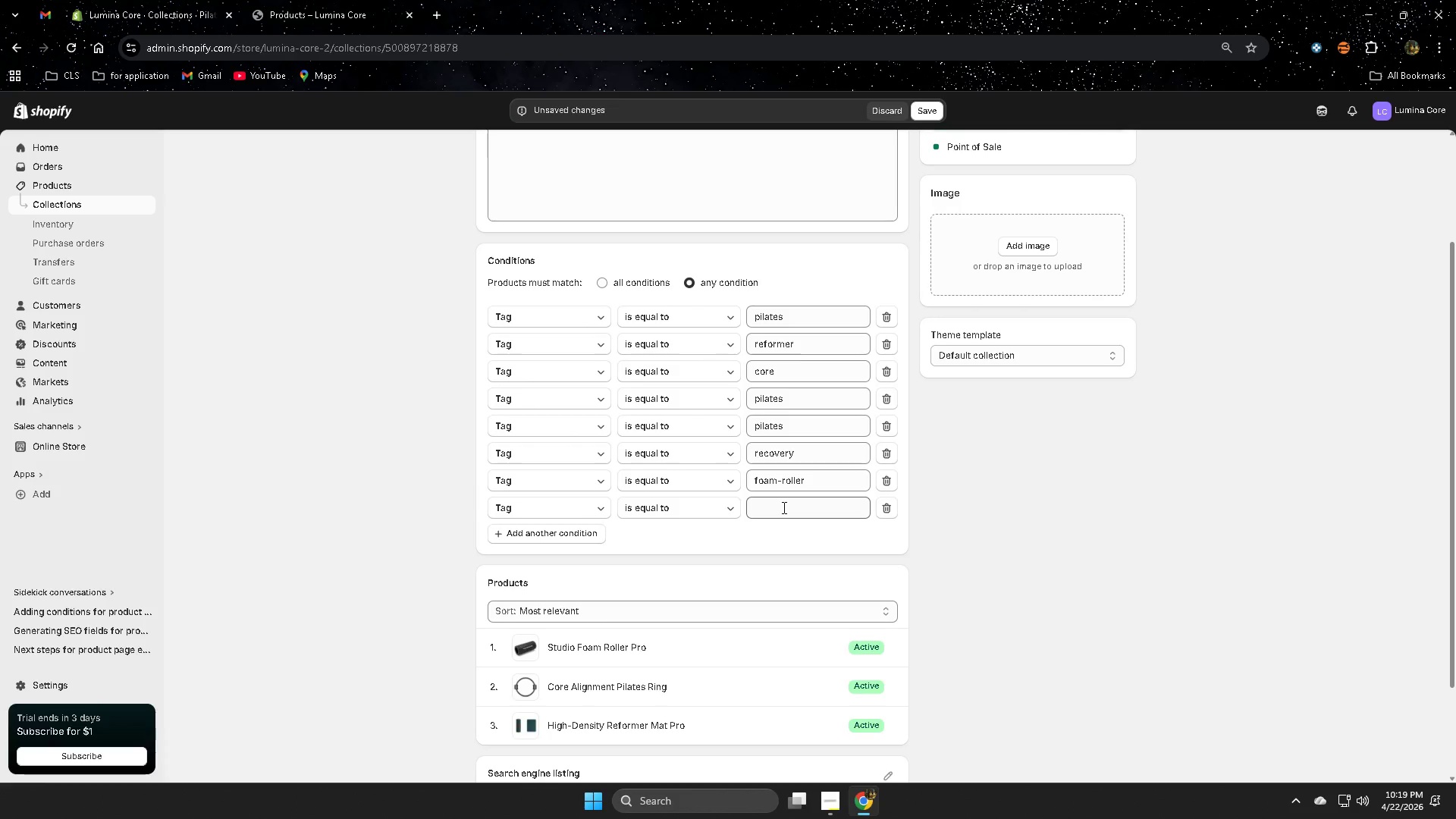 
left_click([783, 507])
 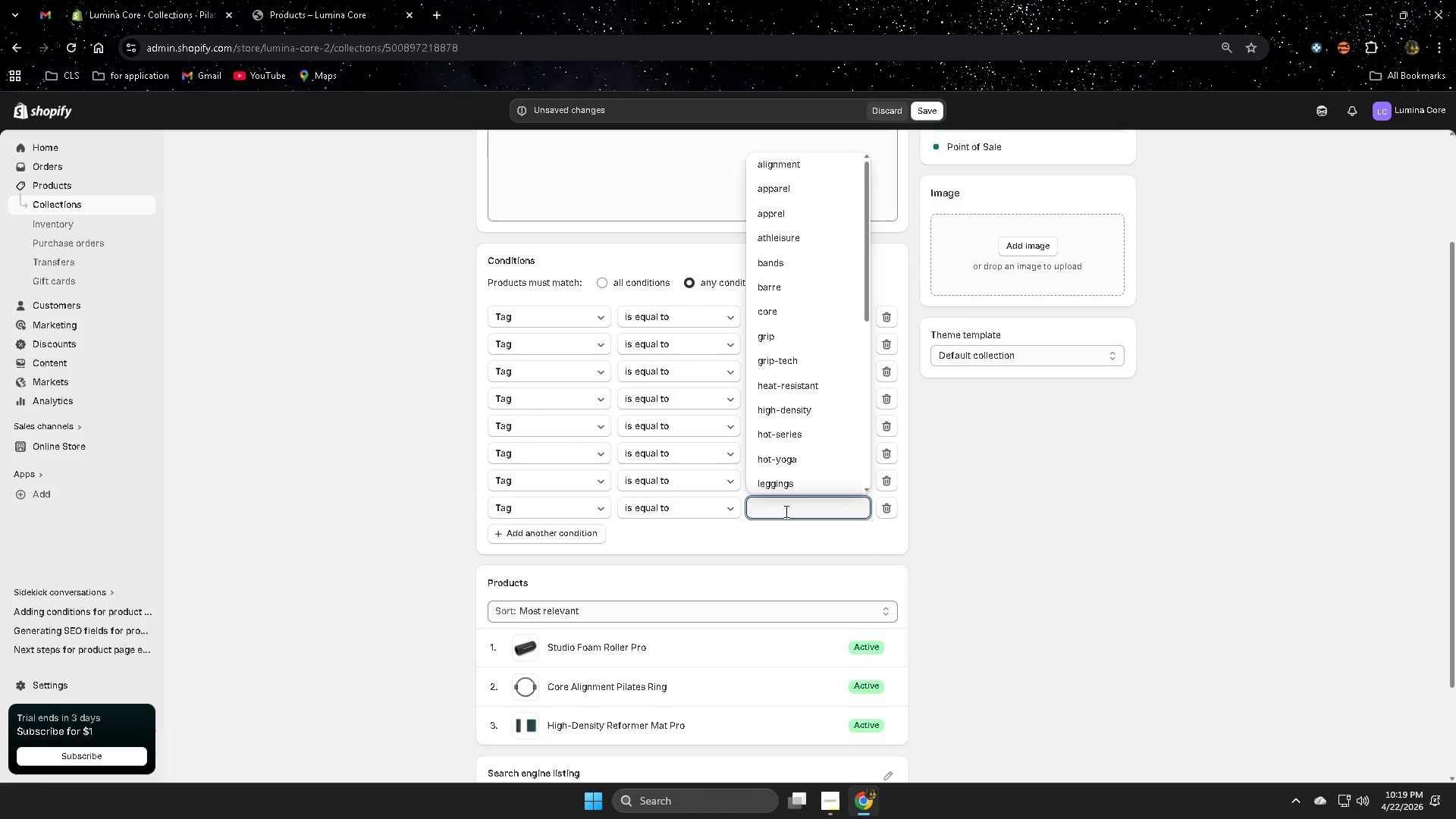 
type(ny)
key(Backspace)
key(Backspace)
type(muscle )
 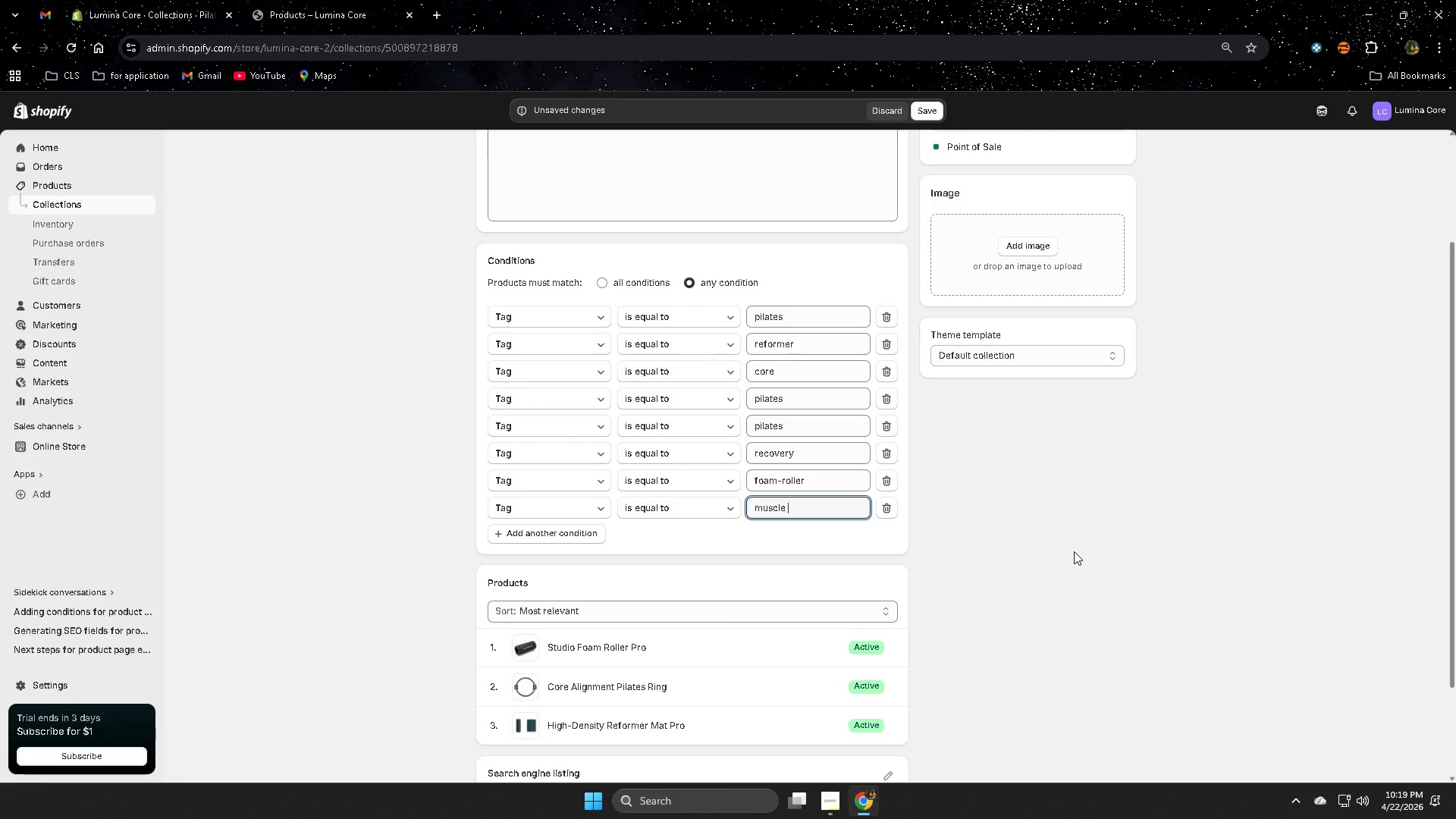 
left_click([1074, 551])
 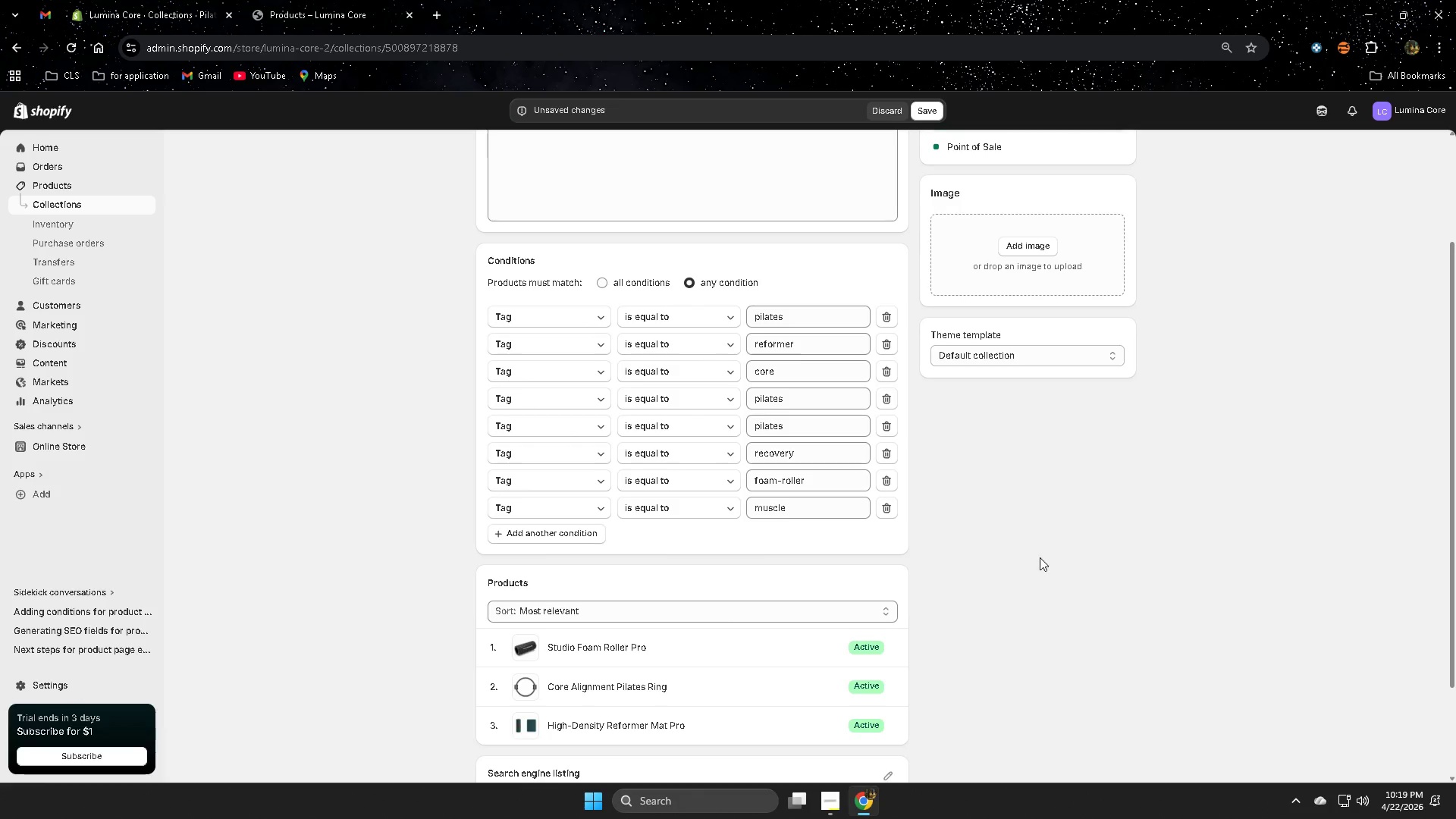 
left_click([590, 536])
 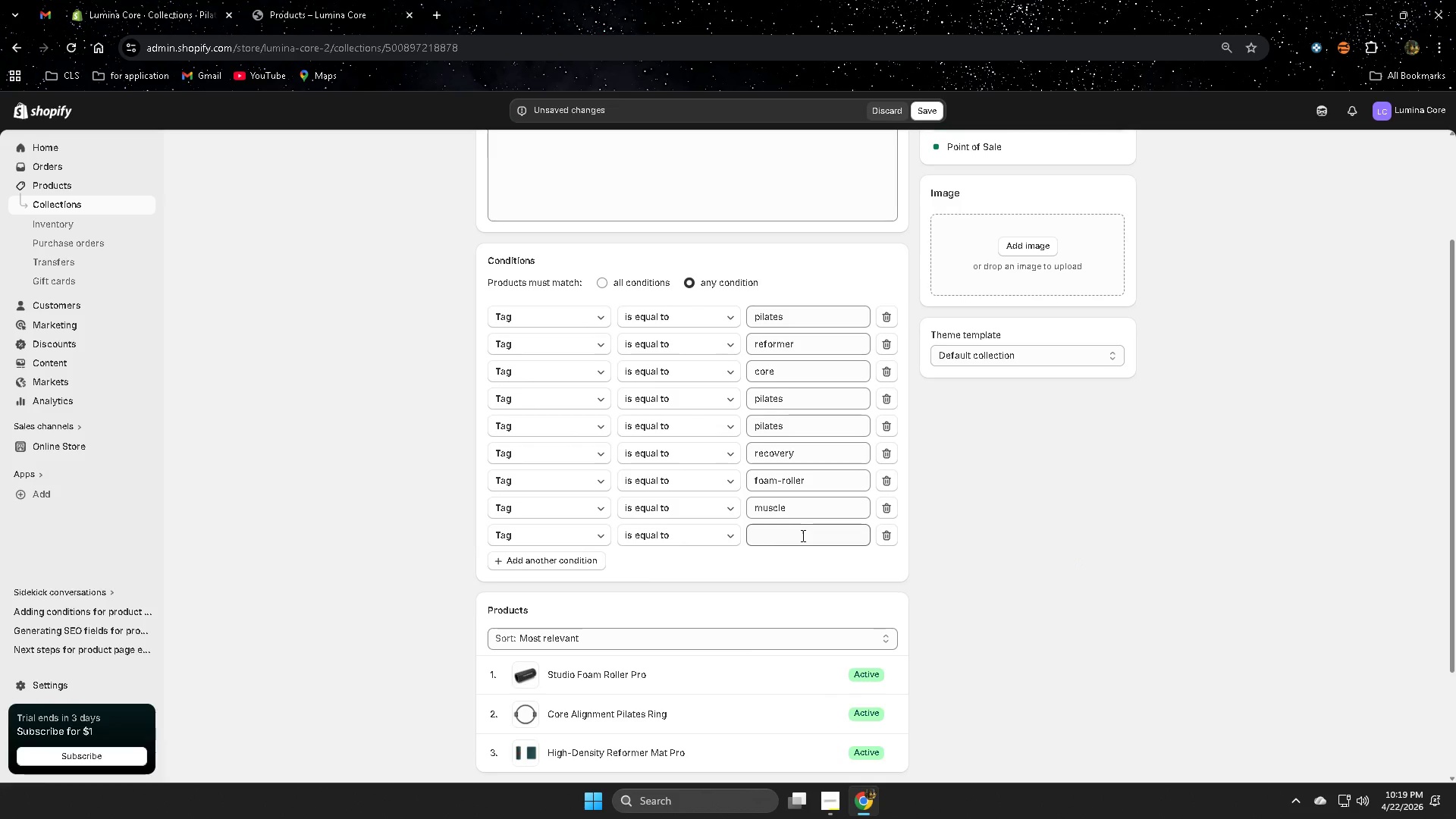 
left_click([802, 535])
 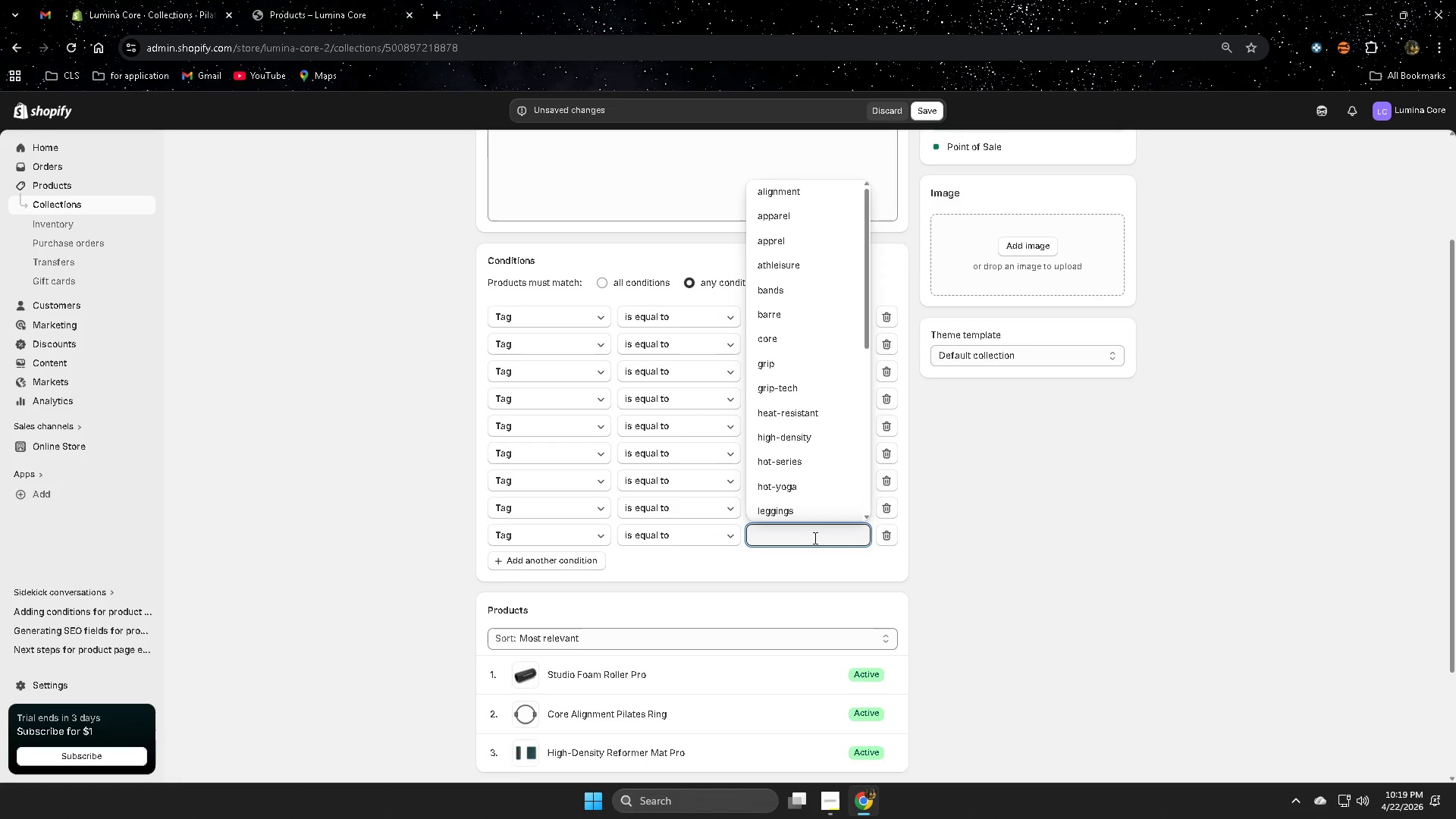 
type(the)
 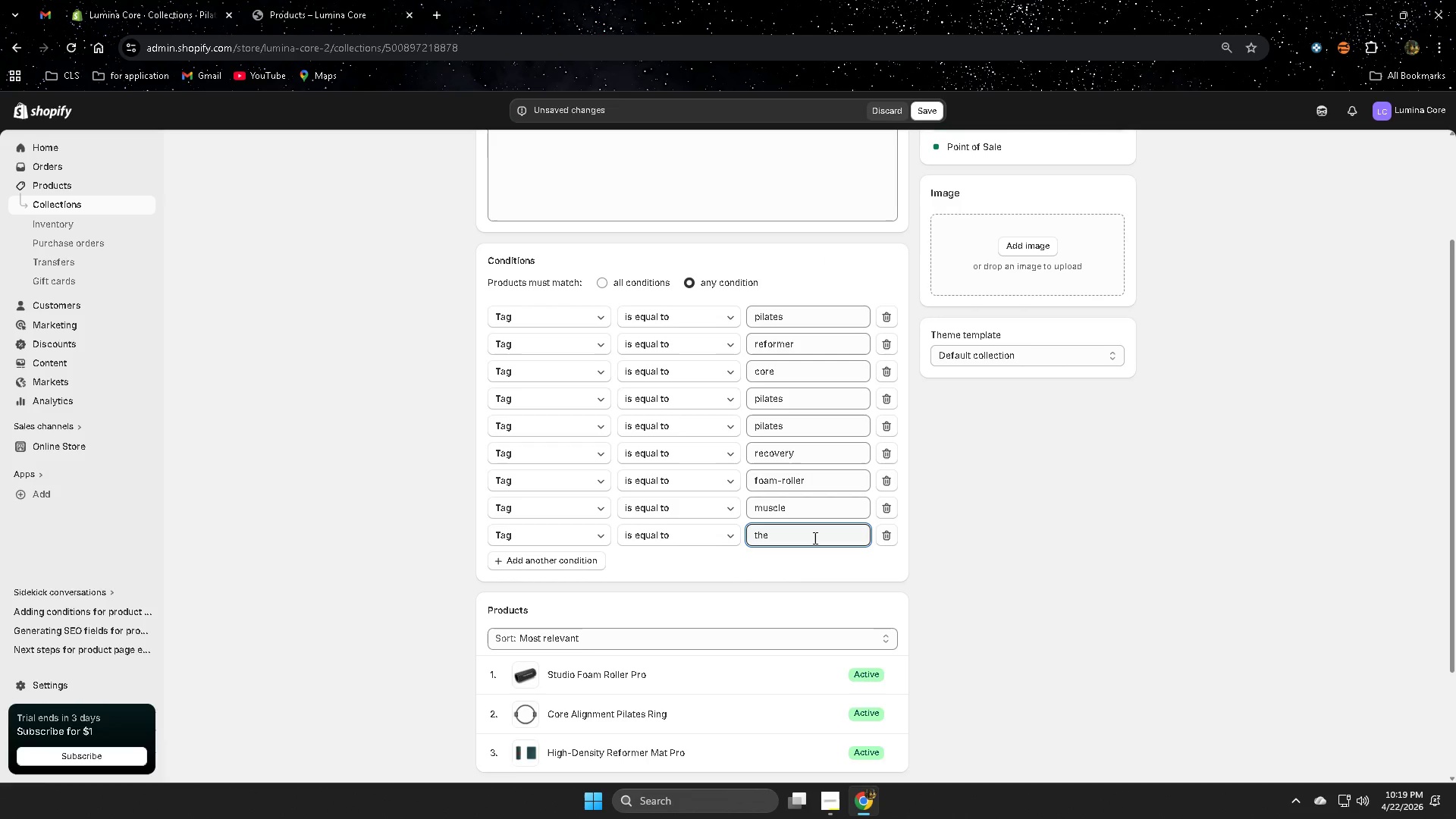 
type(rapy)
 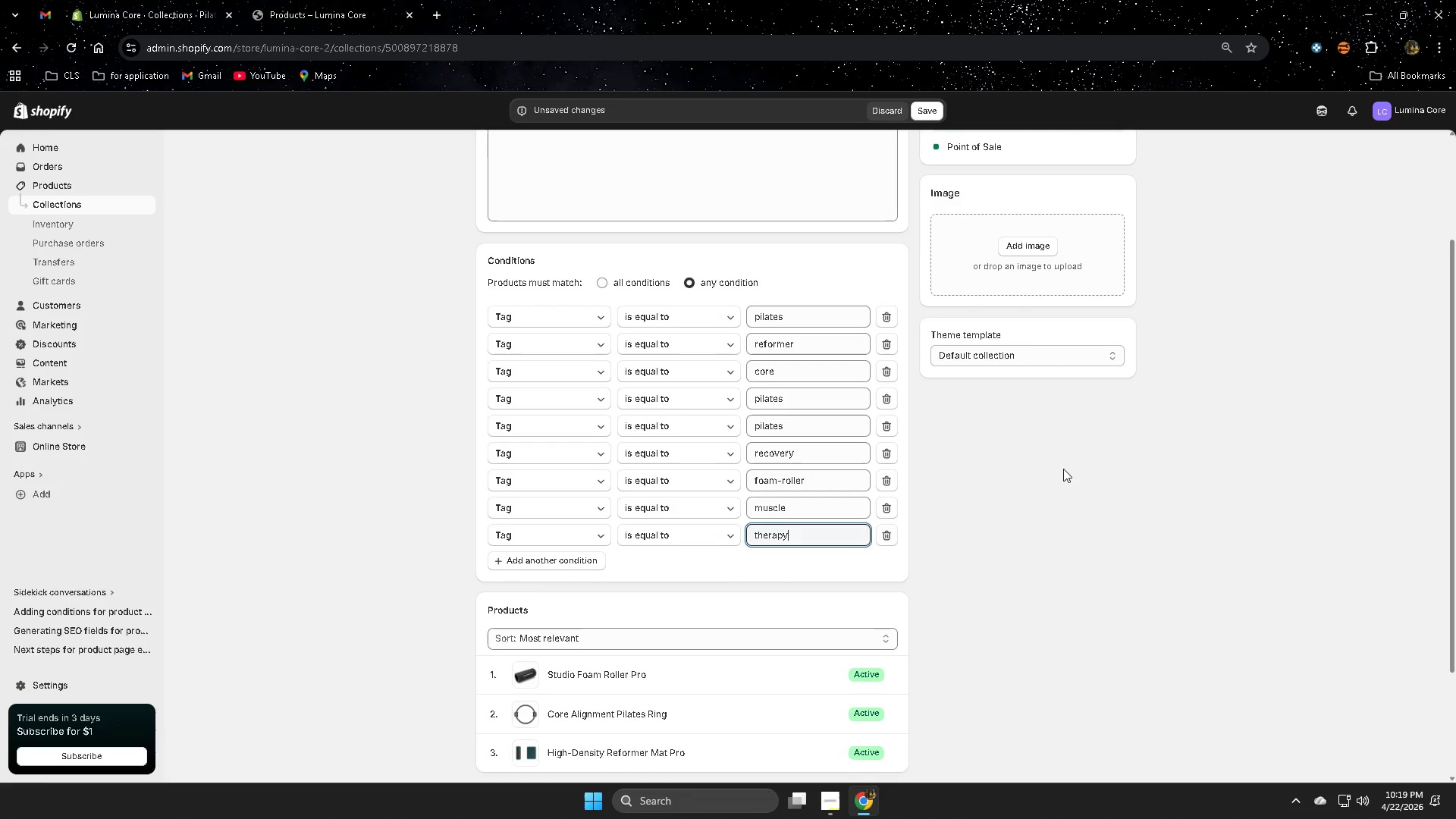 
left_click([1063, 469])
 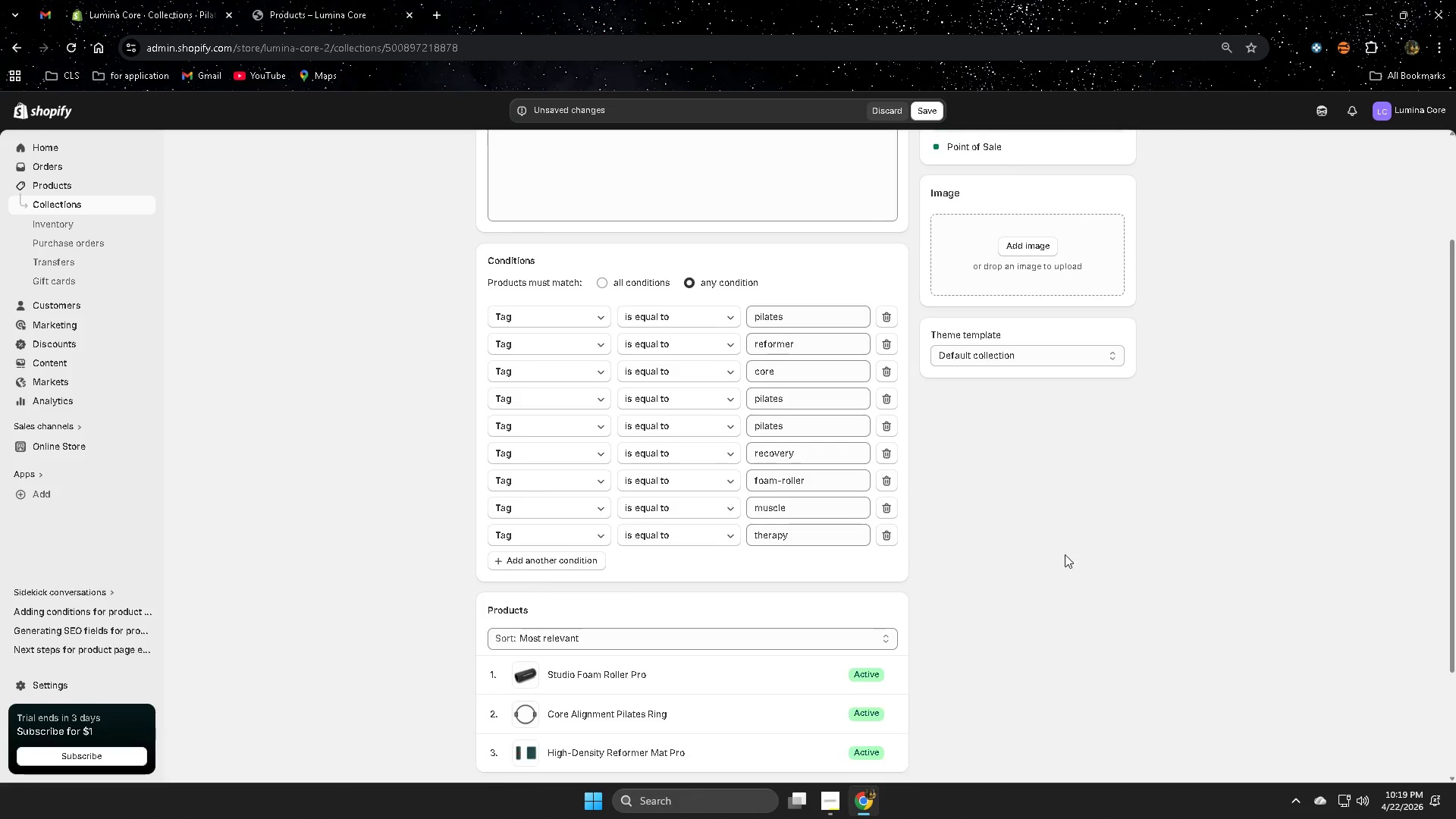 
scroll: coordinate [1065, 554], scroll_direction: down, amount: 2.0
 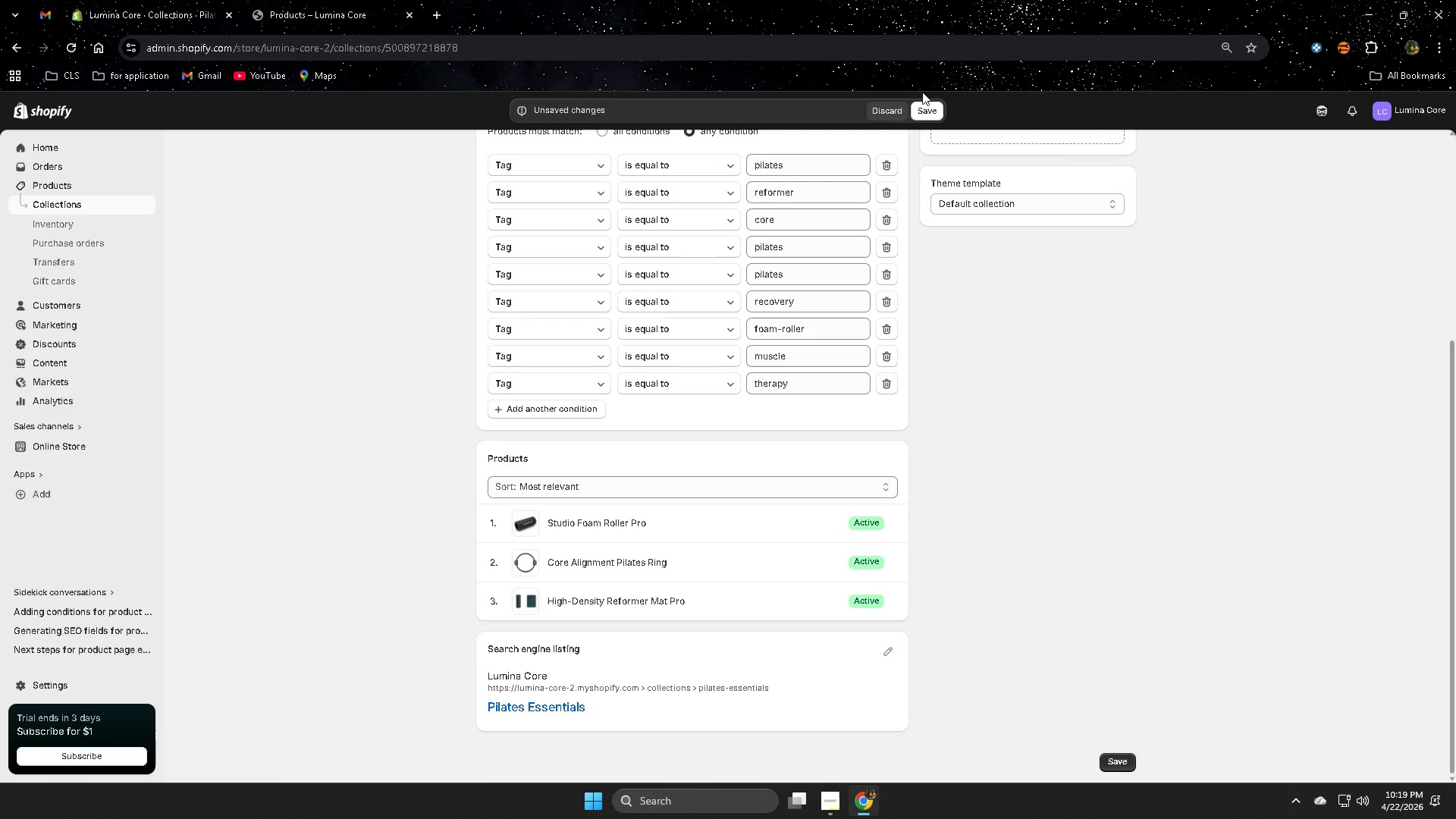 
left_click([931, 105])
 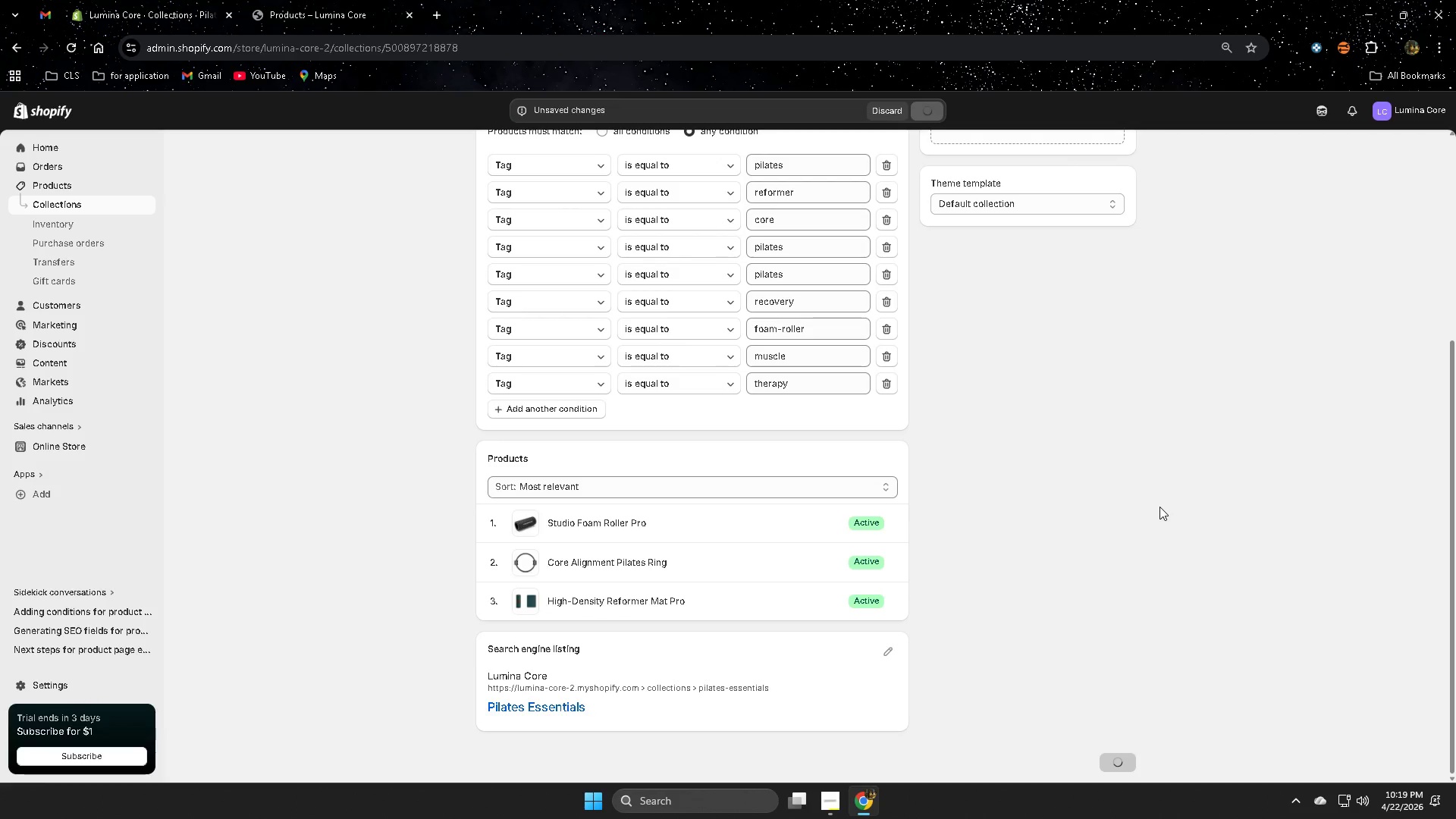 
scroll: coordinate [1158, 507], scroll_direction: up, amount: 7.0
 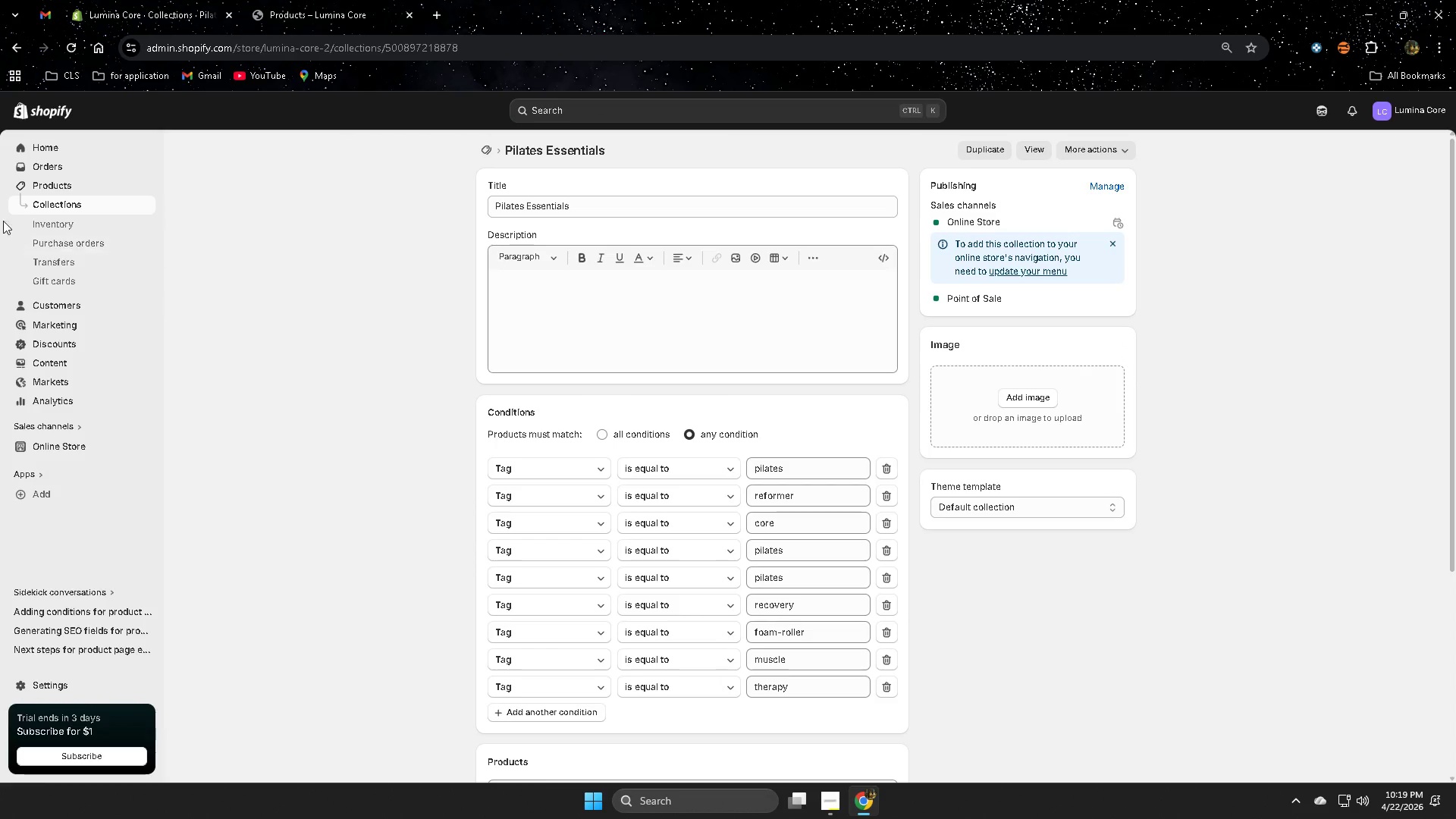 
left_click([40, 201])
 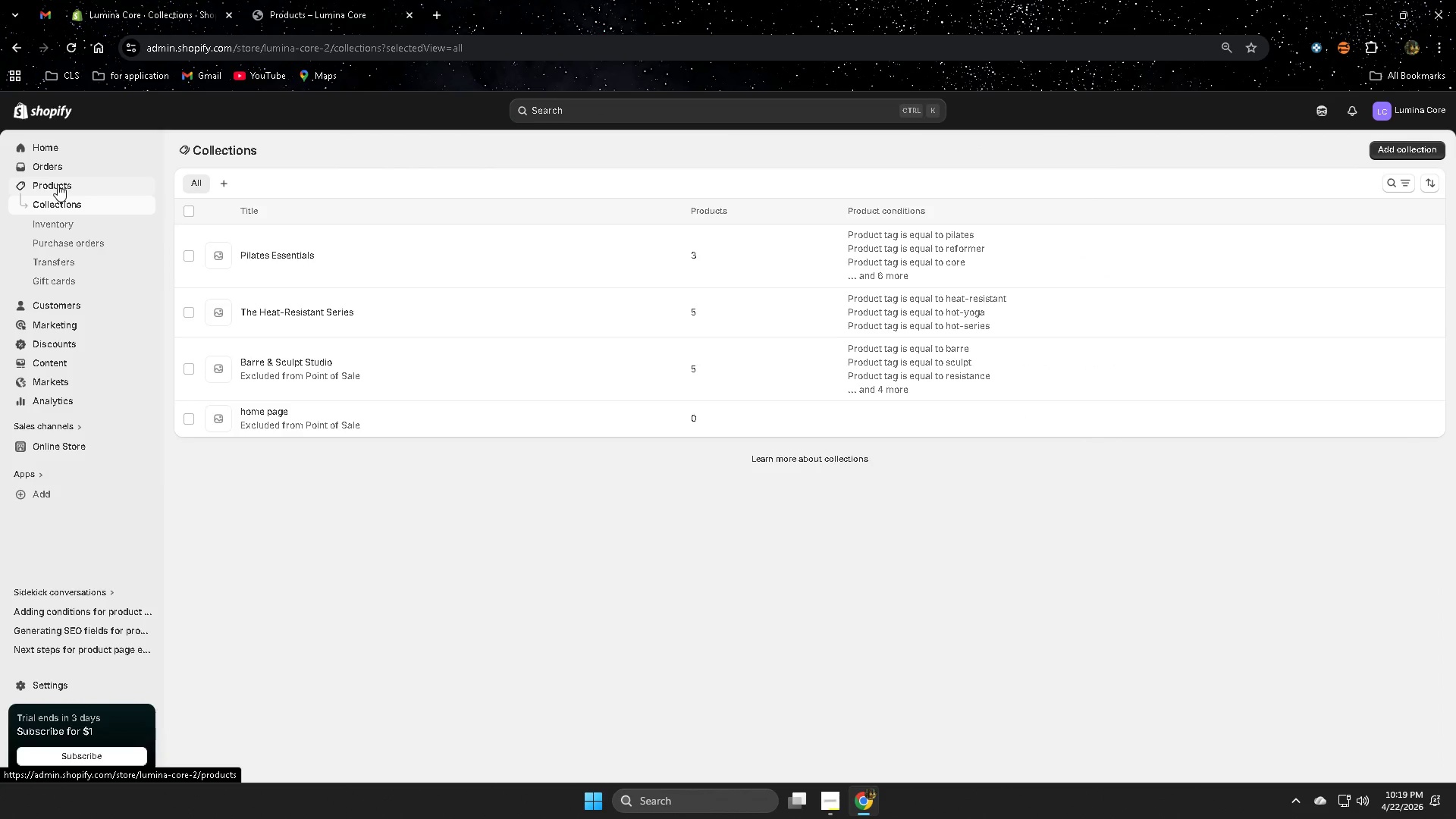 
left_click([58, 184])
 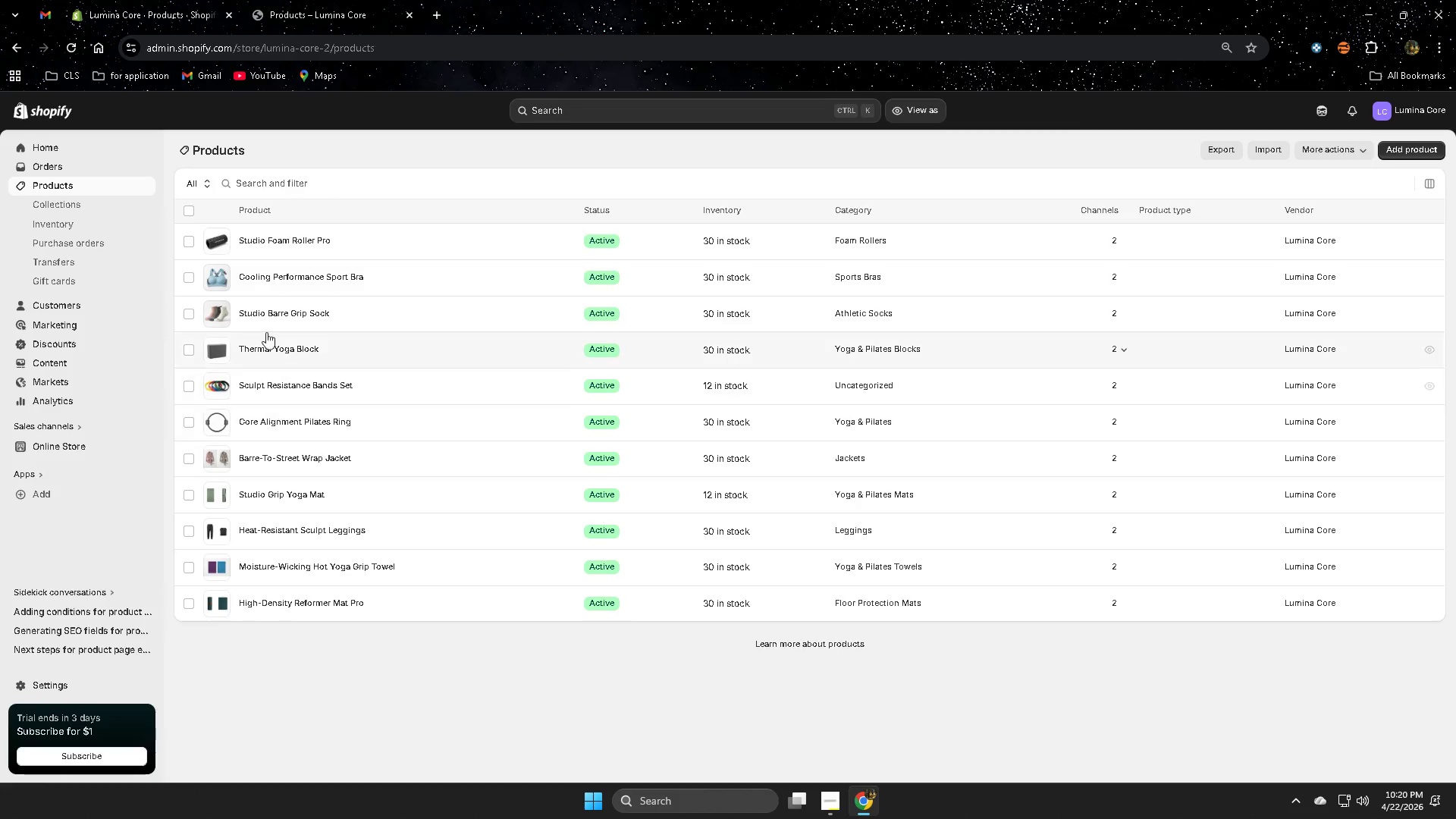 
wait(5.92)
 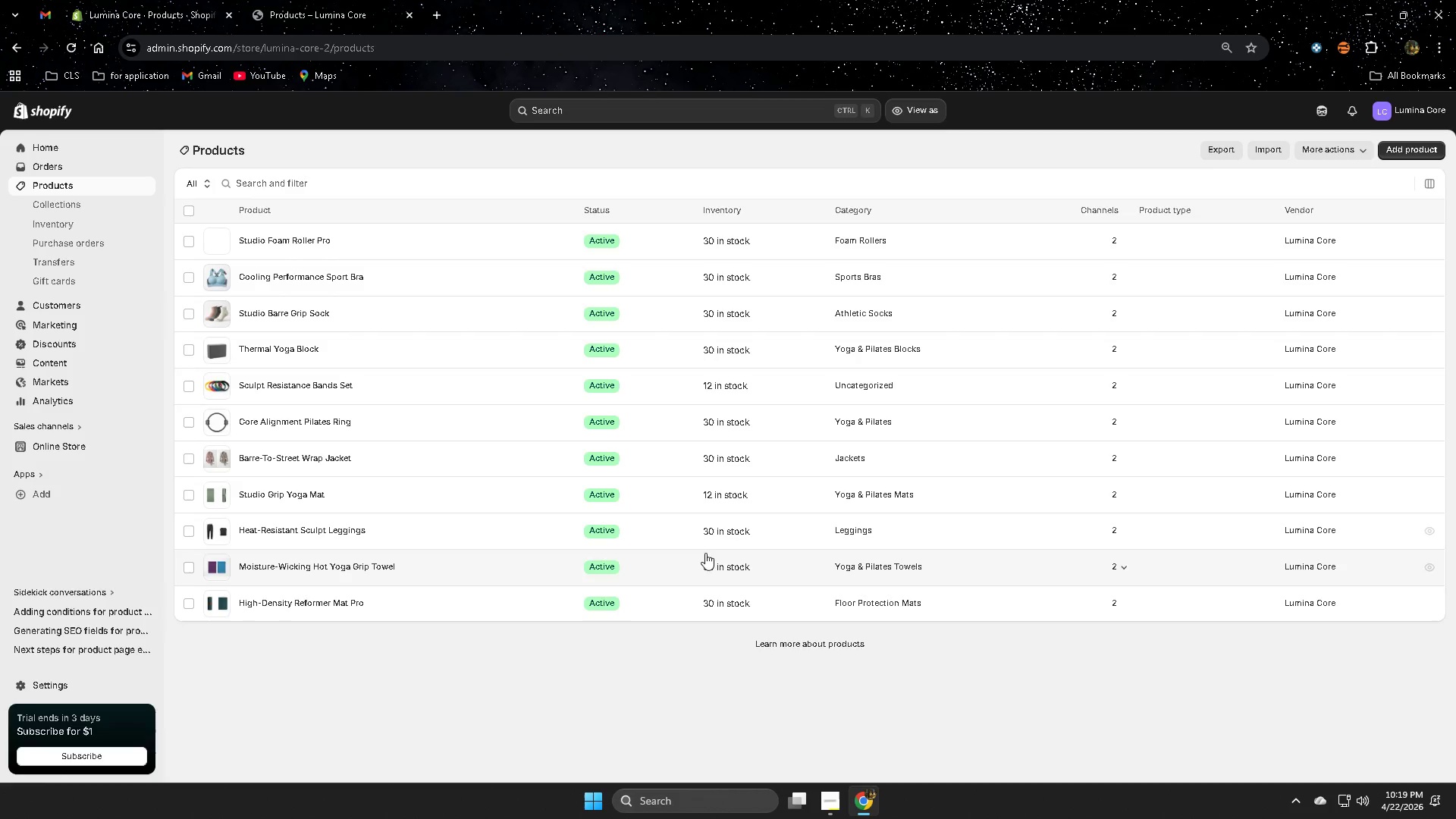 
left_click([52, 183])
 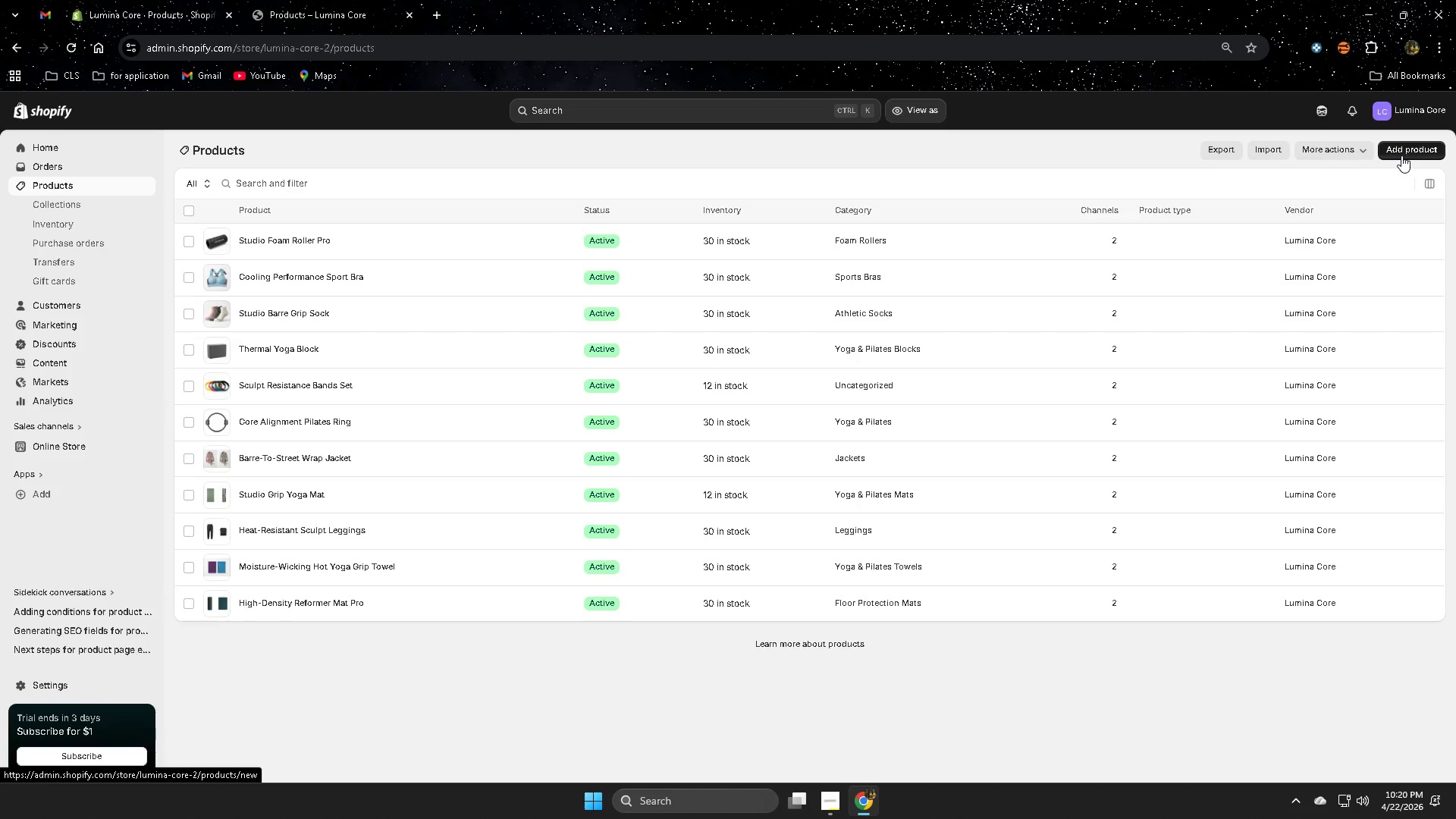 
left_click([1401, 155])
 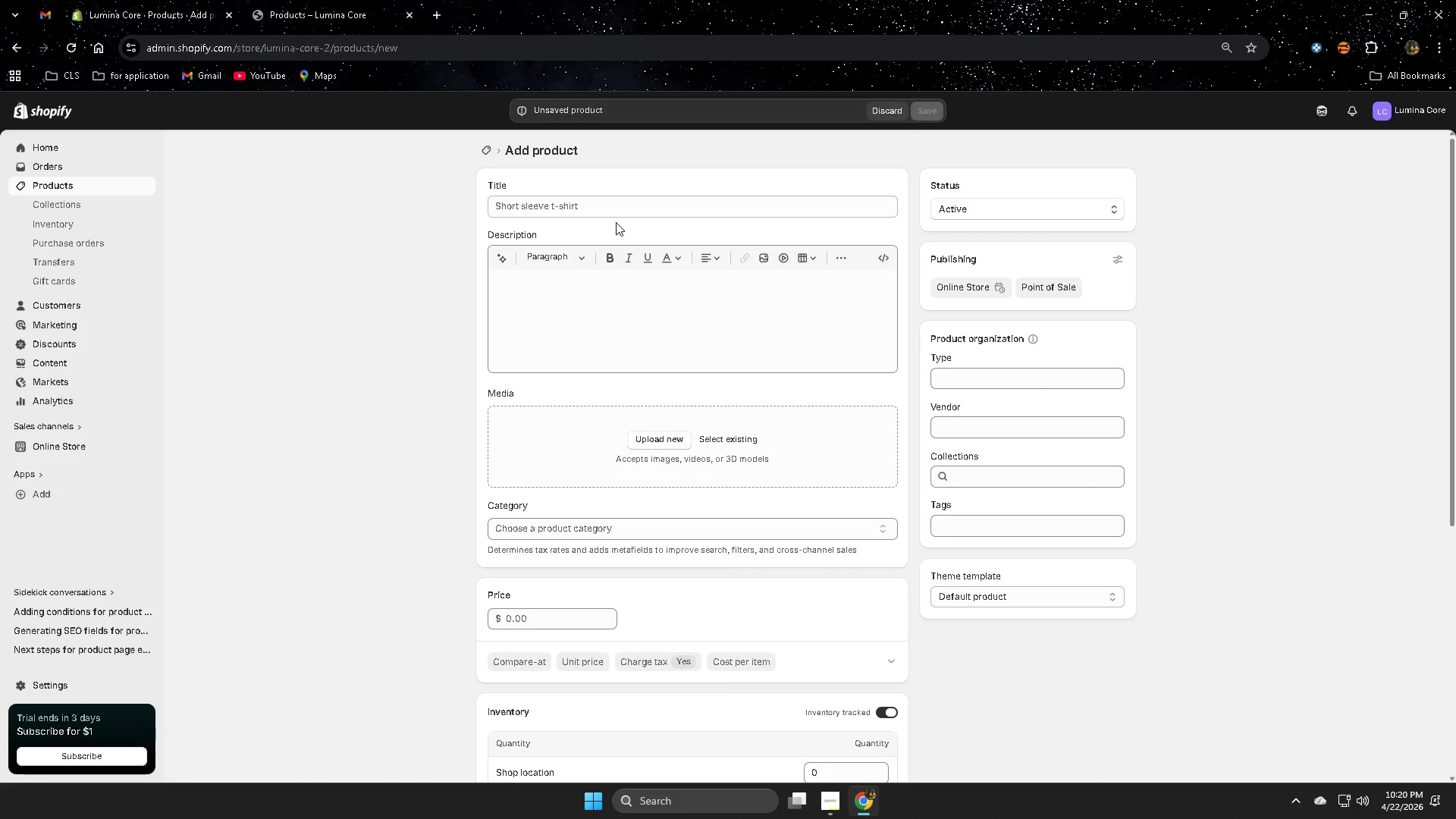 
left_click([321, 5])
 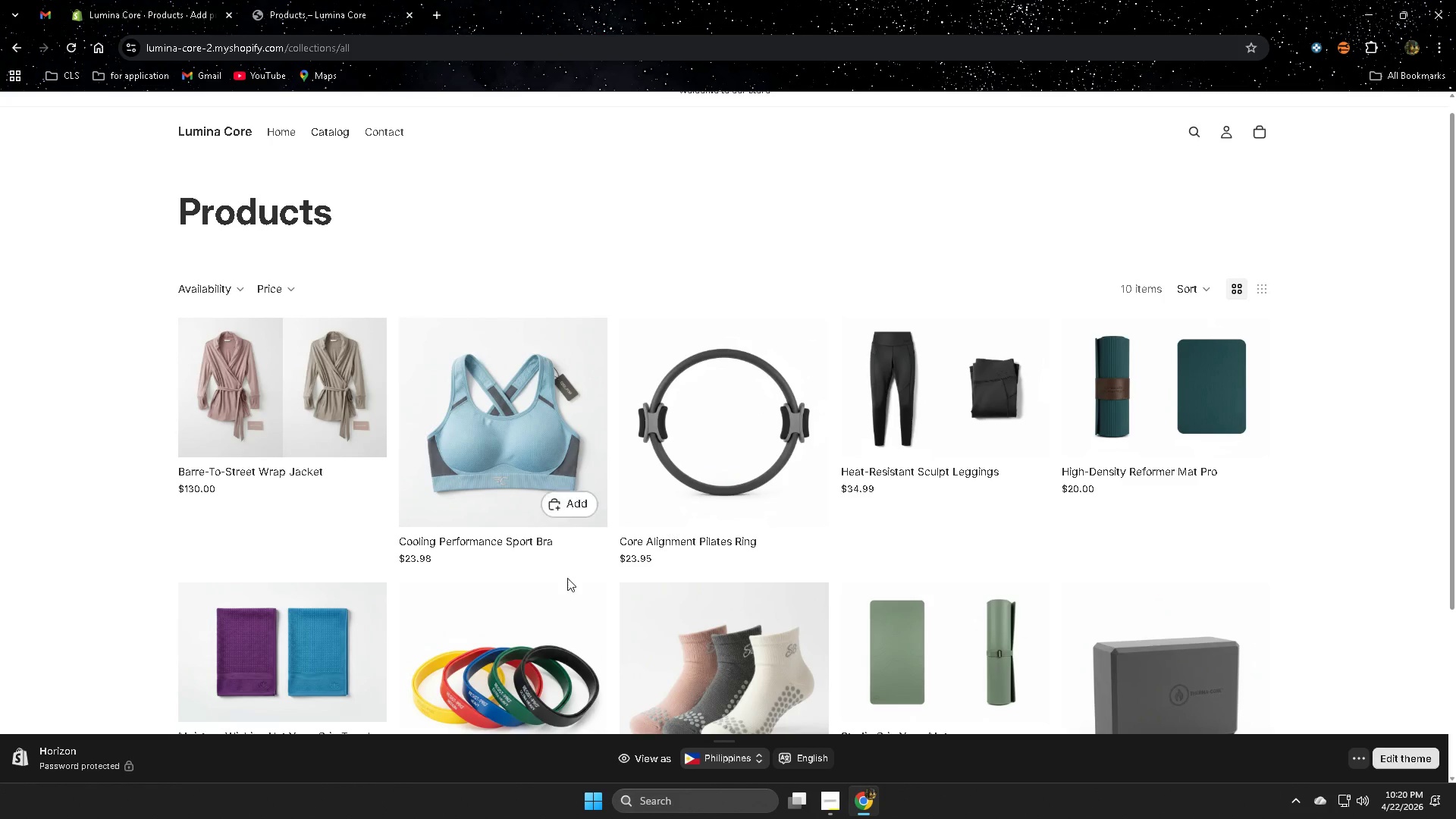 
scroll: coordinate [417, 610], scroll_direction: down, amount: 2.0
 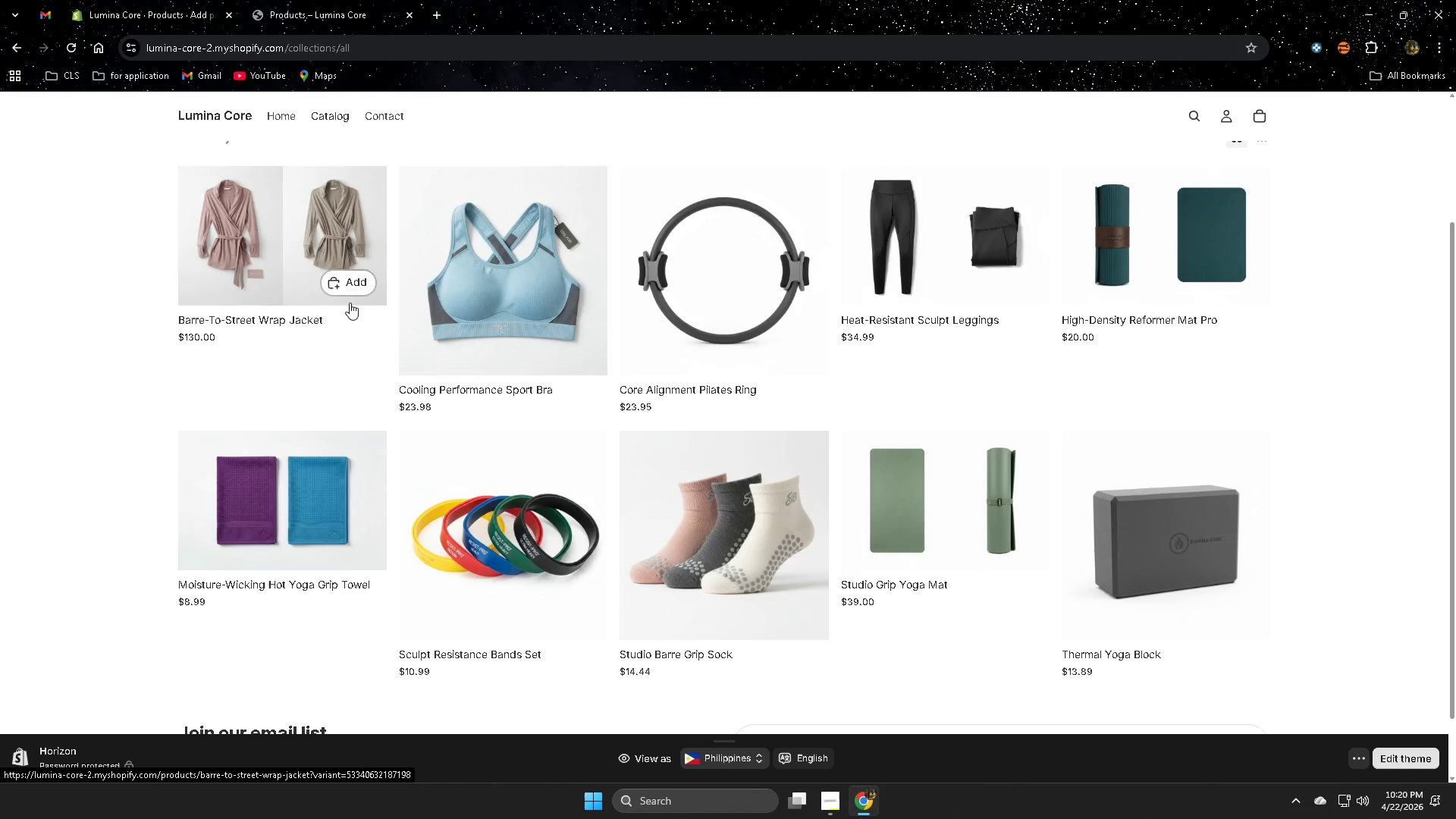 
wait(7.13)
 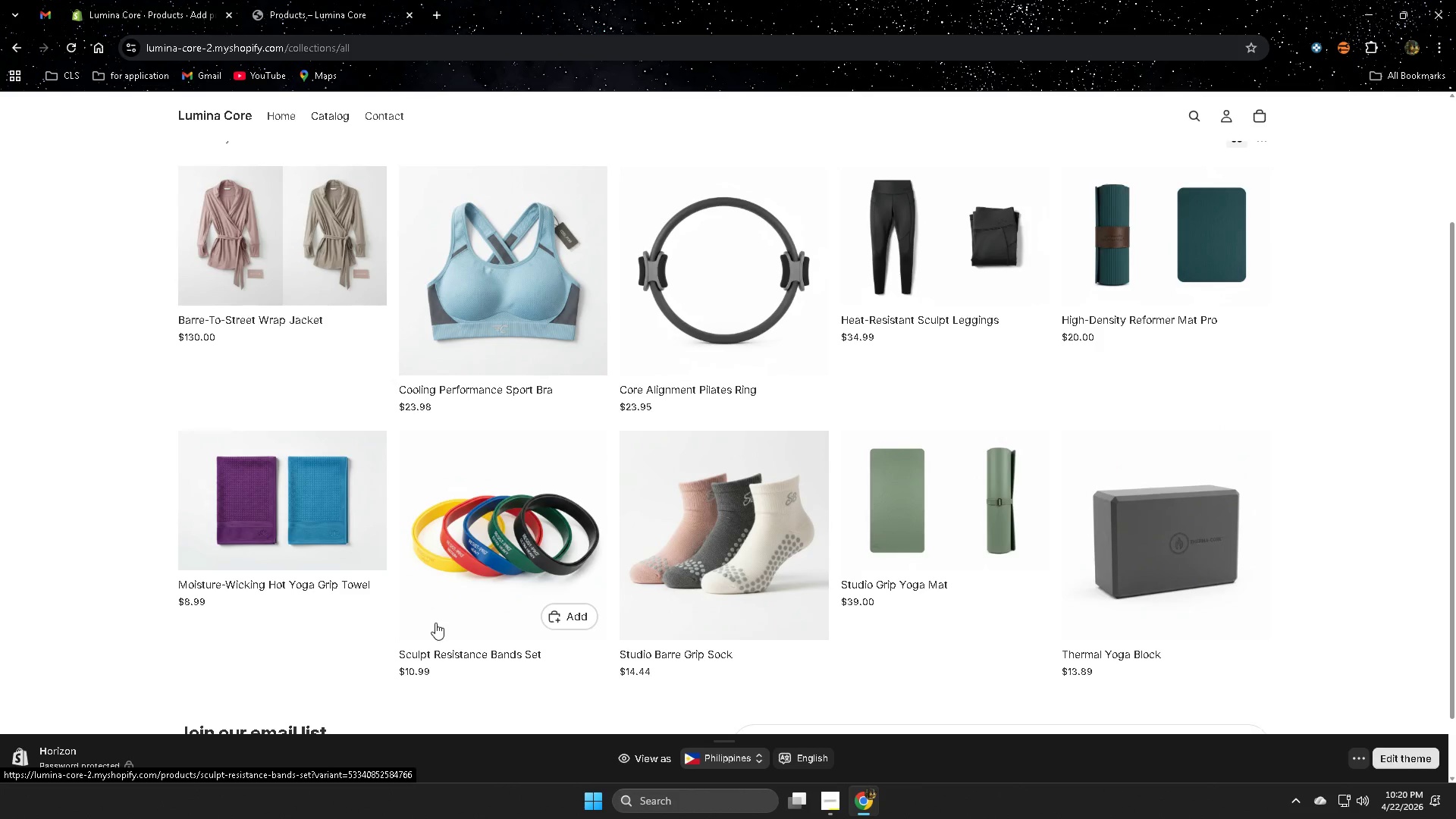 
scroll: coordinate [1122, 675], scroll_direction: down, amount: 3.0
 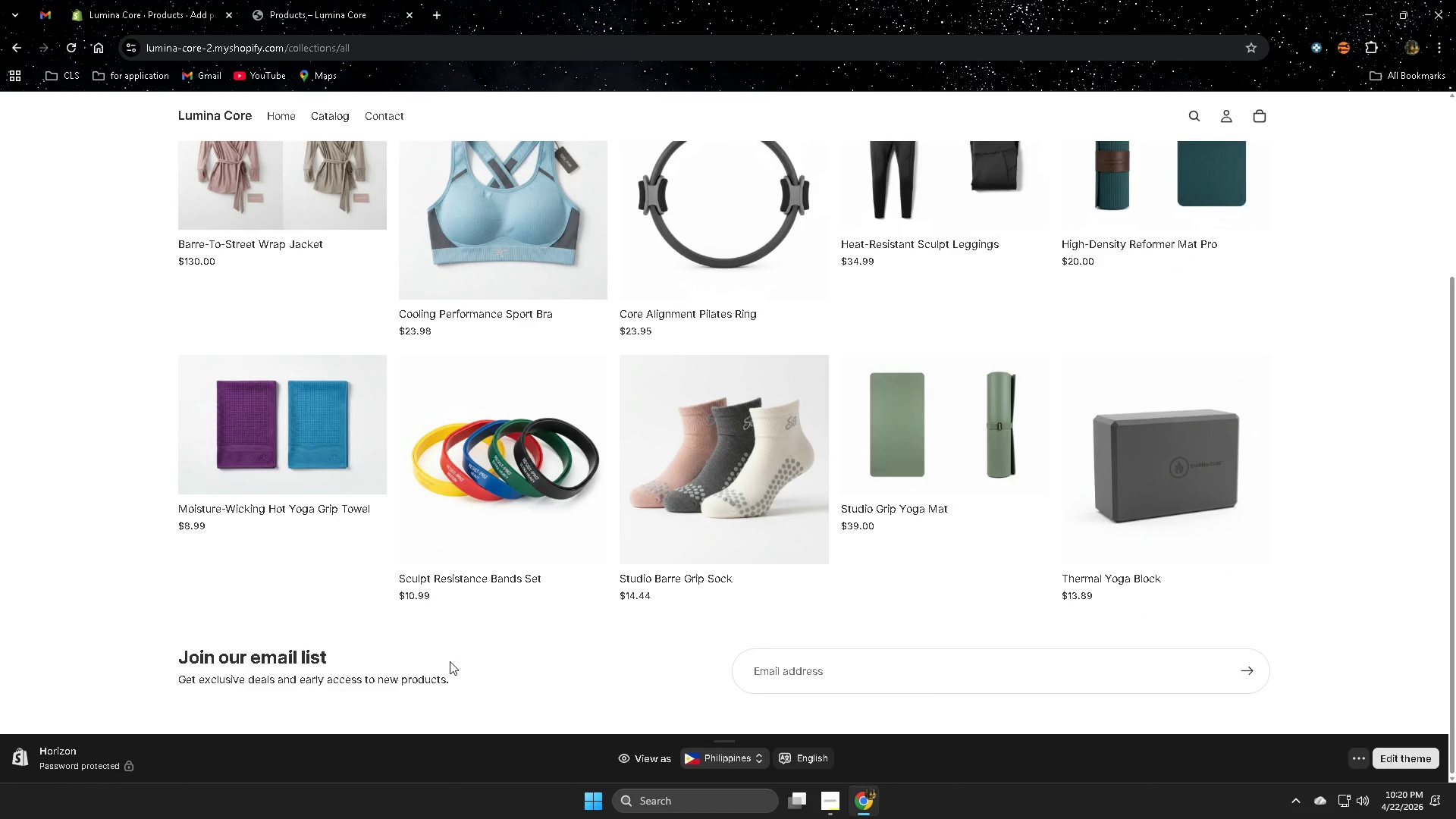 
scroll: coordinate [443, 624], scroll_direction: up, amount: 7.0
 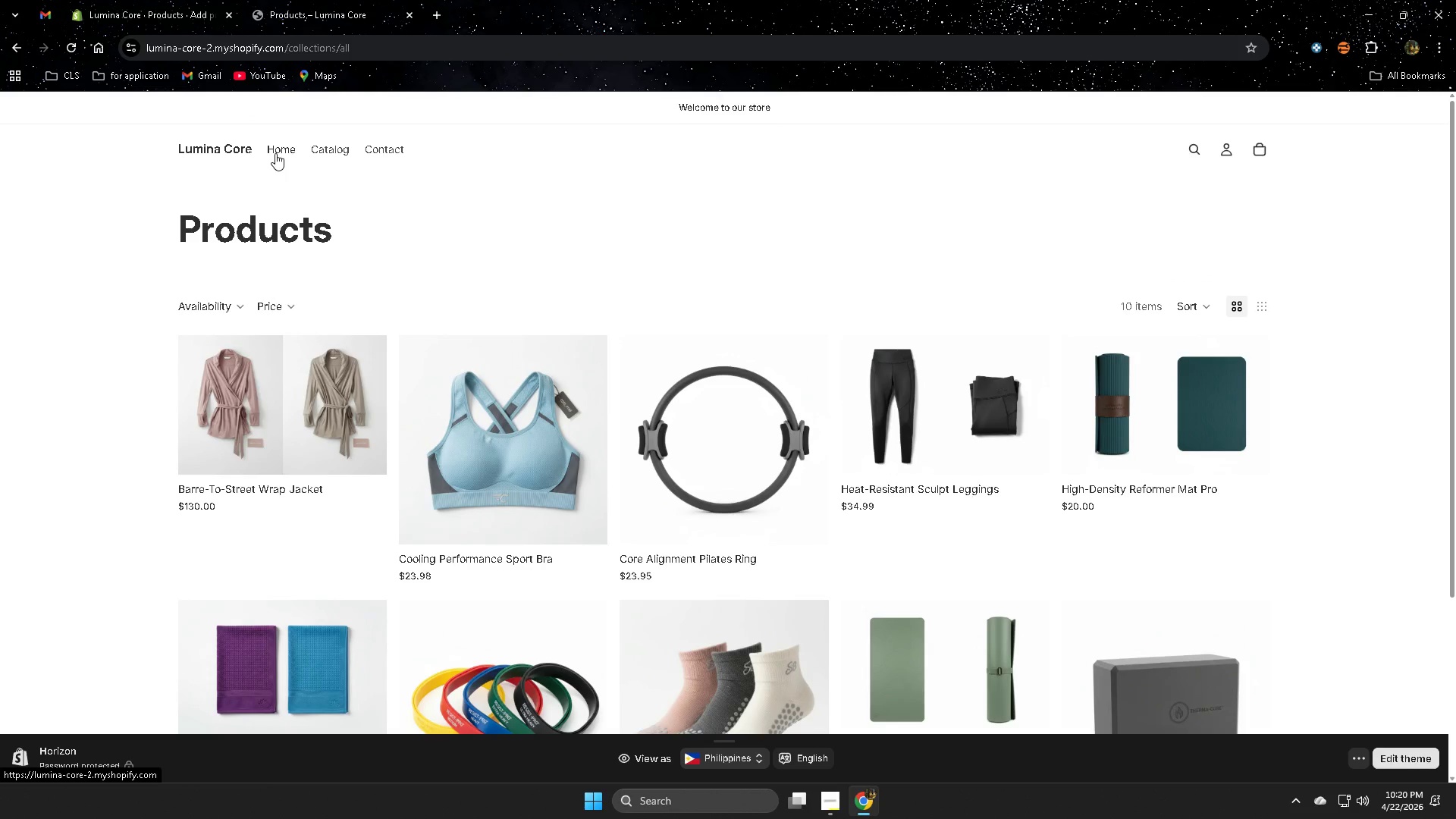 
left_click([275, 153])
 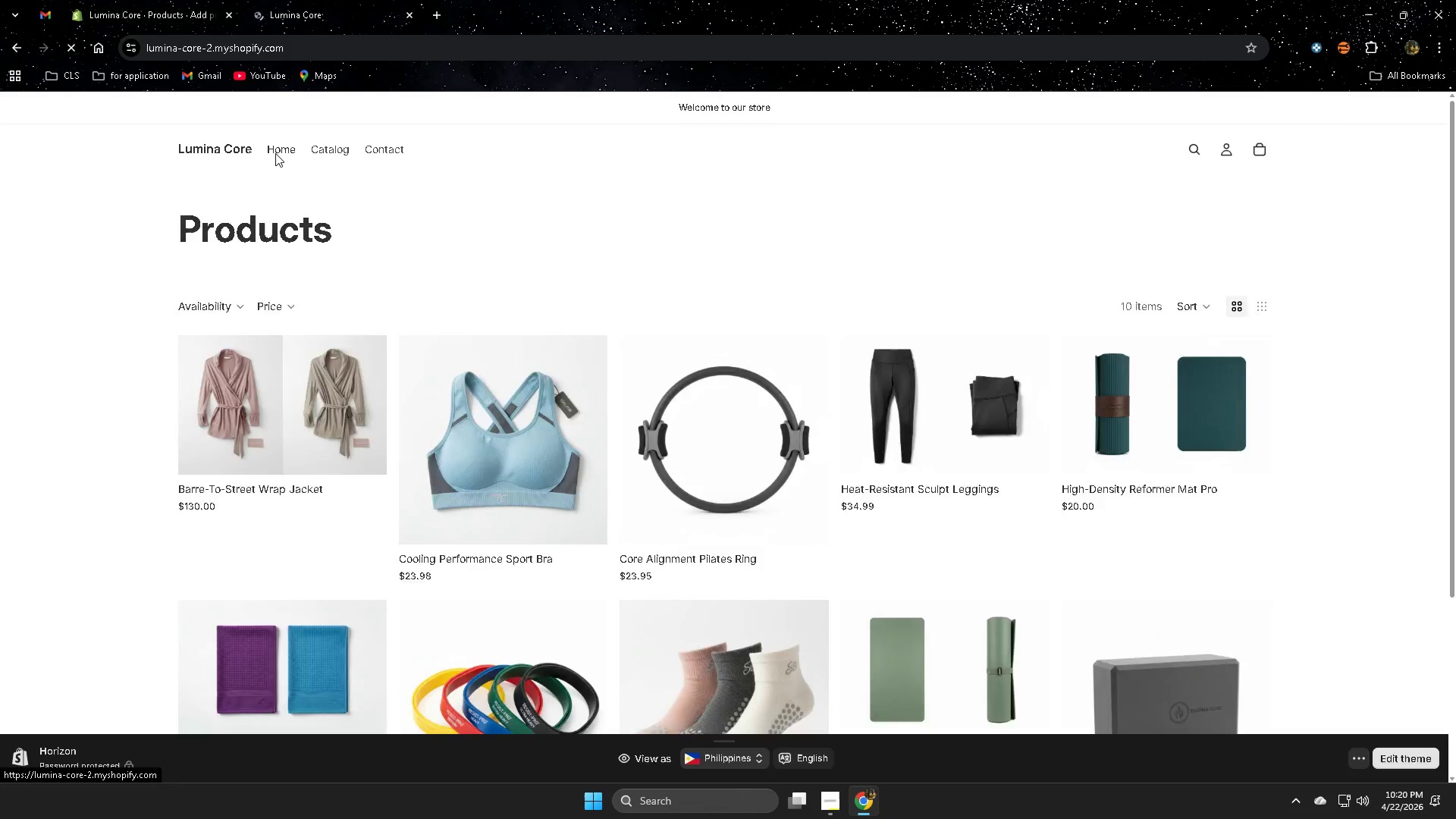 
left_click([324, 151])
 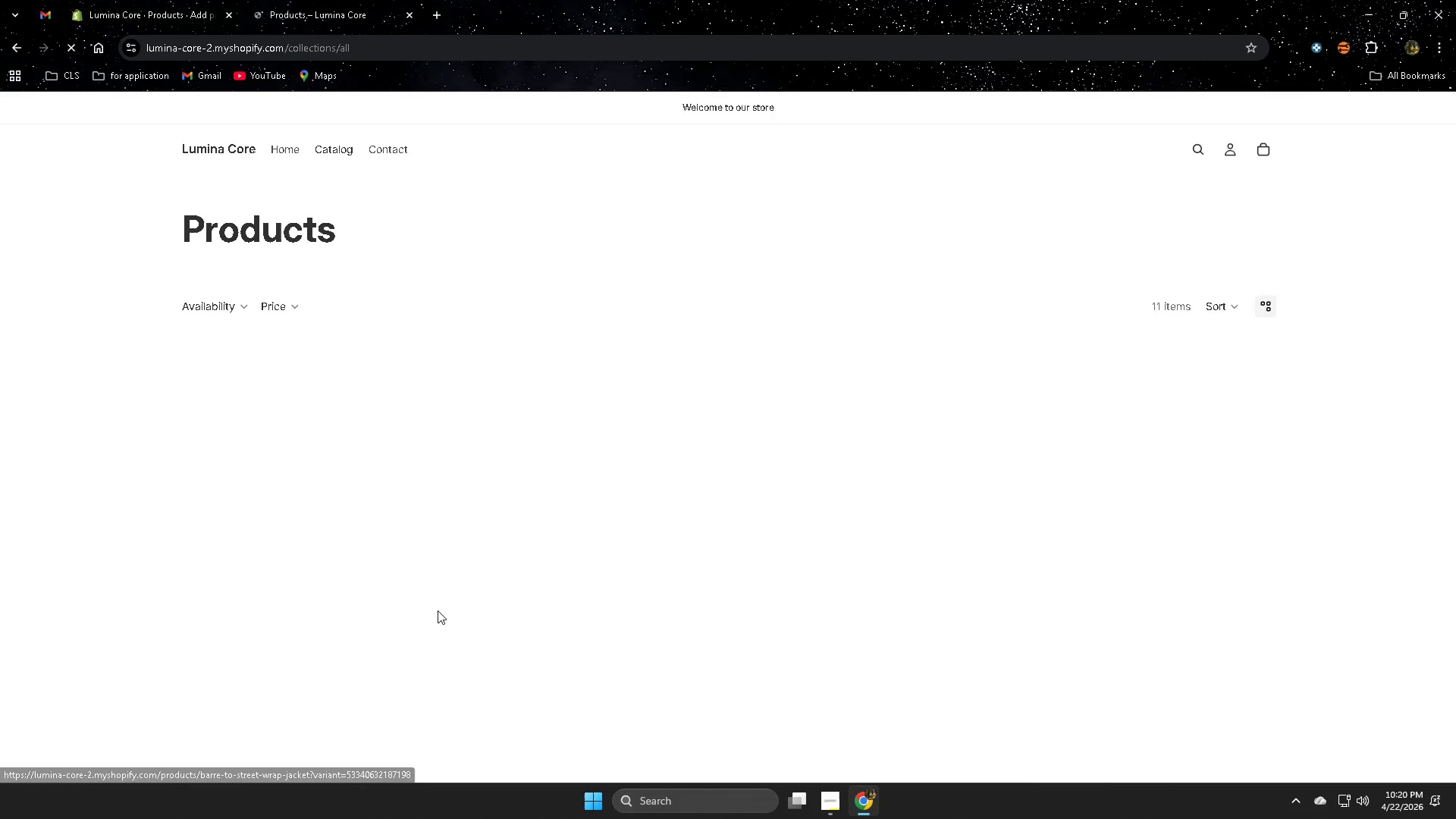 
scroll: coordinate [575, 626], scroll_direction: down, amount: 5.0
 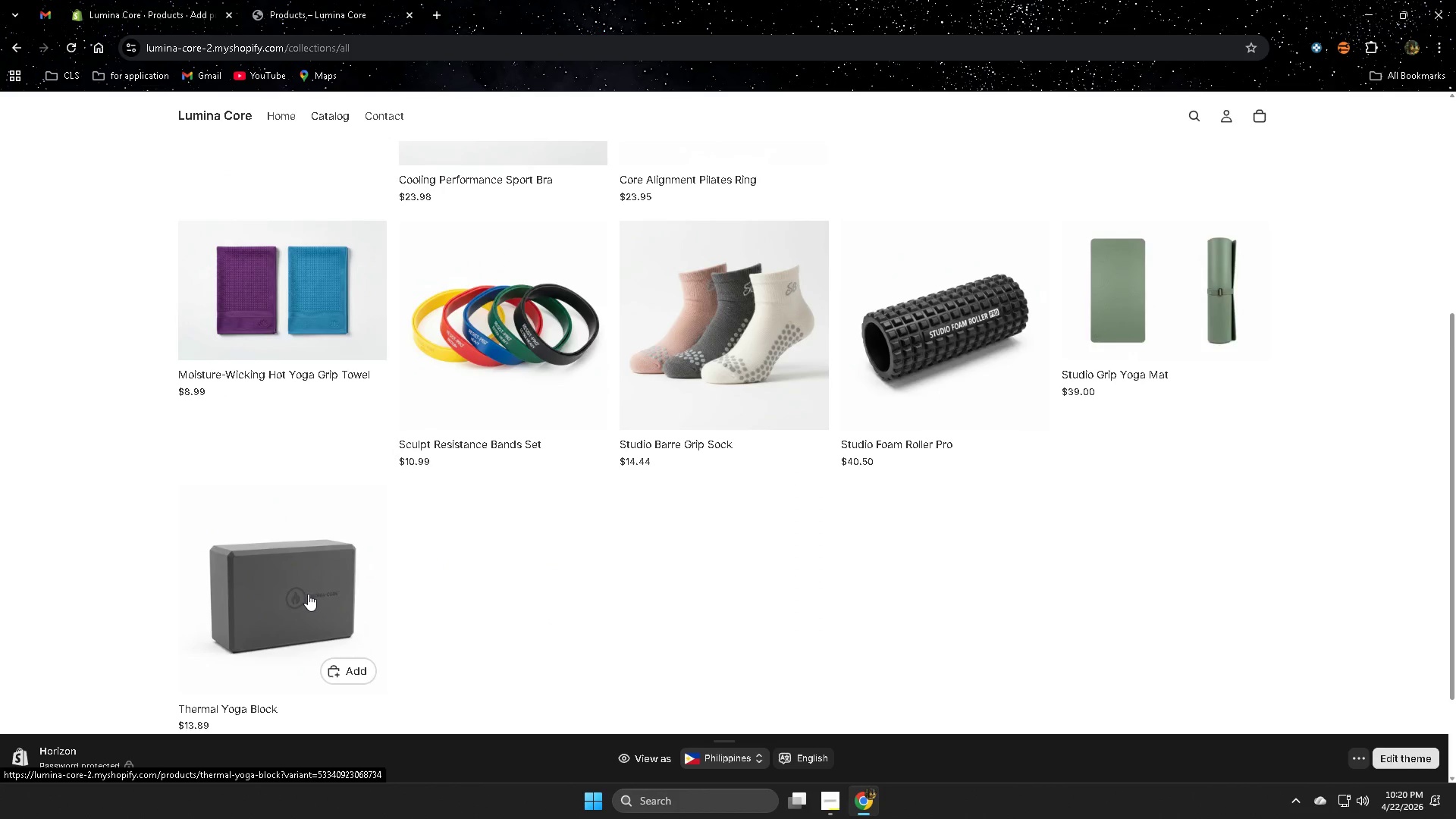 
scroll: coordinate [309, 592], scroll_direction: up, amount: 8.0
 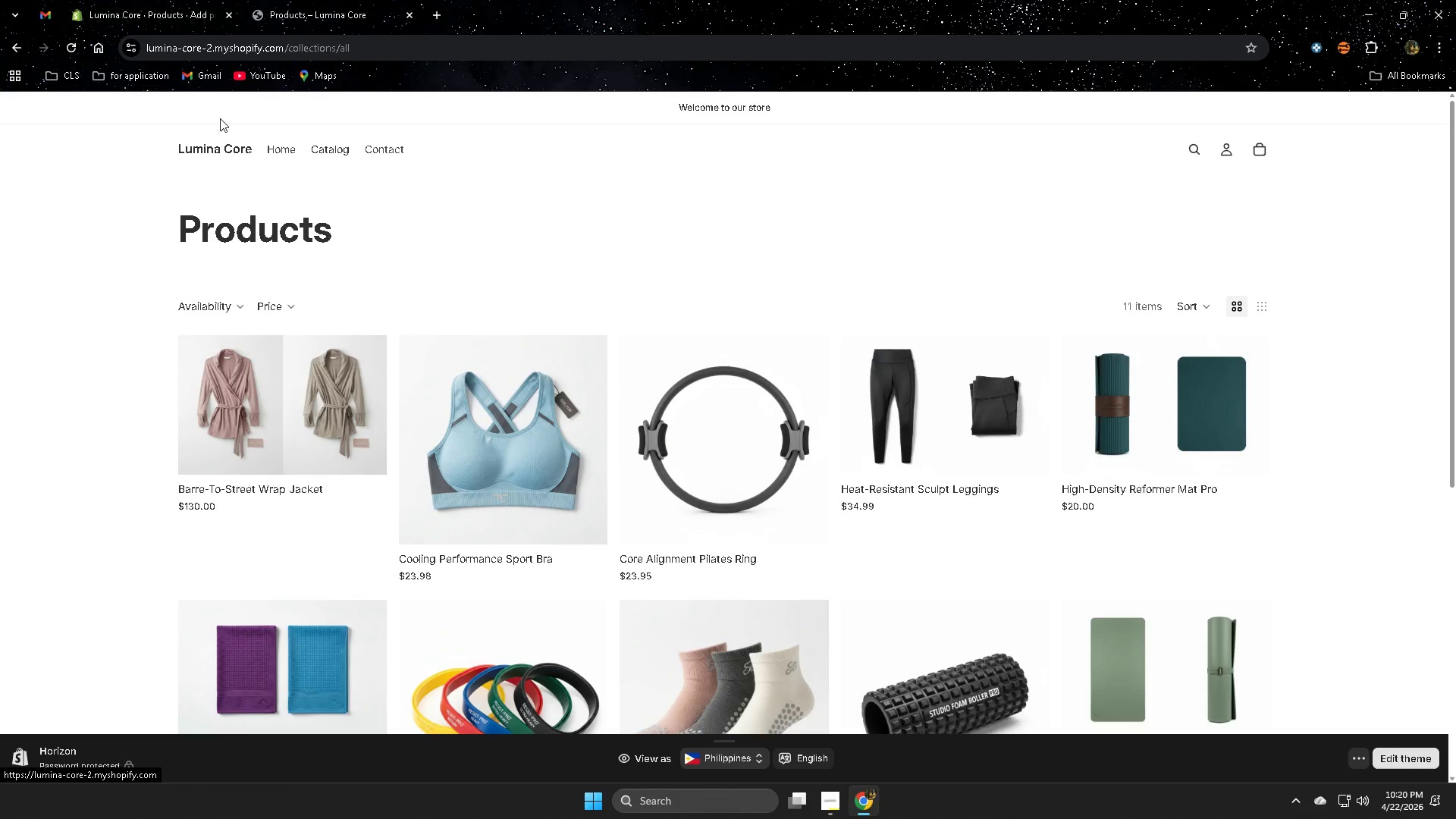 
left_click([110, 7])
 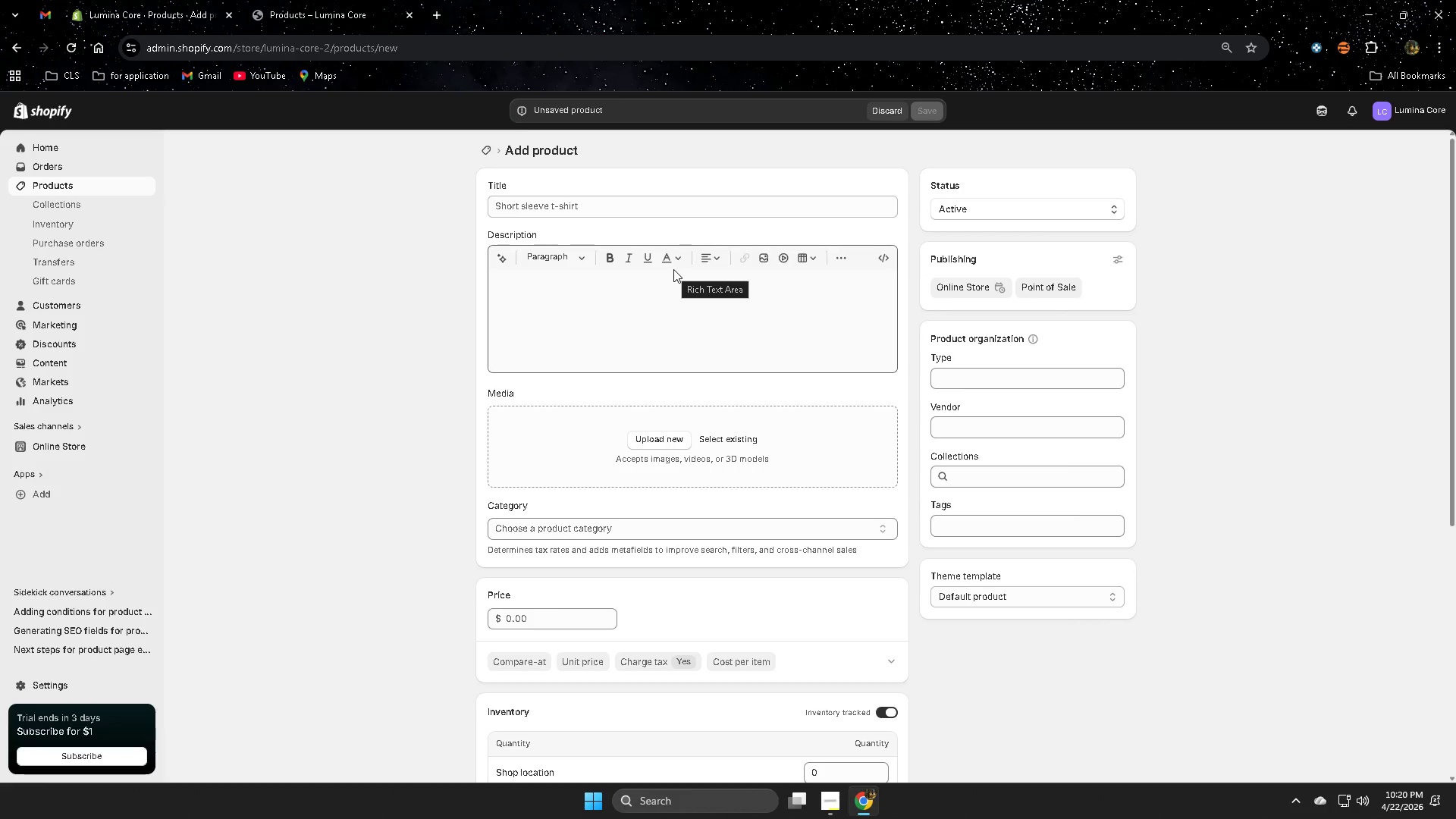 
wait(5.26)
 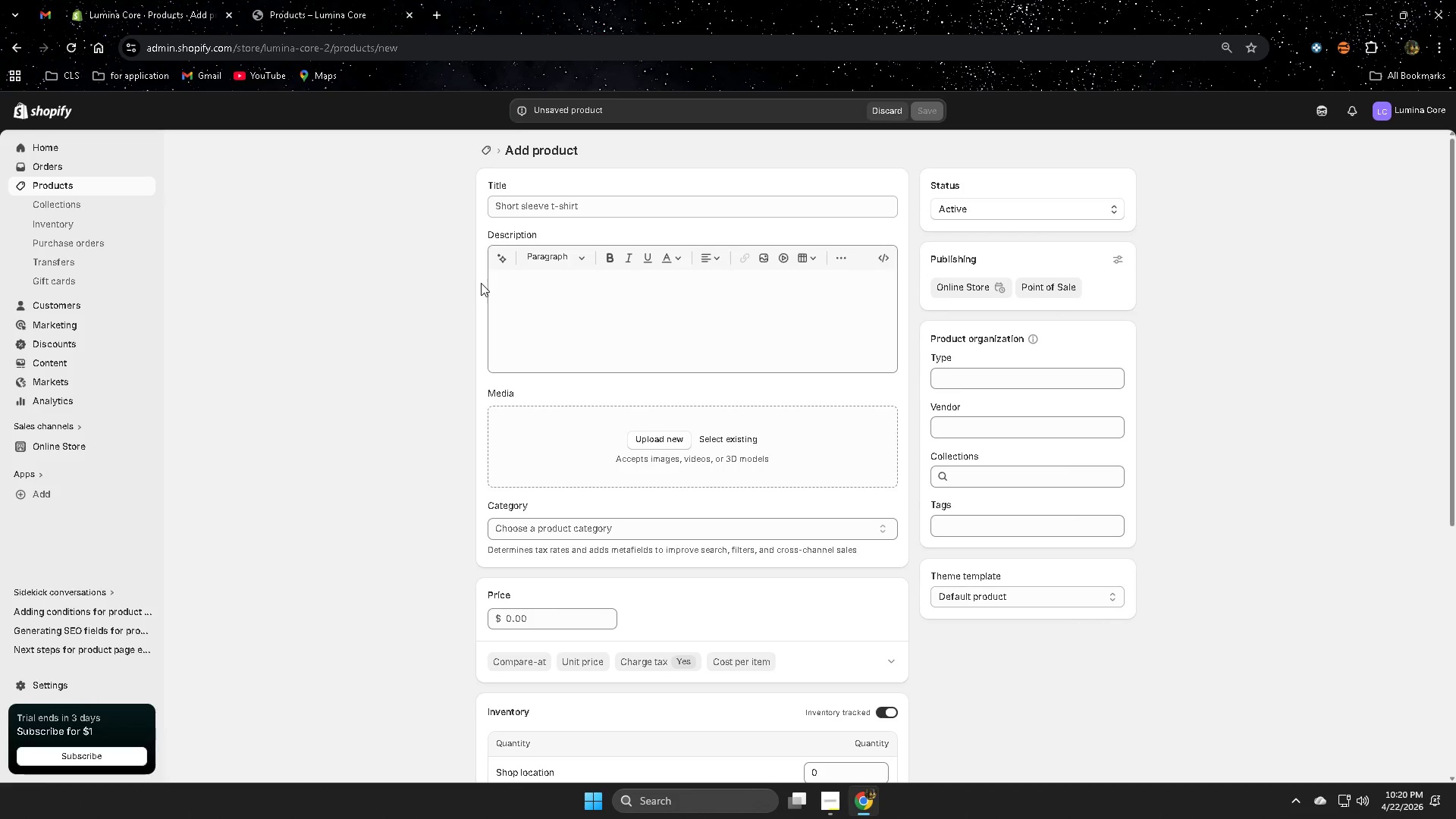 
double_click([619, 209])
 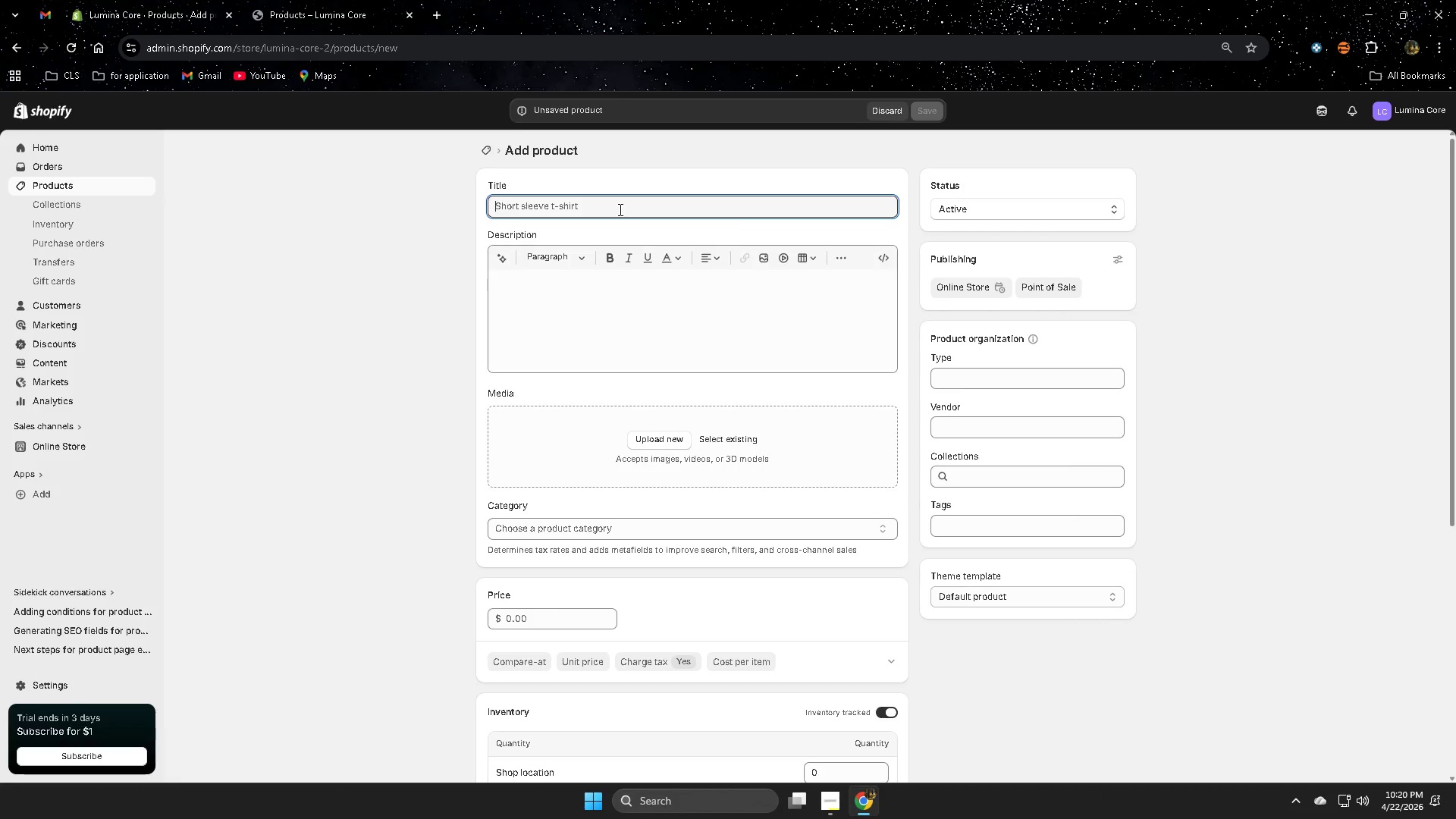 
triple_click([619, 209])
 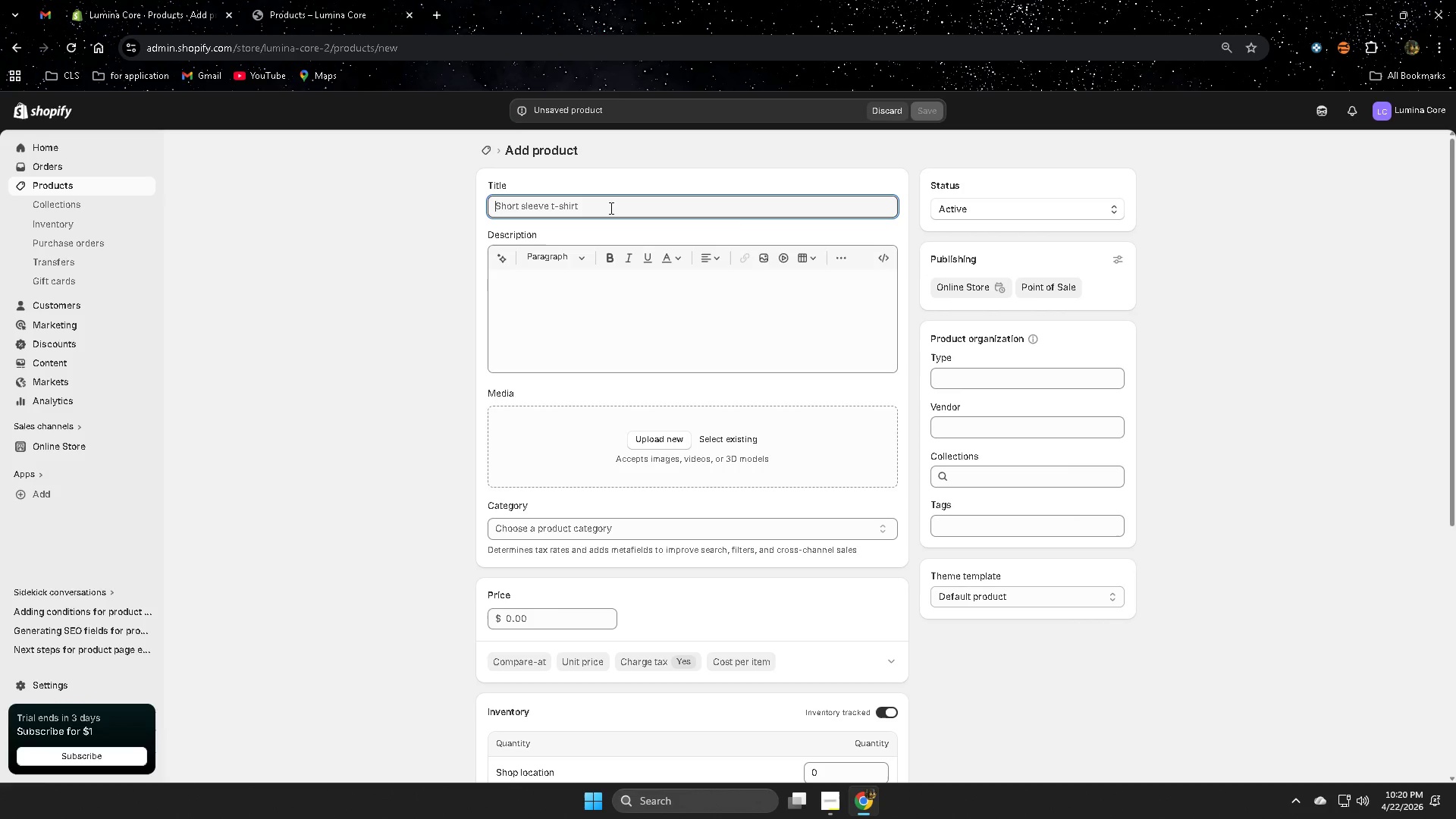 
type(Luxe Yoga Strao)
key(Backspace)
type(p)
 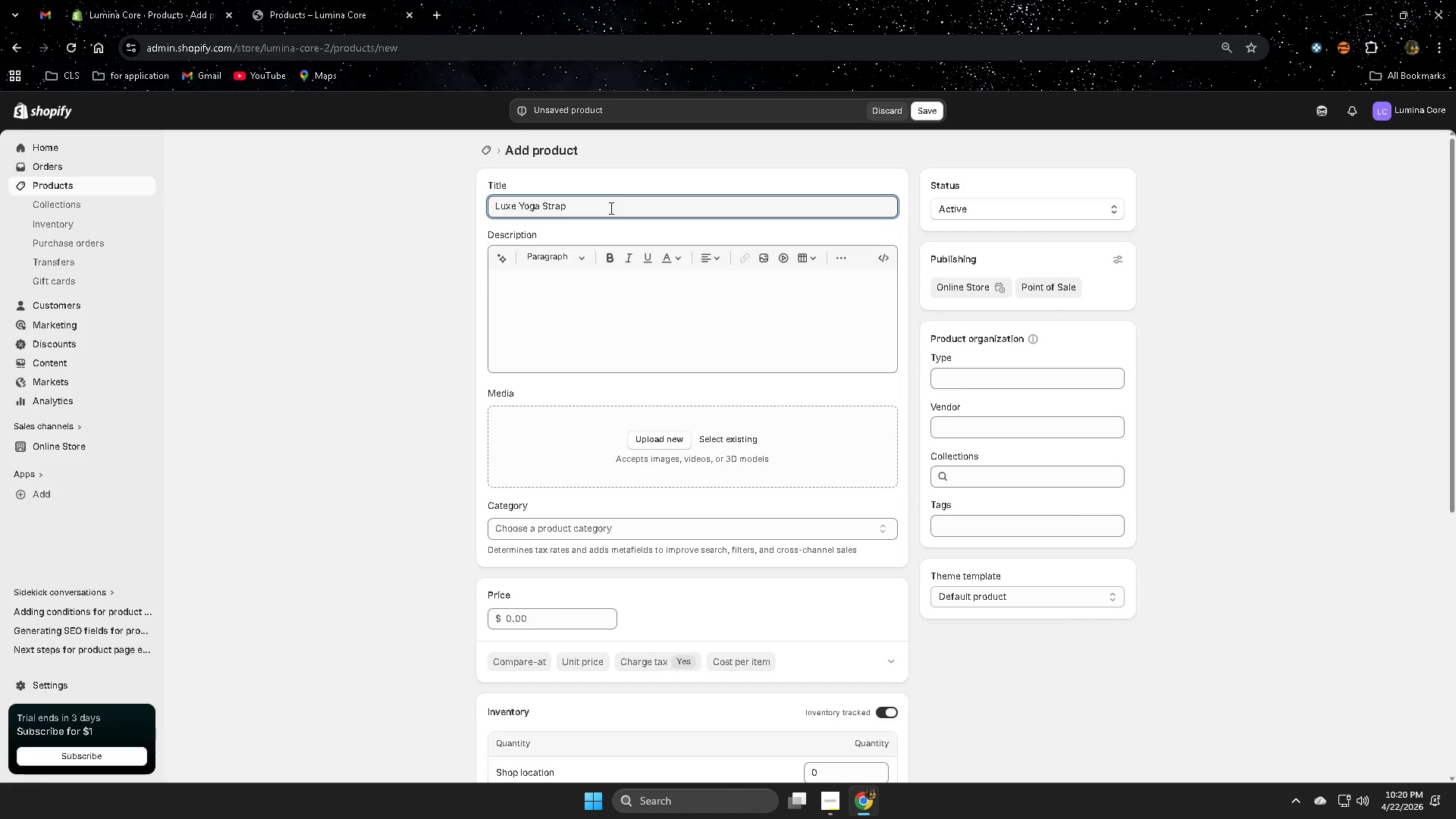 
wait(16.11)
 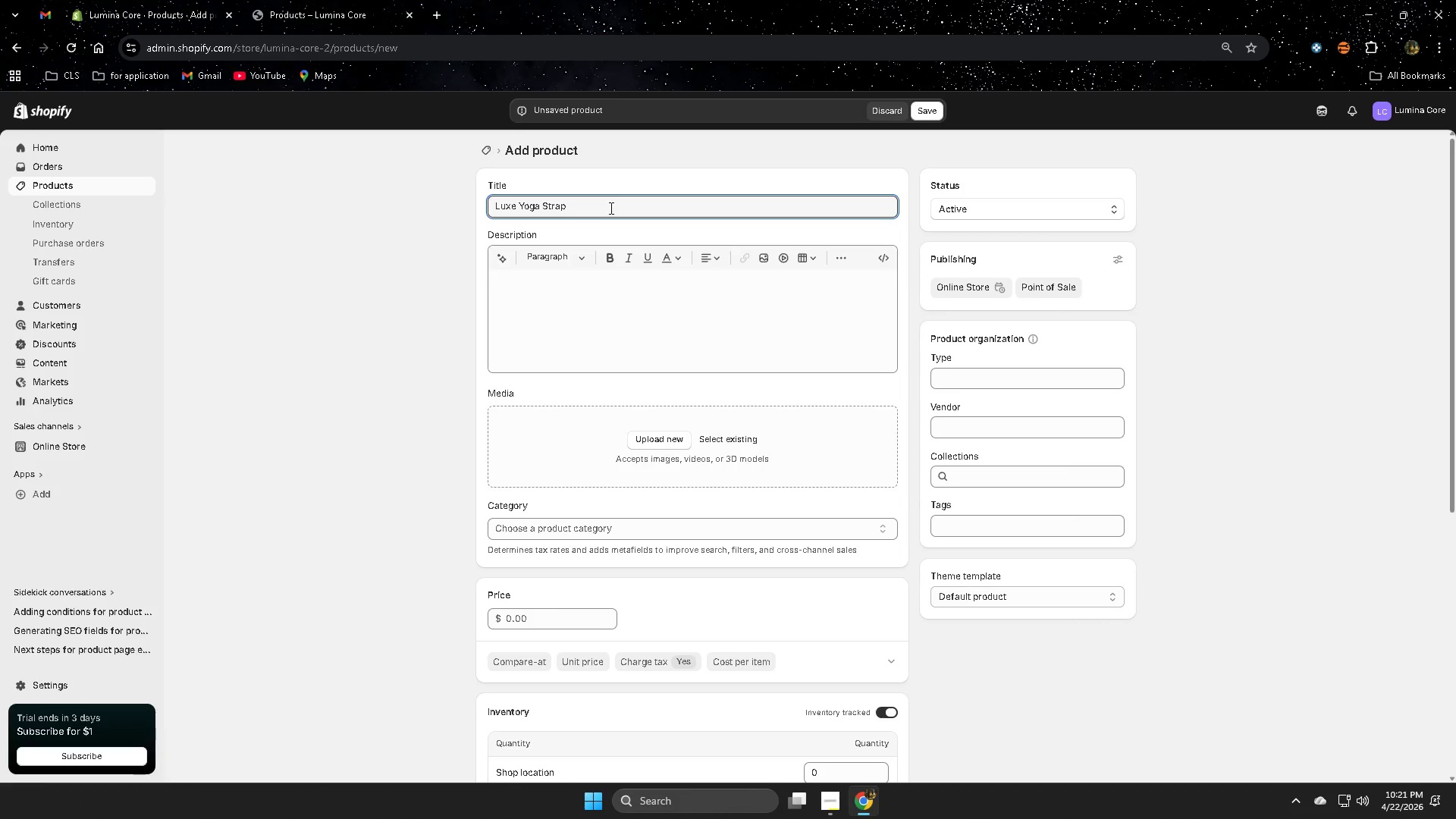 
left_click([607, 322])
 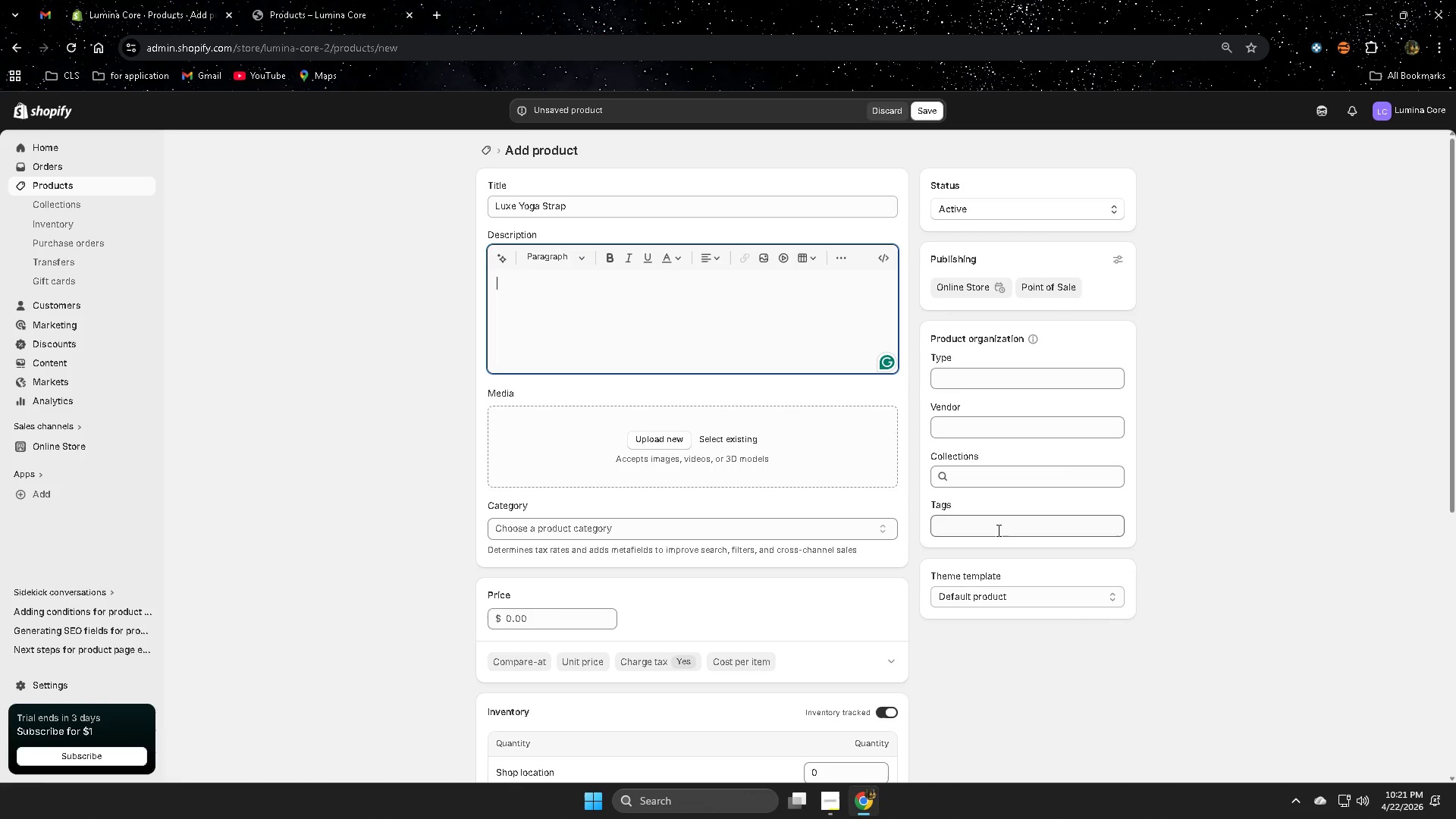 
left_click([997, 530])
 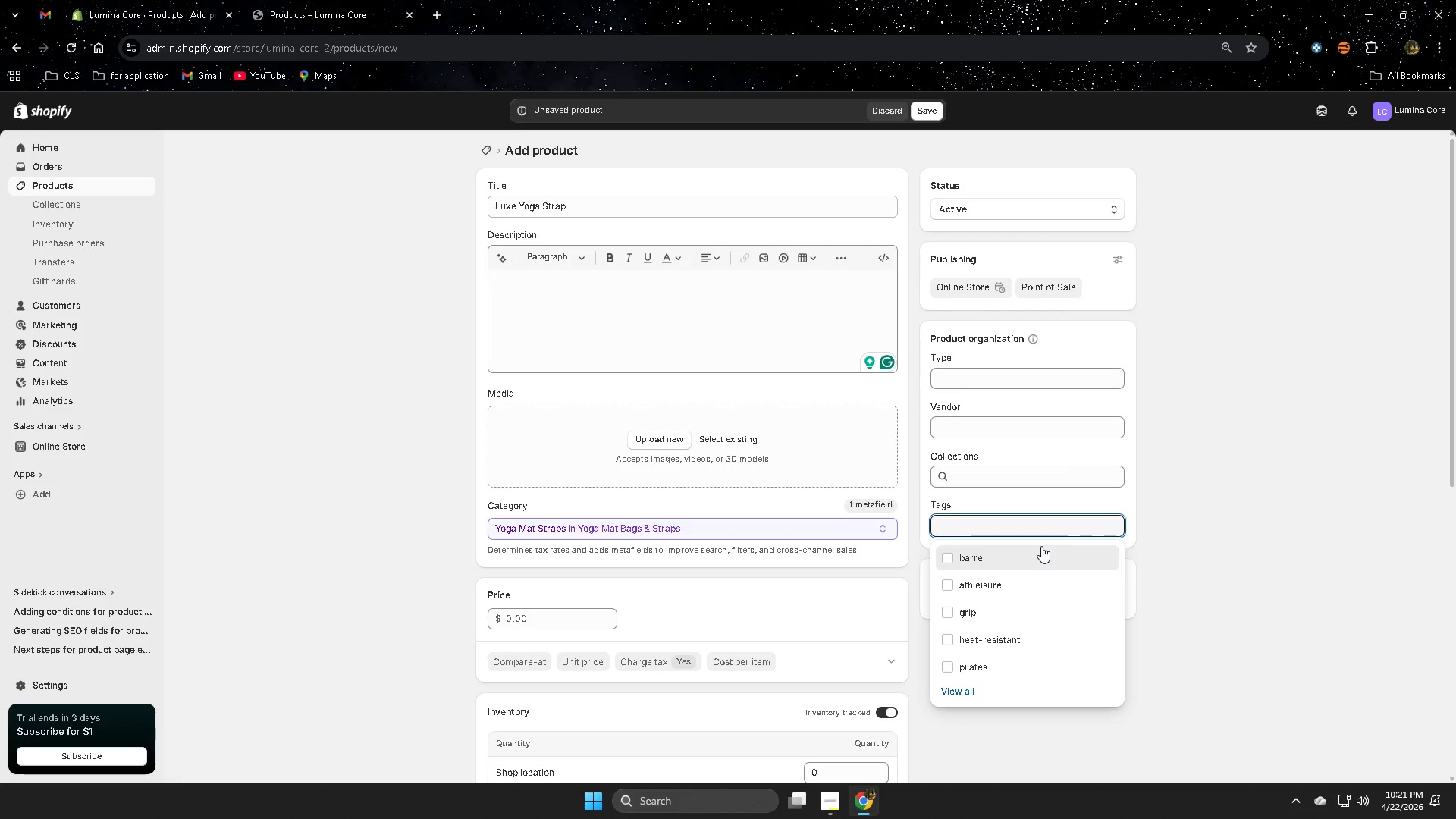 
key(Y)
 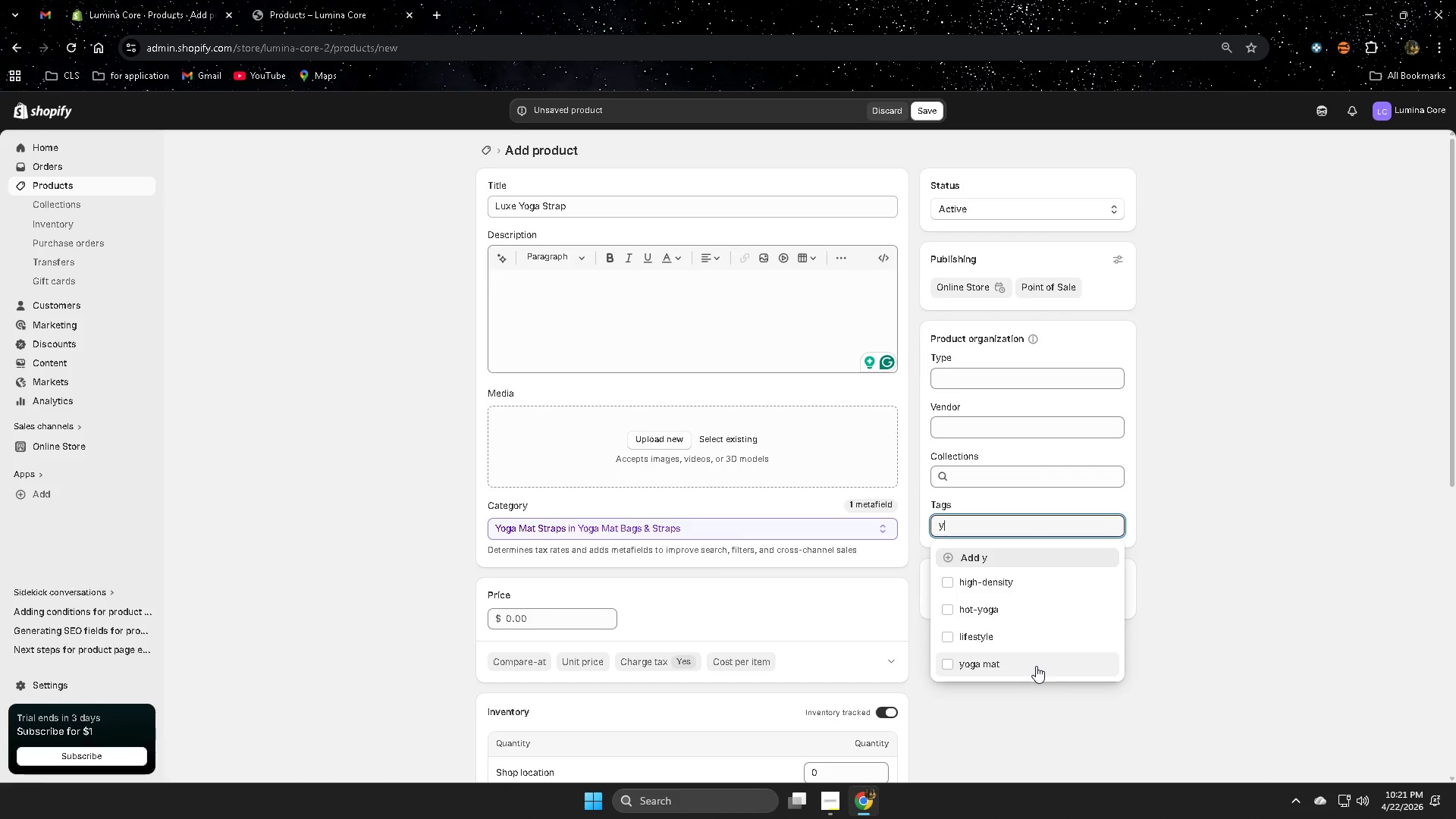 
key(O)
 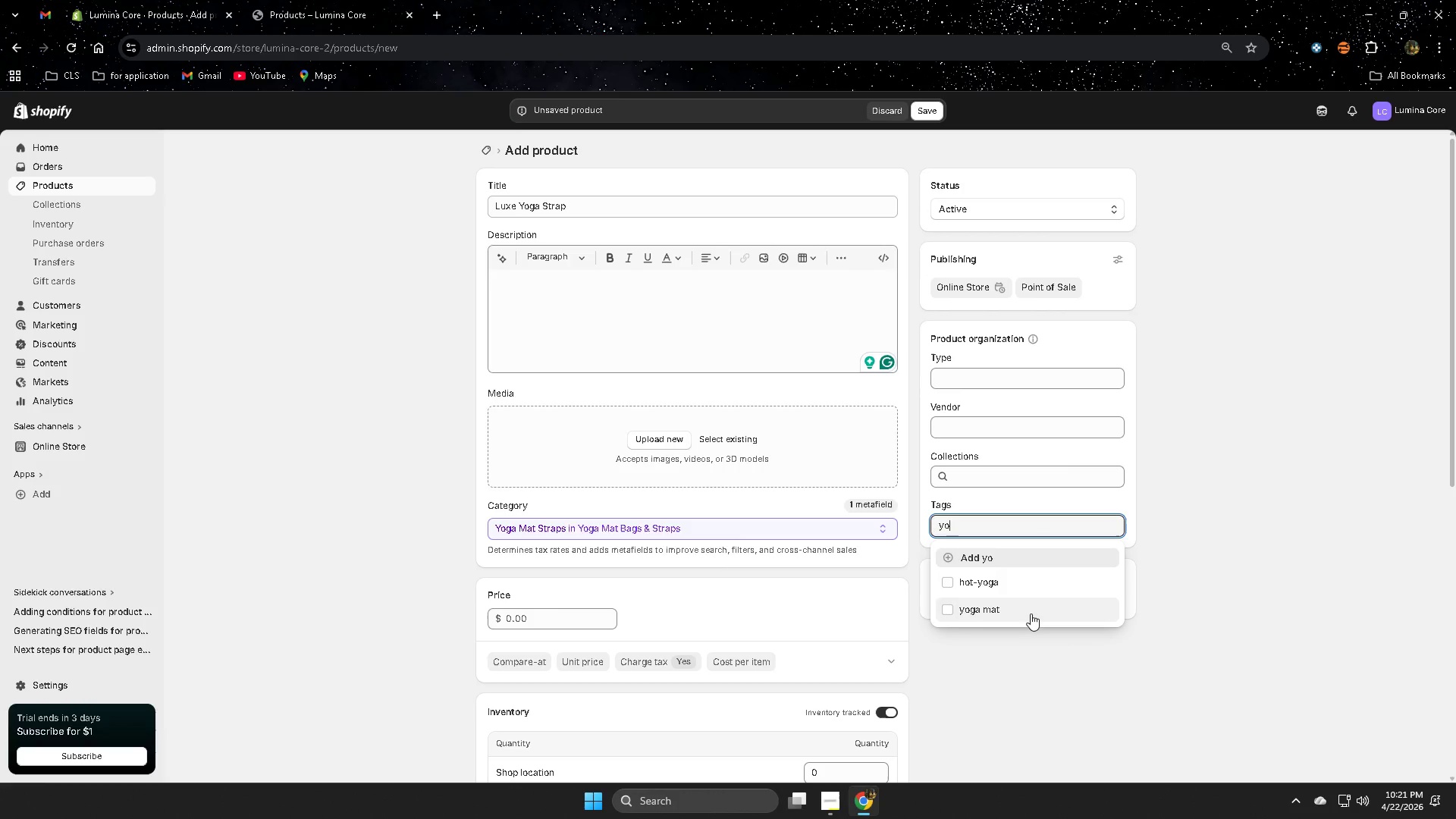 
type(ga)
 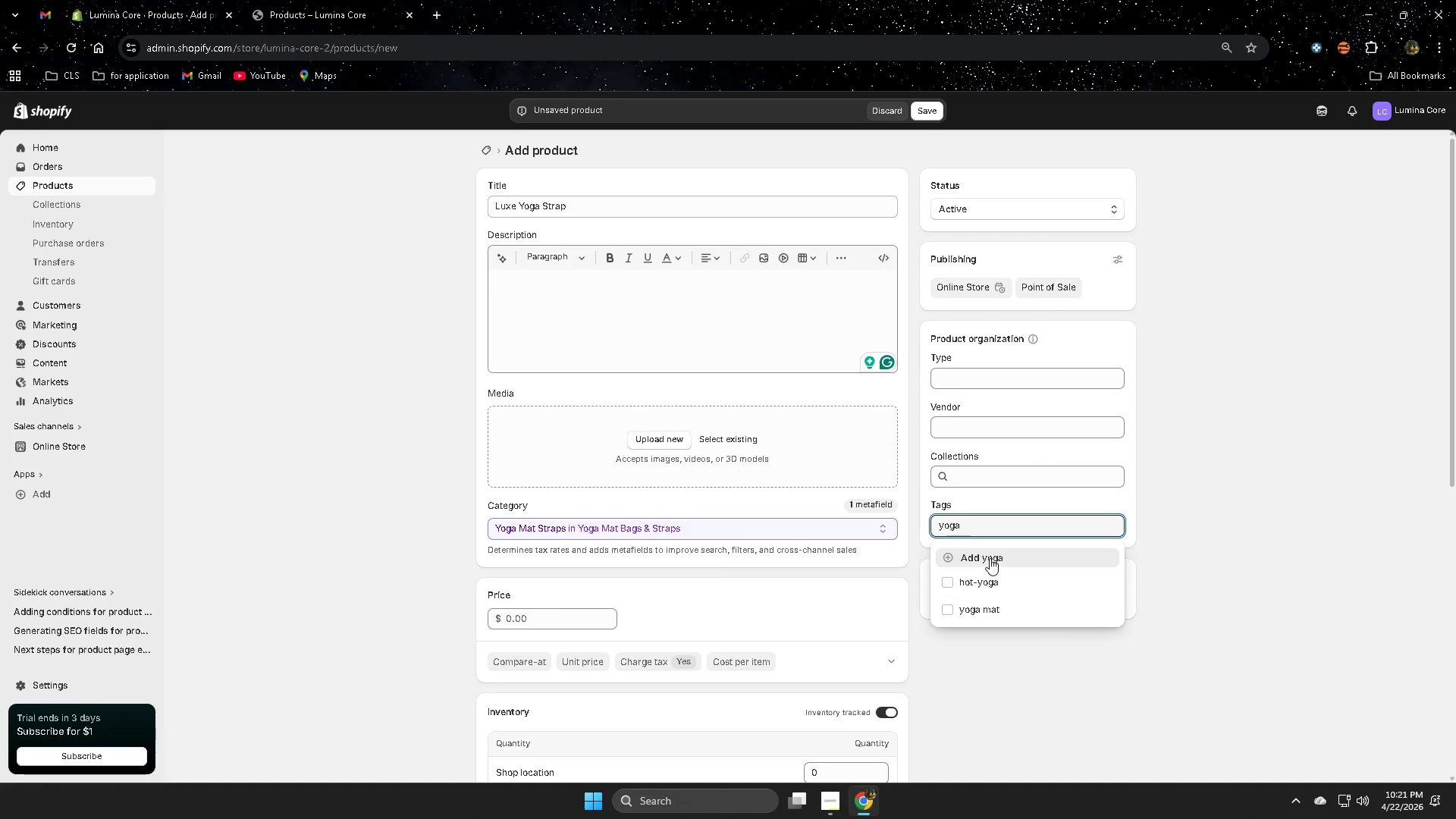 
left_click([990, 557])
 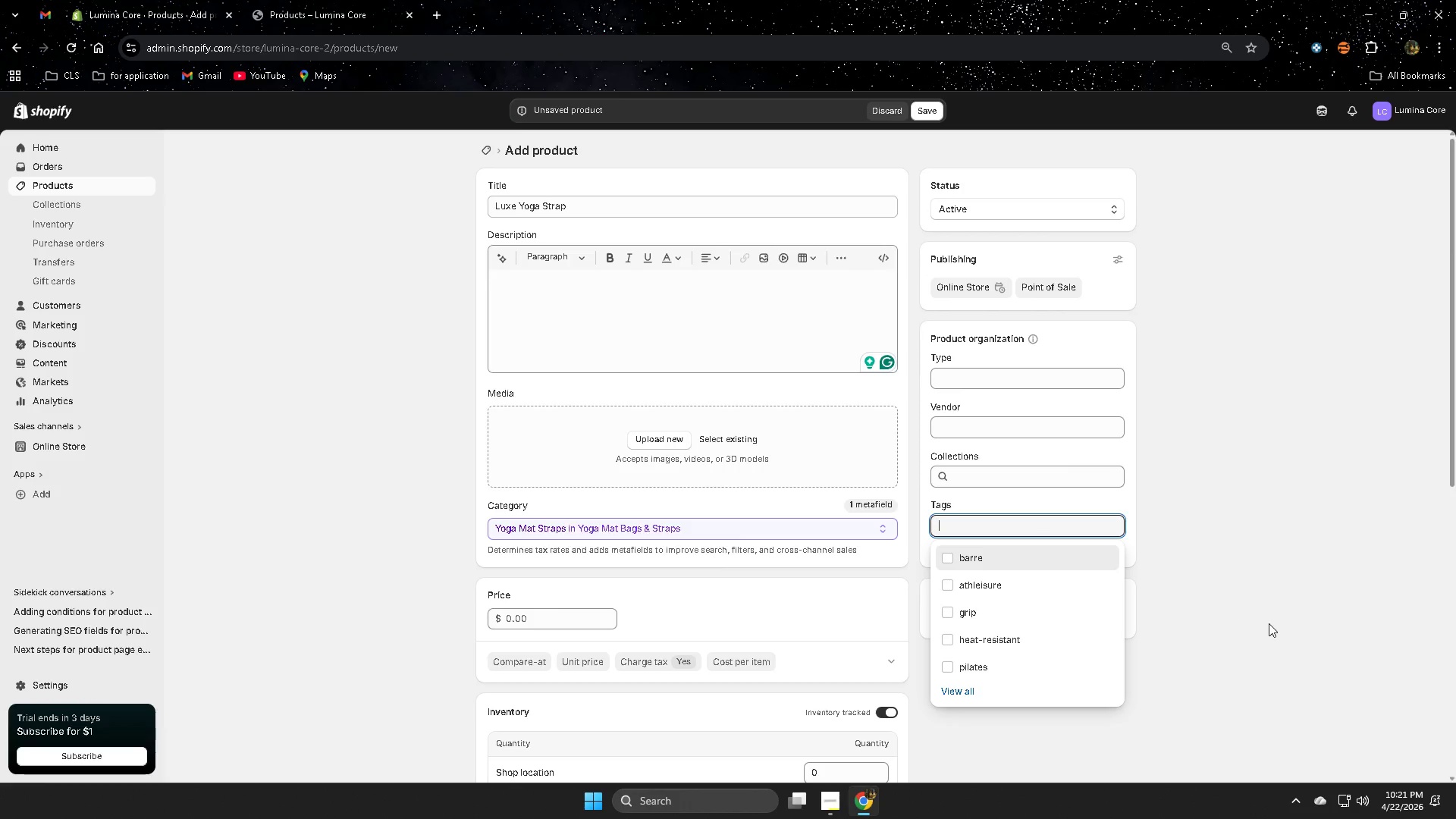 
left_click([1269, 617])
 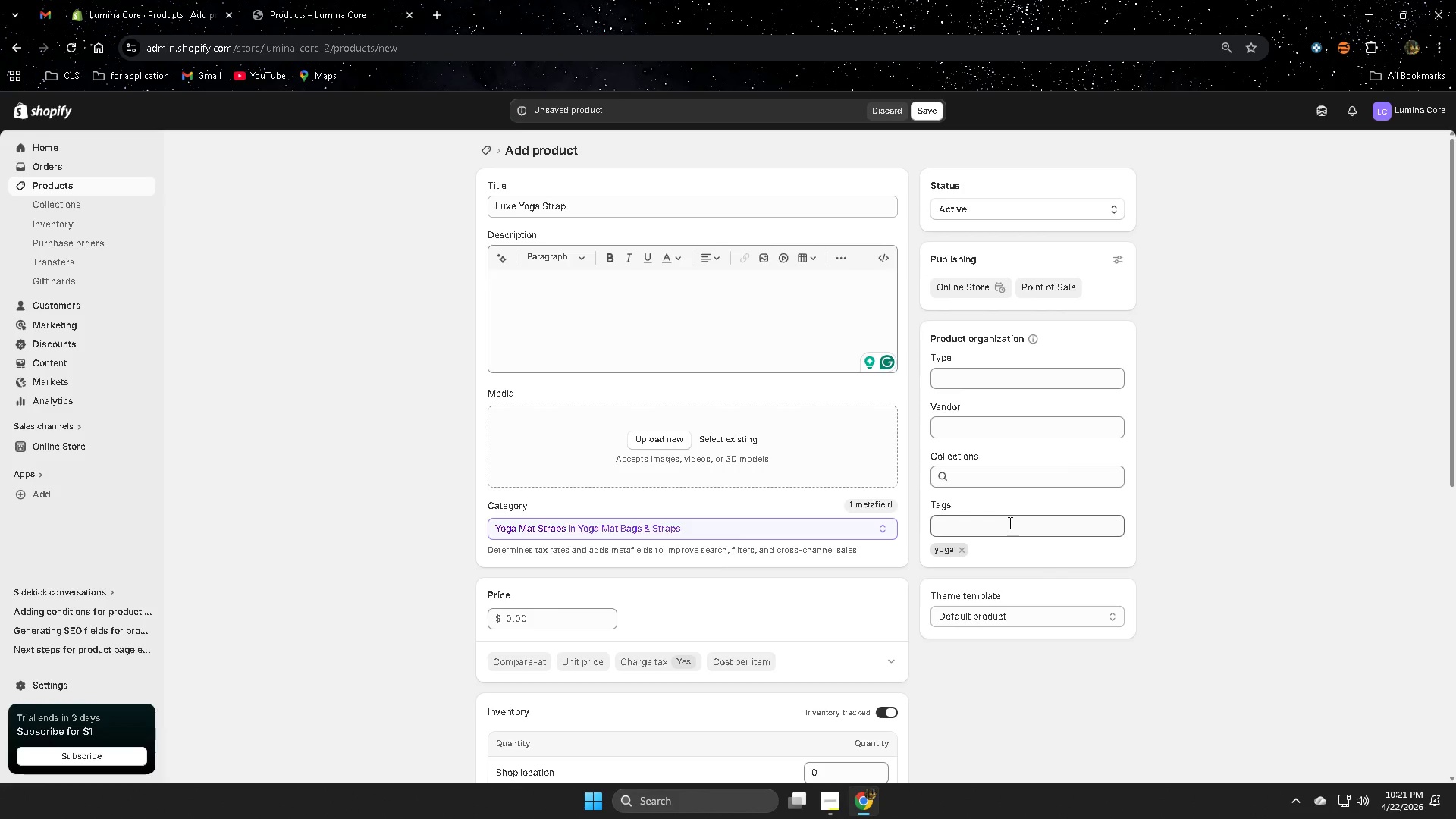 
left_click([1008, 526])
 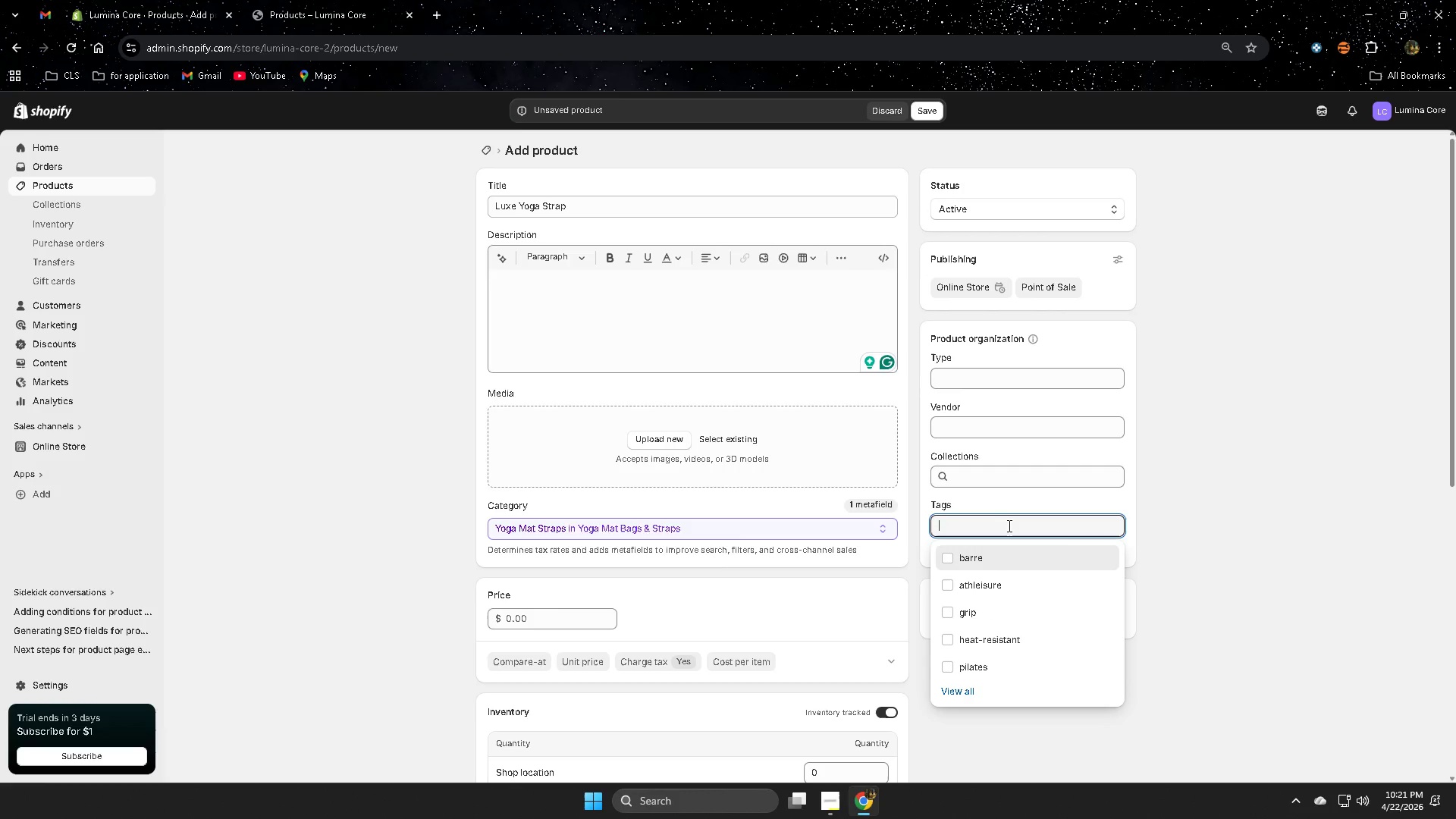 
type(strap)
 